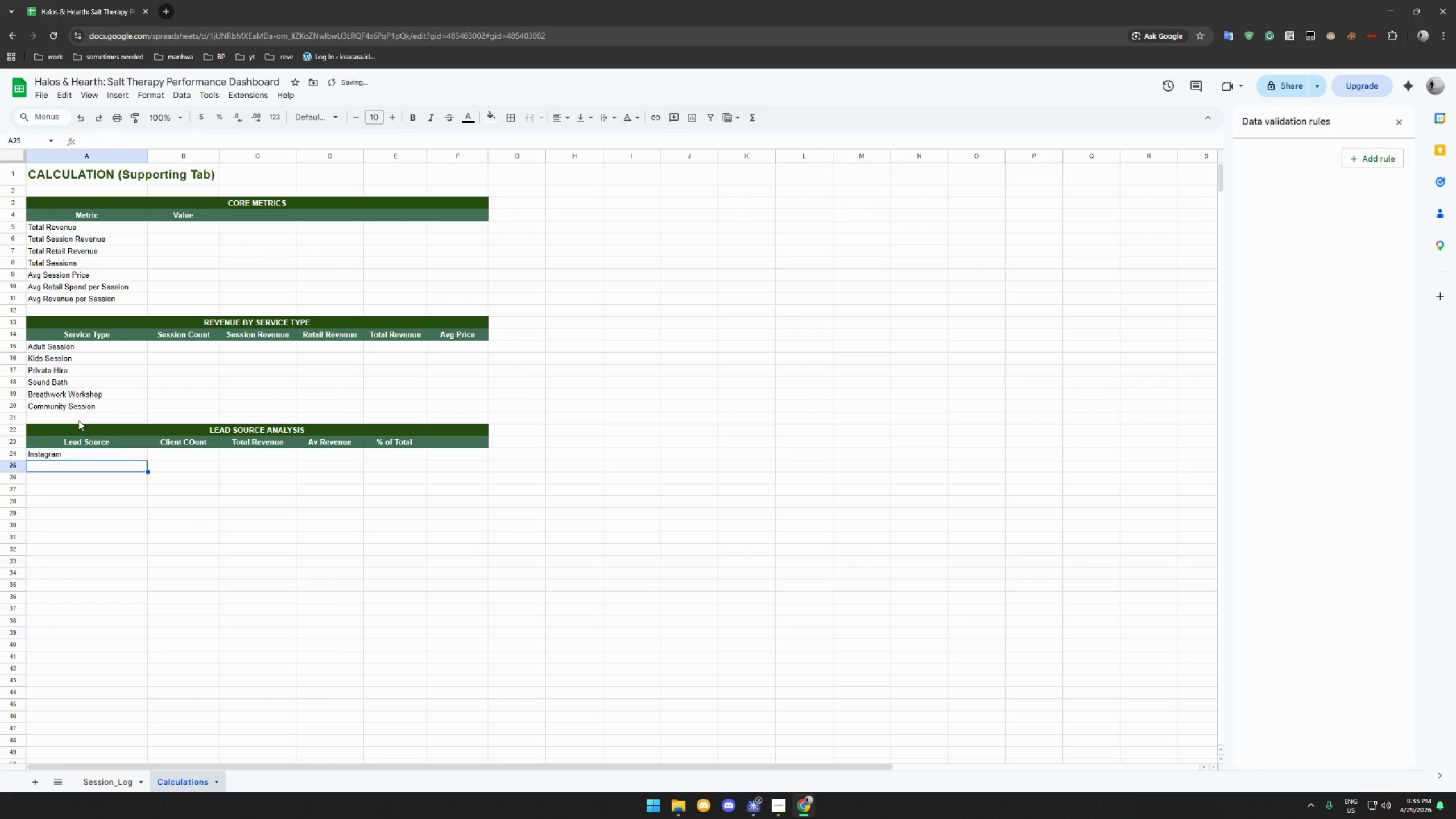 
type(Refera)
key(Backspace)
type(ral)
 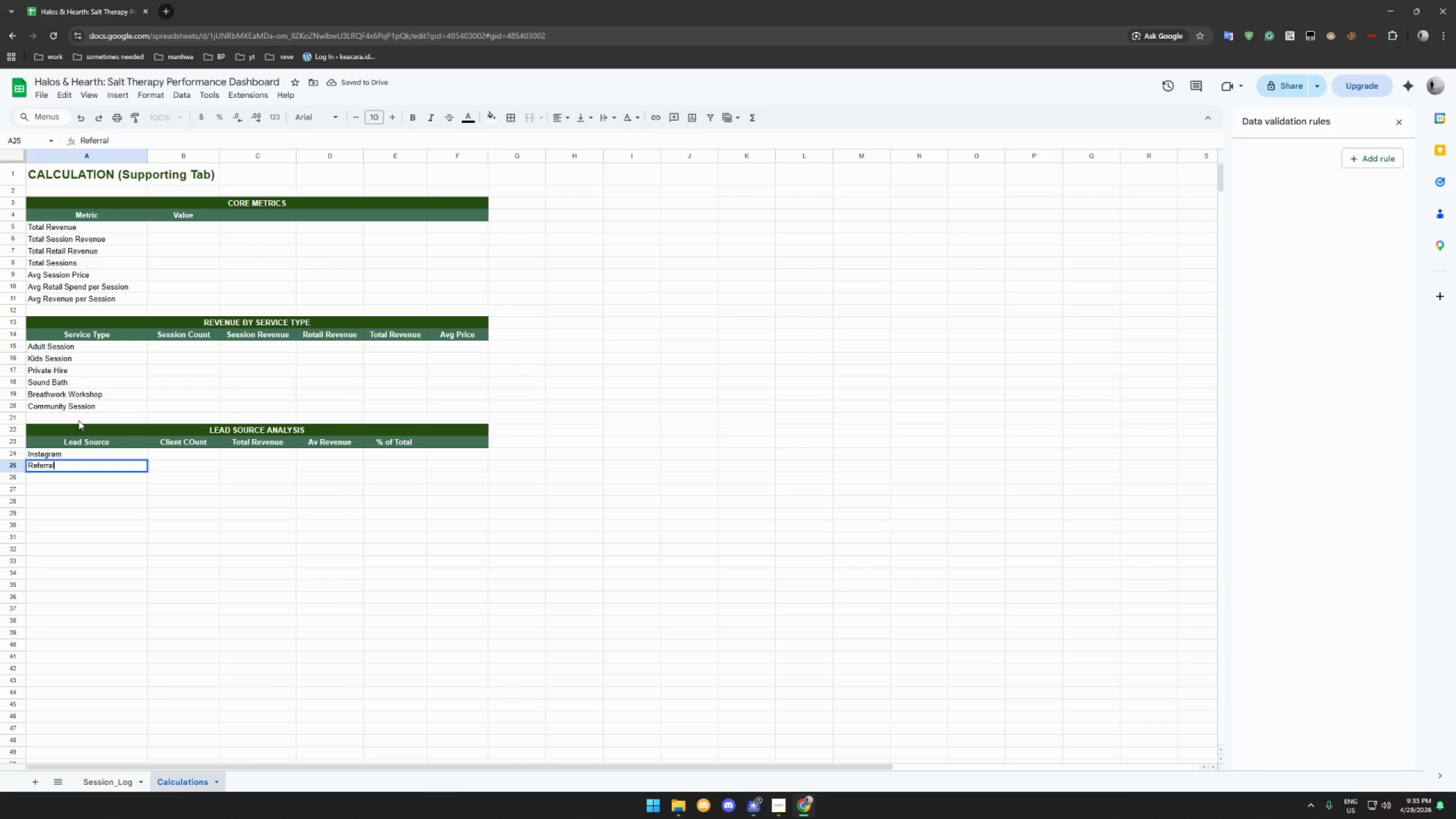 
key(Enter)
 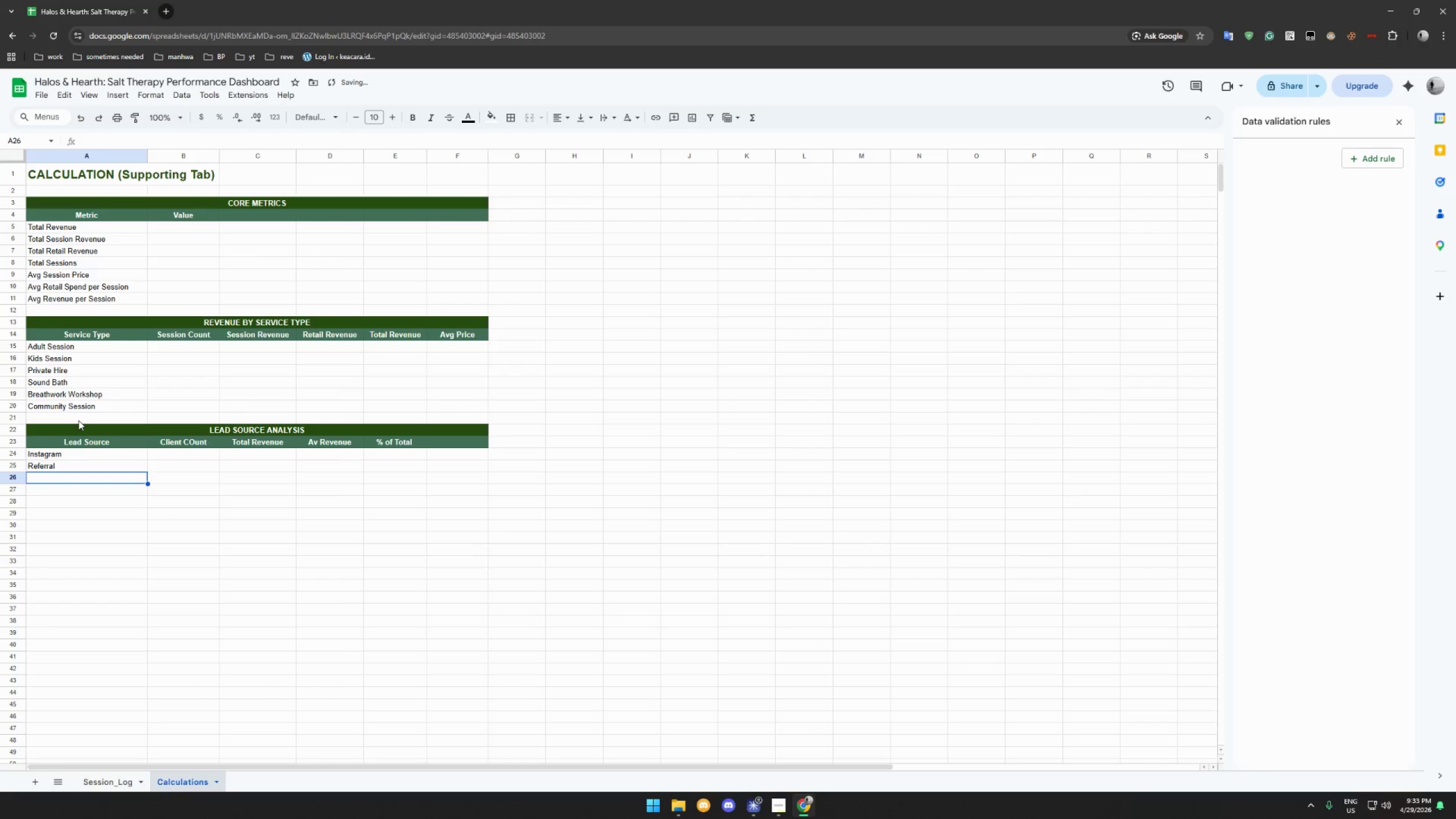 
type(Google Search)
 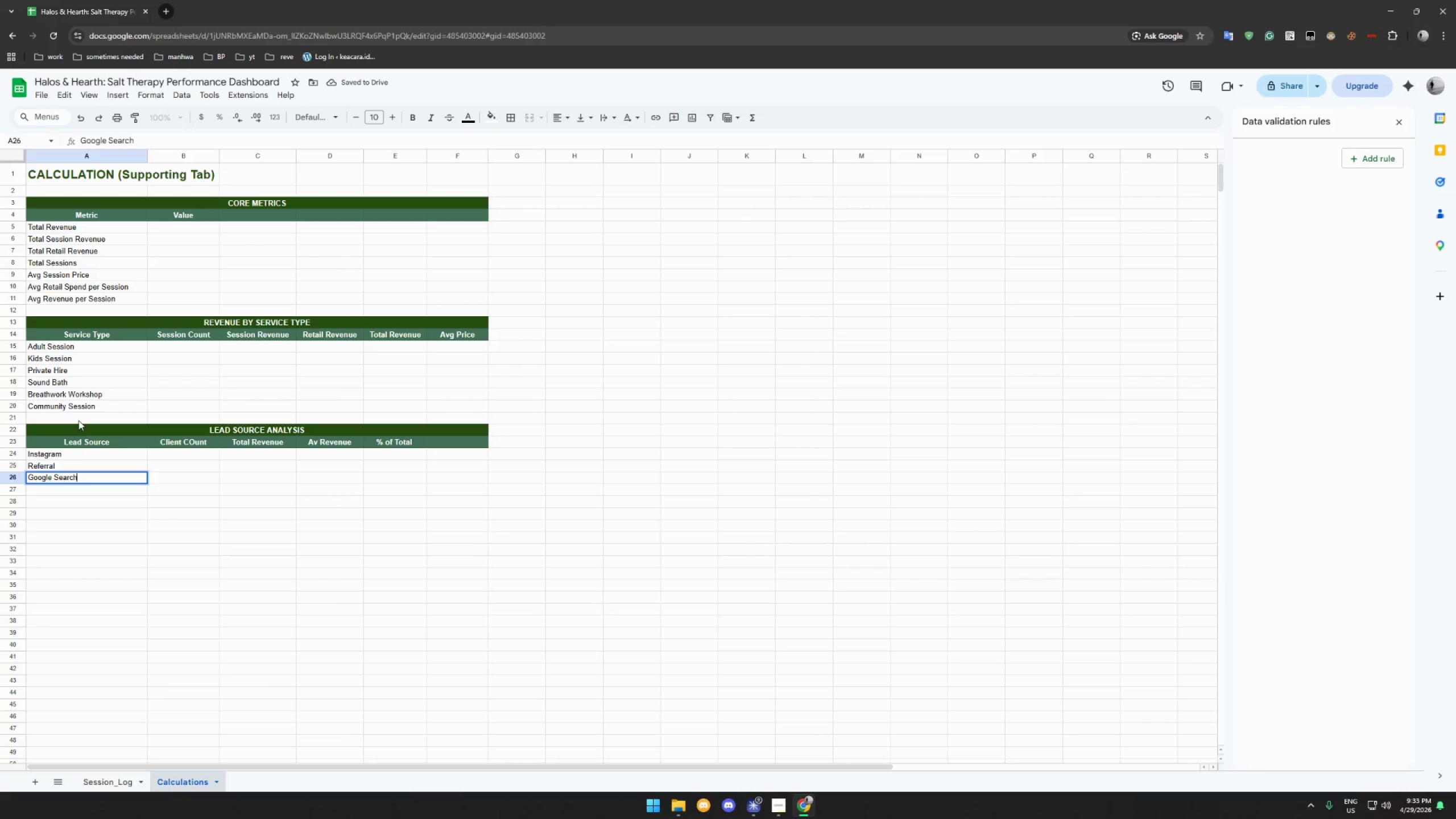 
key(Enter)
 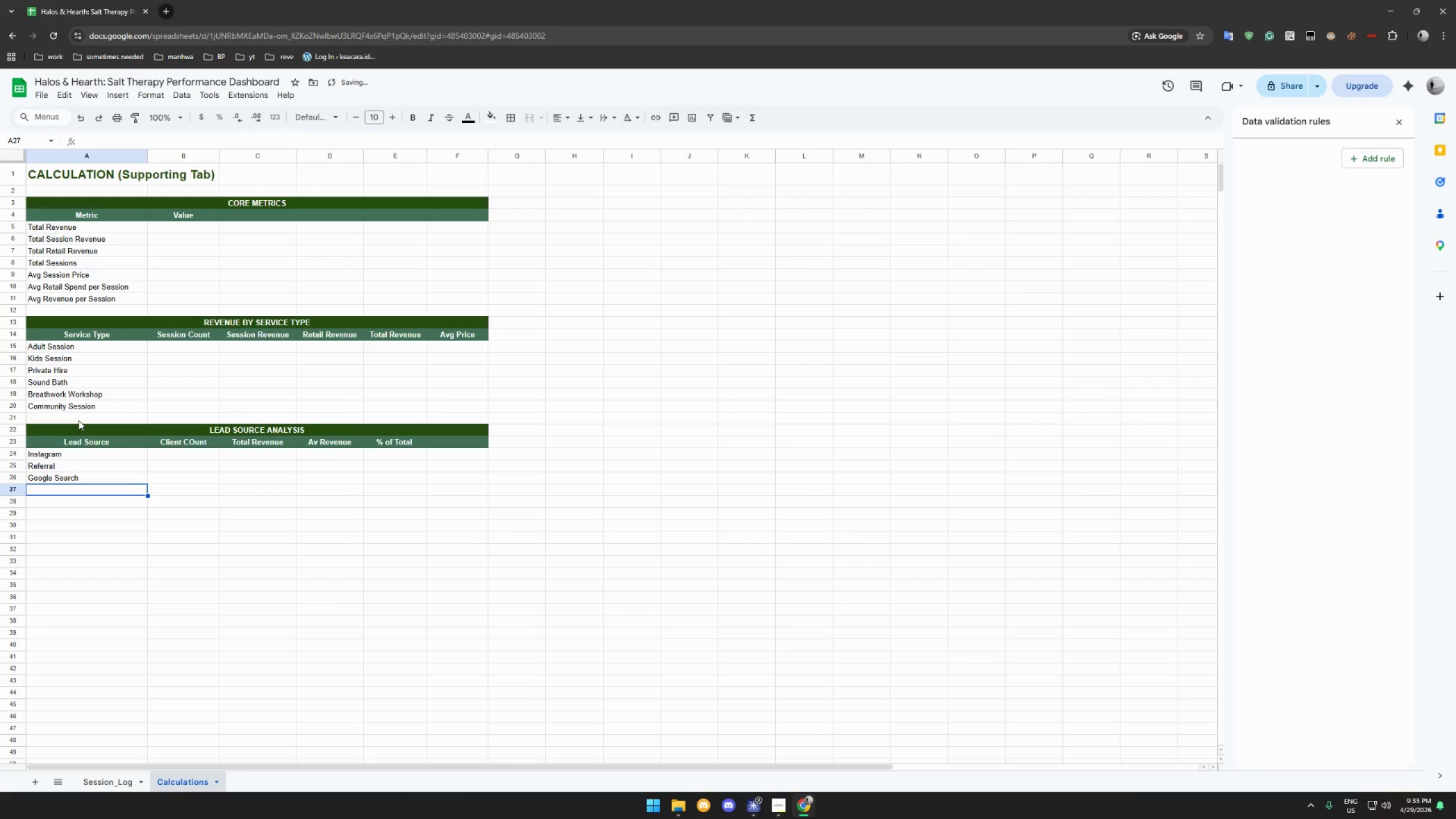 
type(Walk-in)
key(Backspace)
key(Backspace)
type(in)
 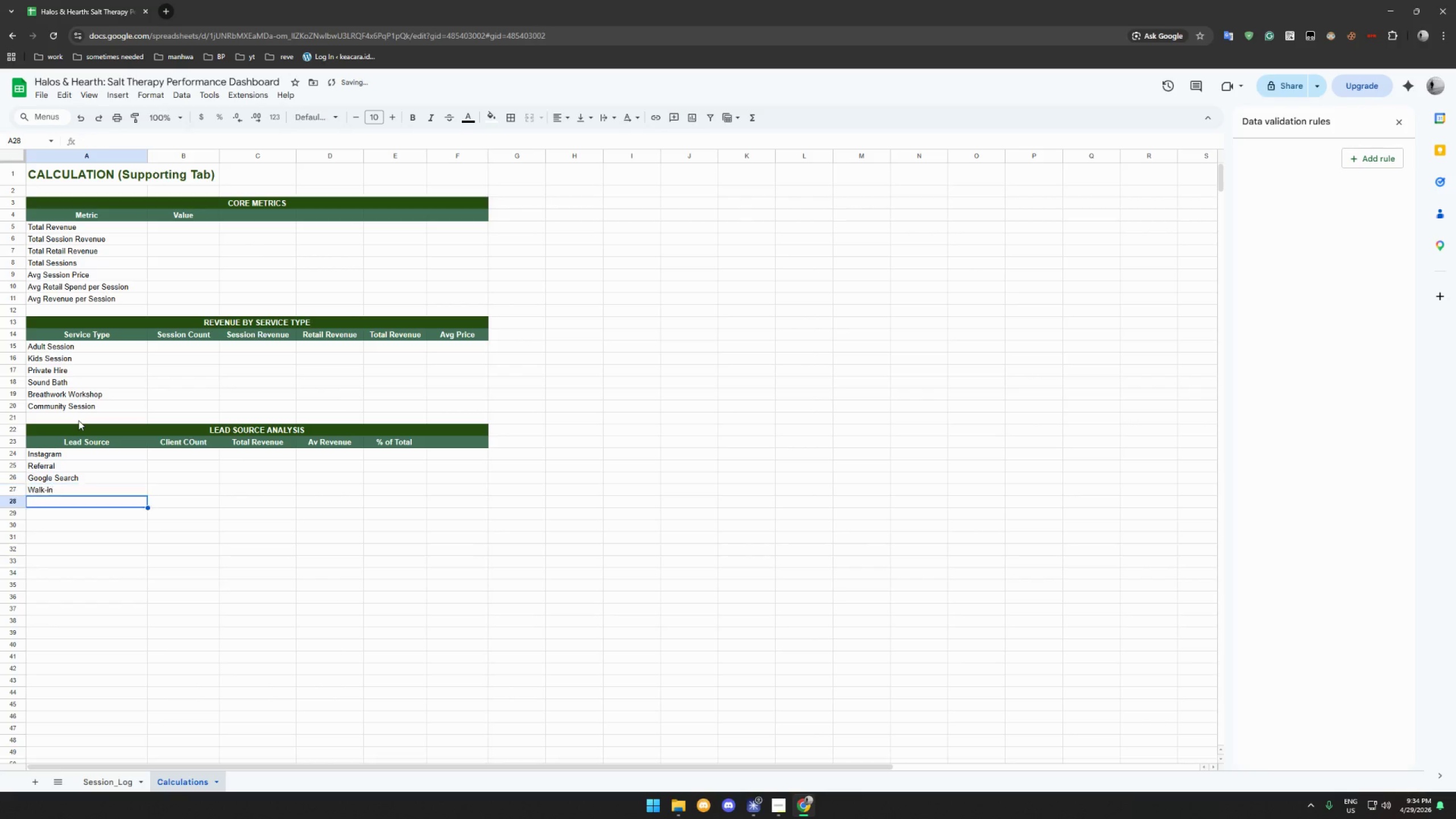 
key(Enter)
 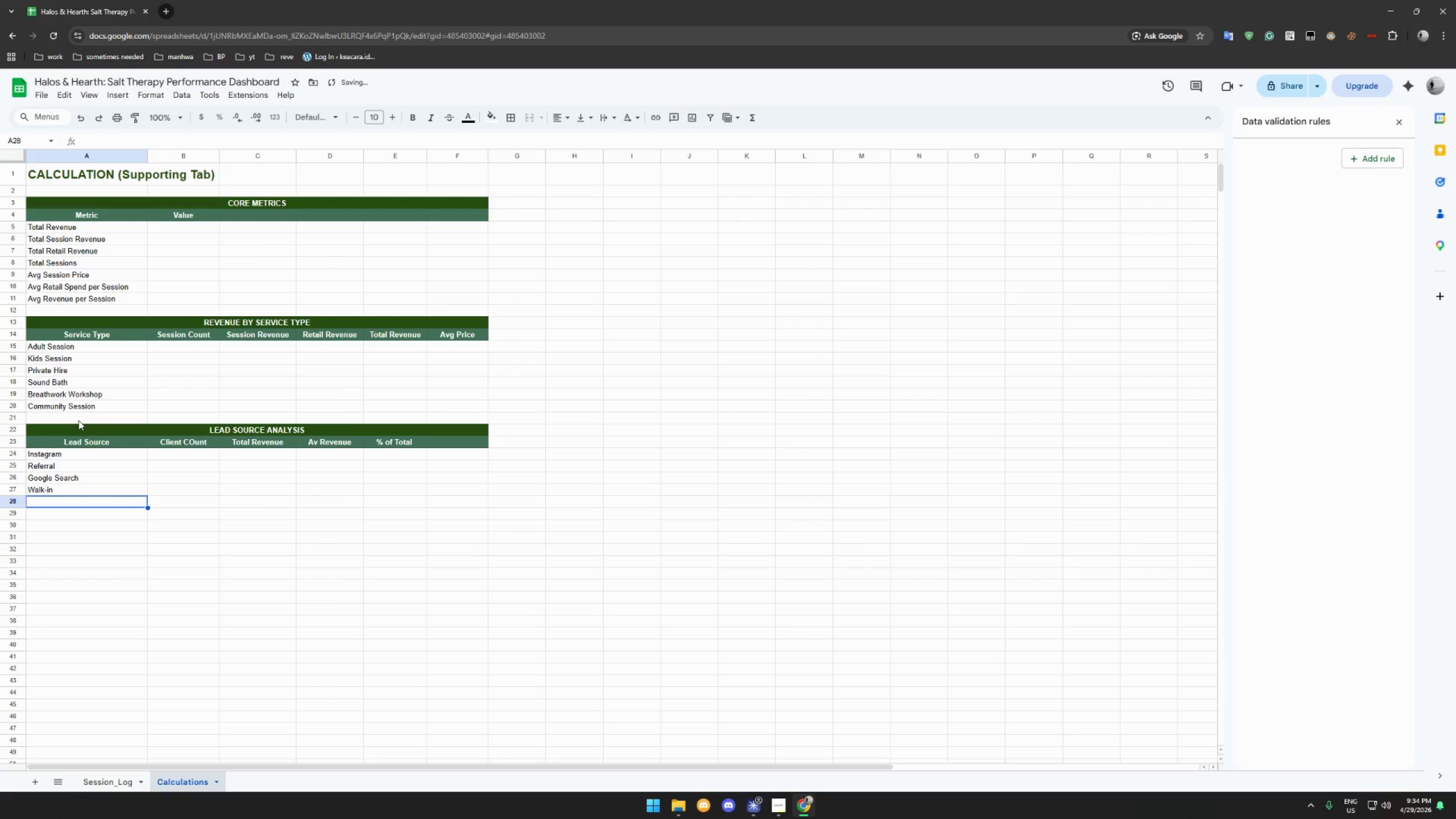 
type(Facebook)
 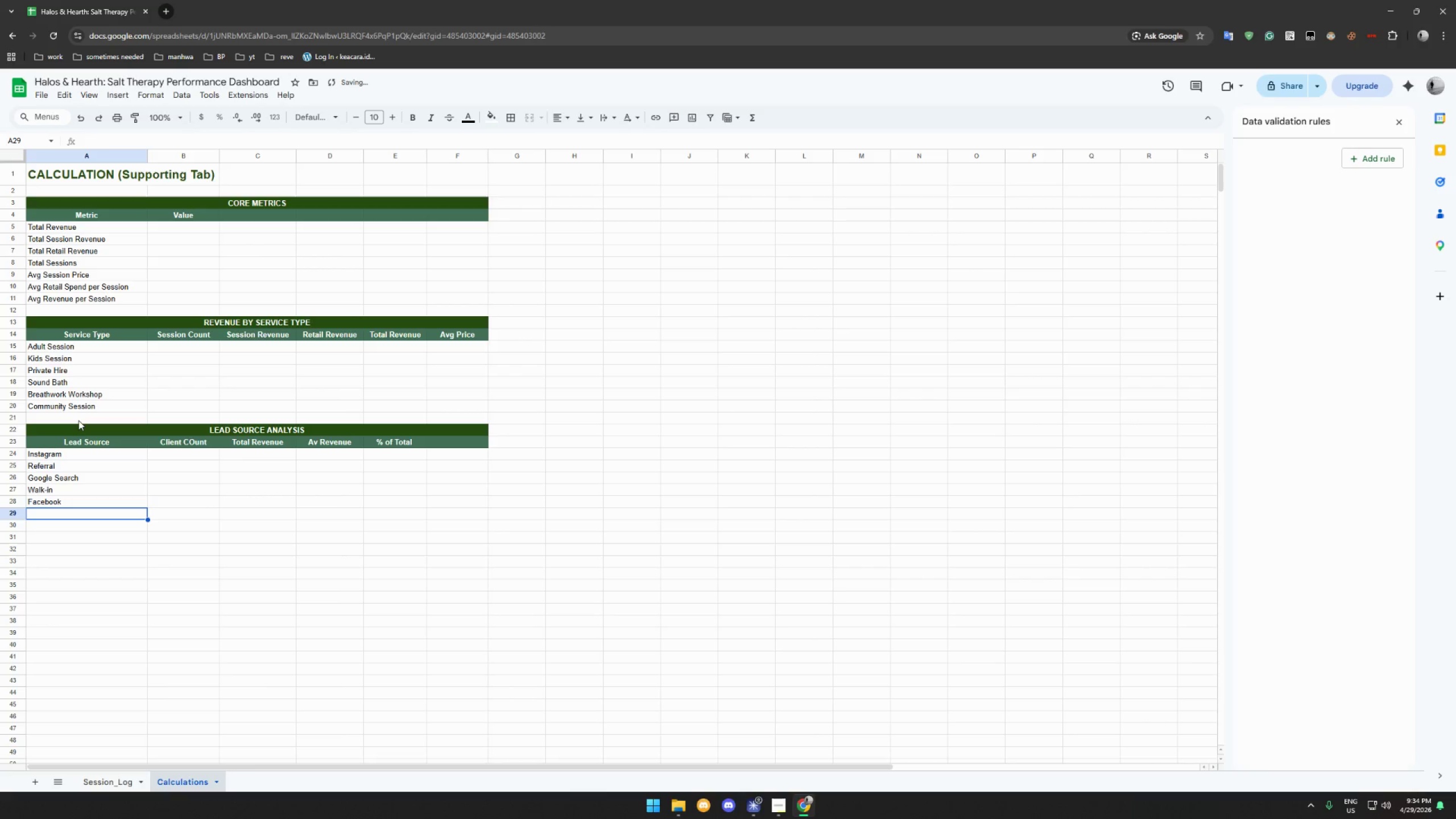 
key(Enter)
 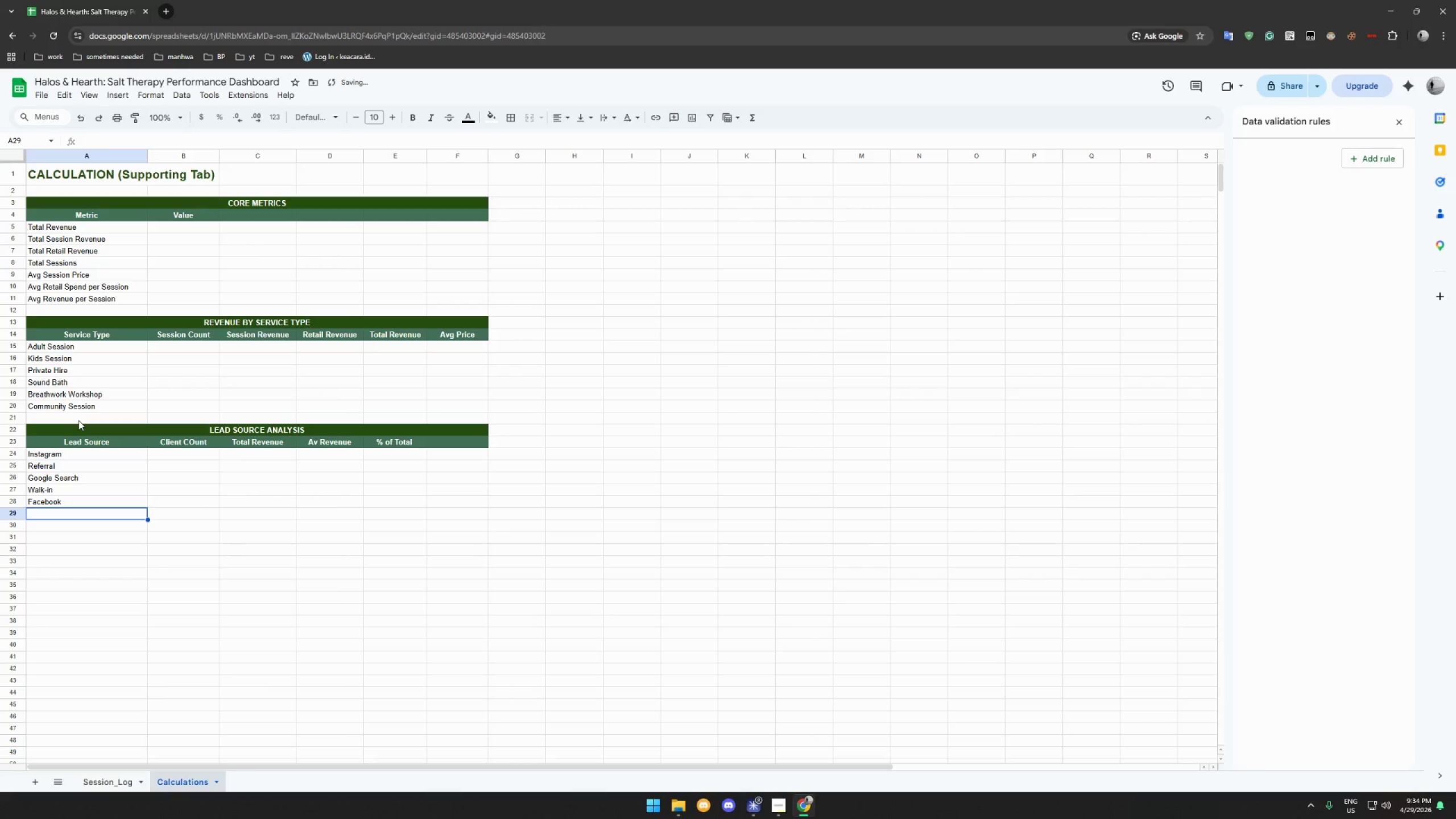 
hold_key(key=ShiftLeft, duration=0.78)
 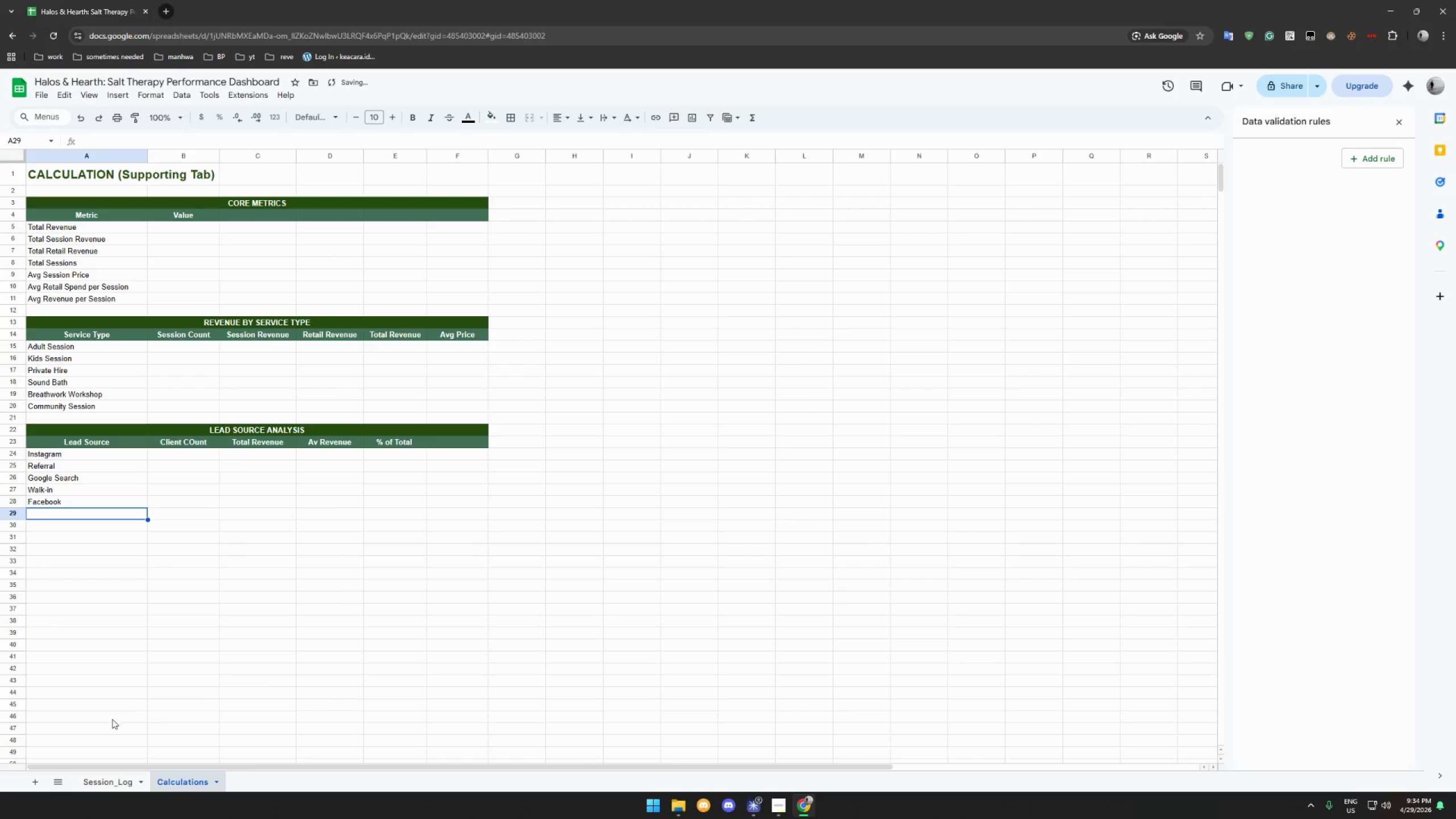 
left_click([104, 778])
 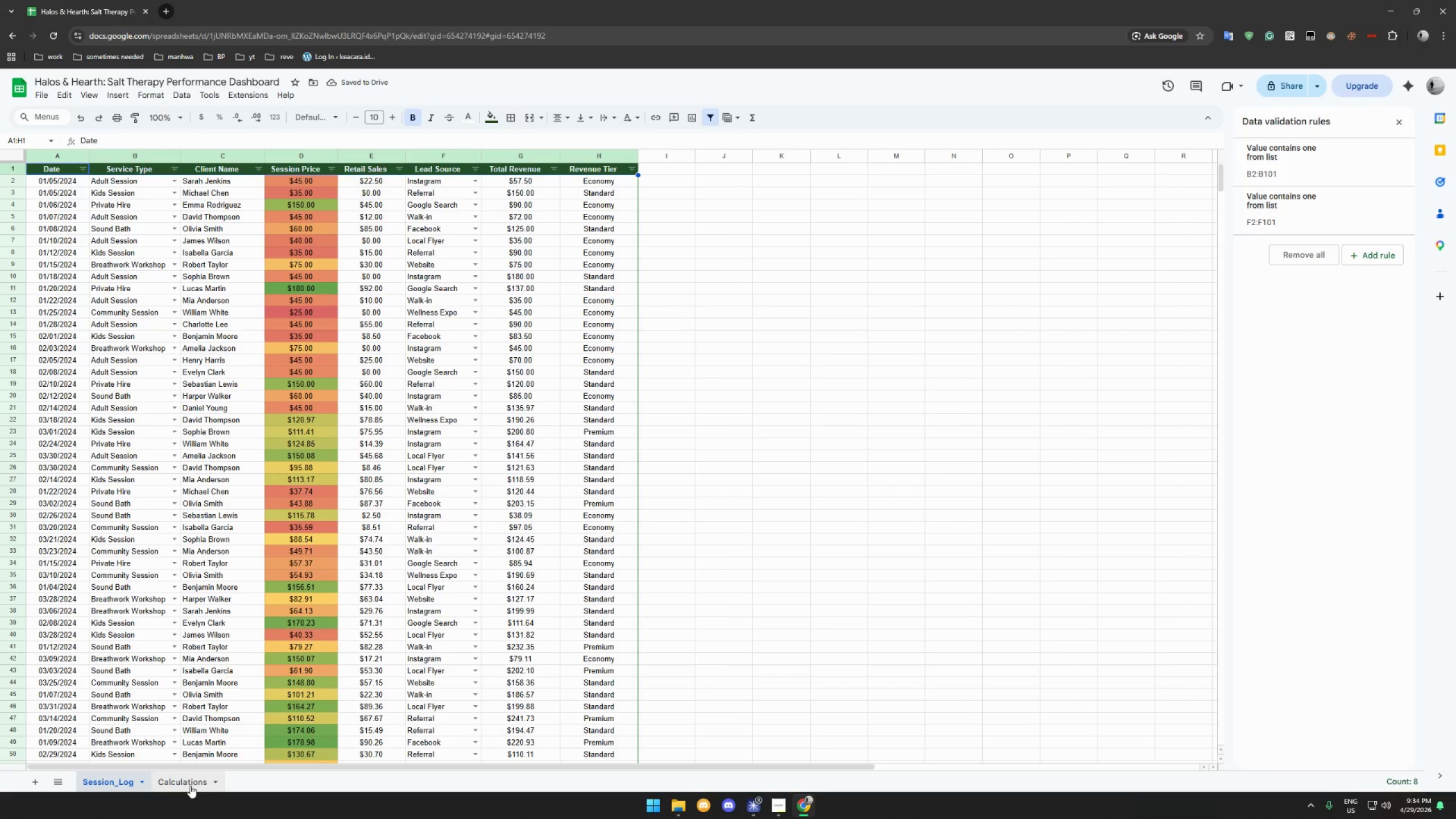 
left_click([174, 779])
 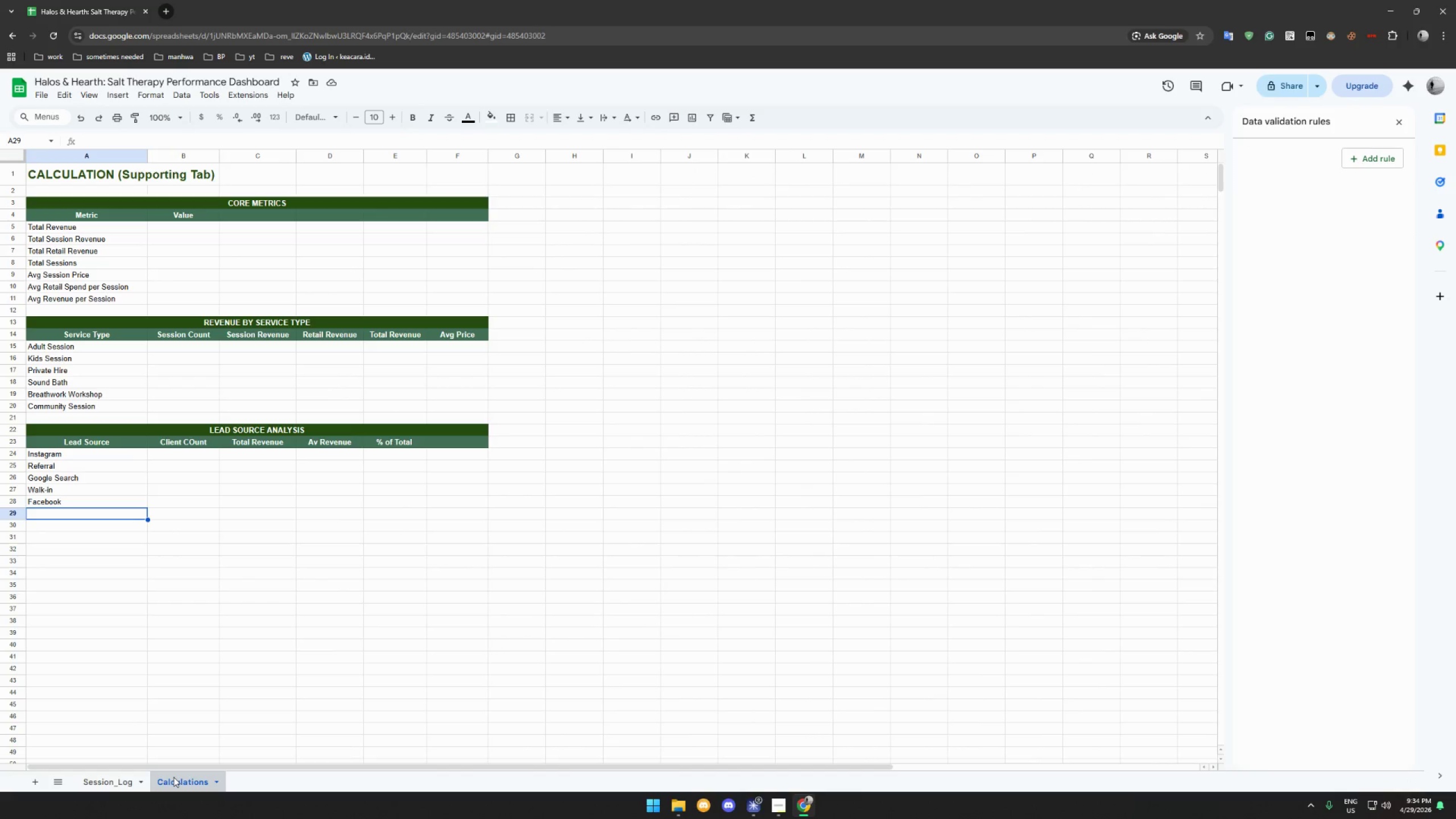 
type(Local Flyer)
 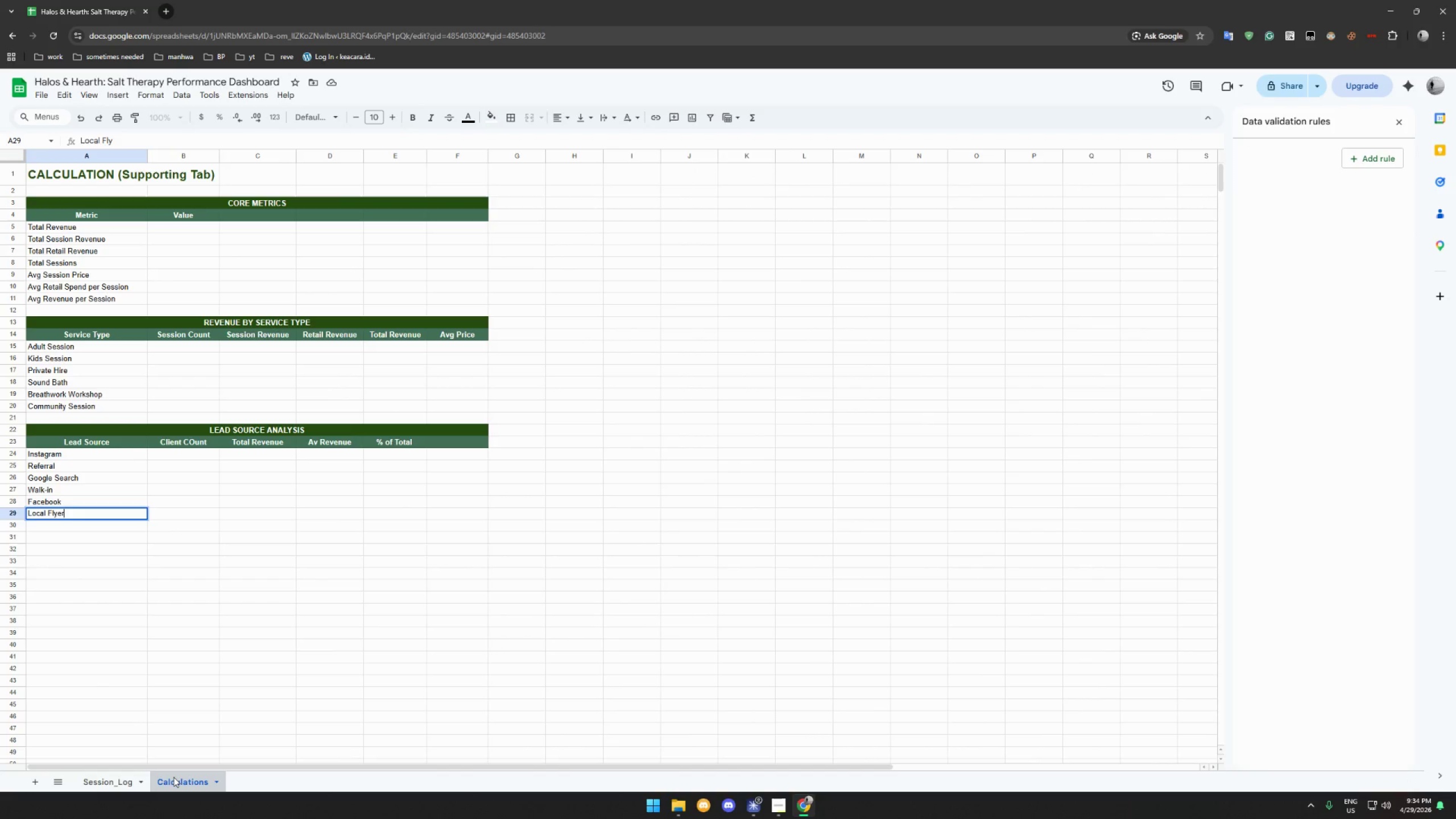 
key(Enter)
 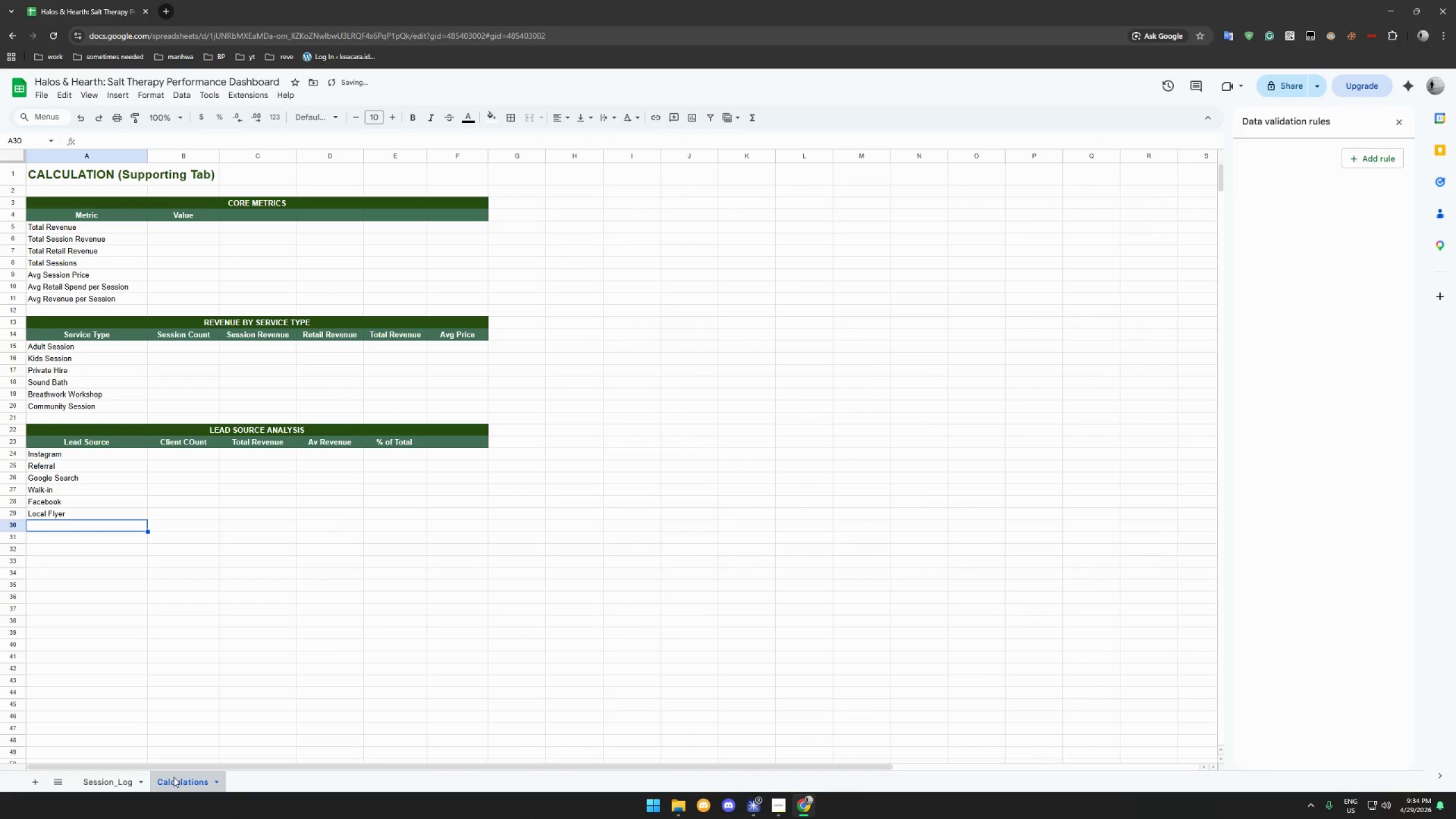 
type(Website )
key(Backspace)
 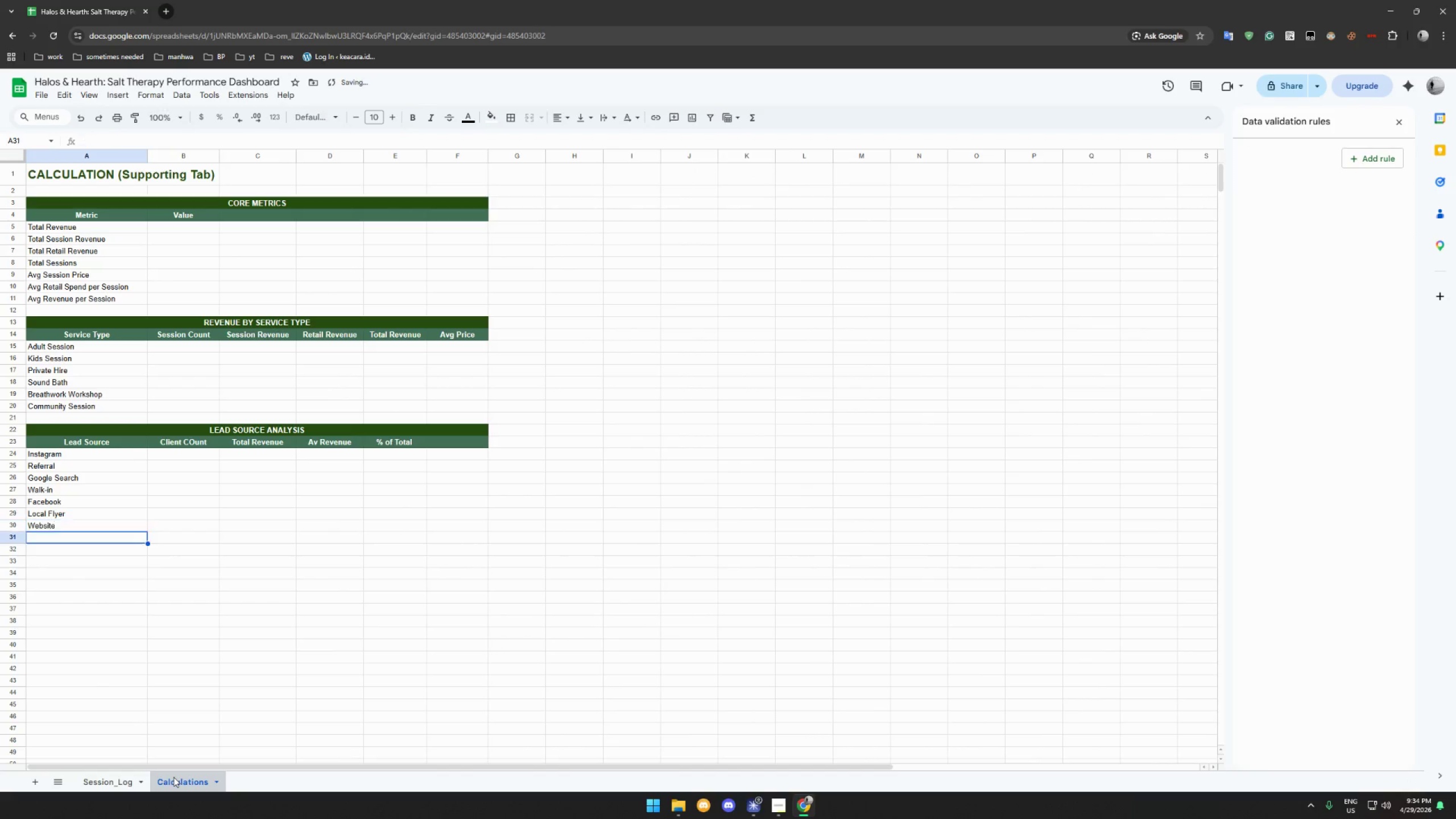 
 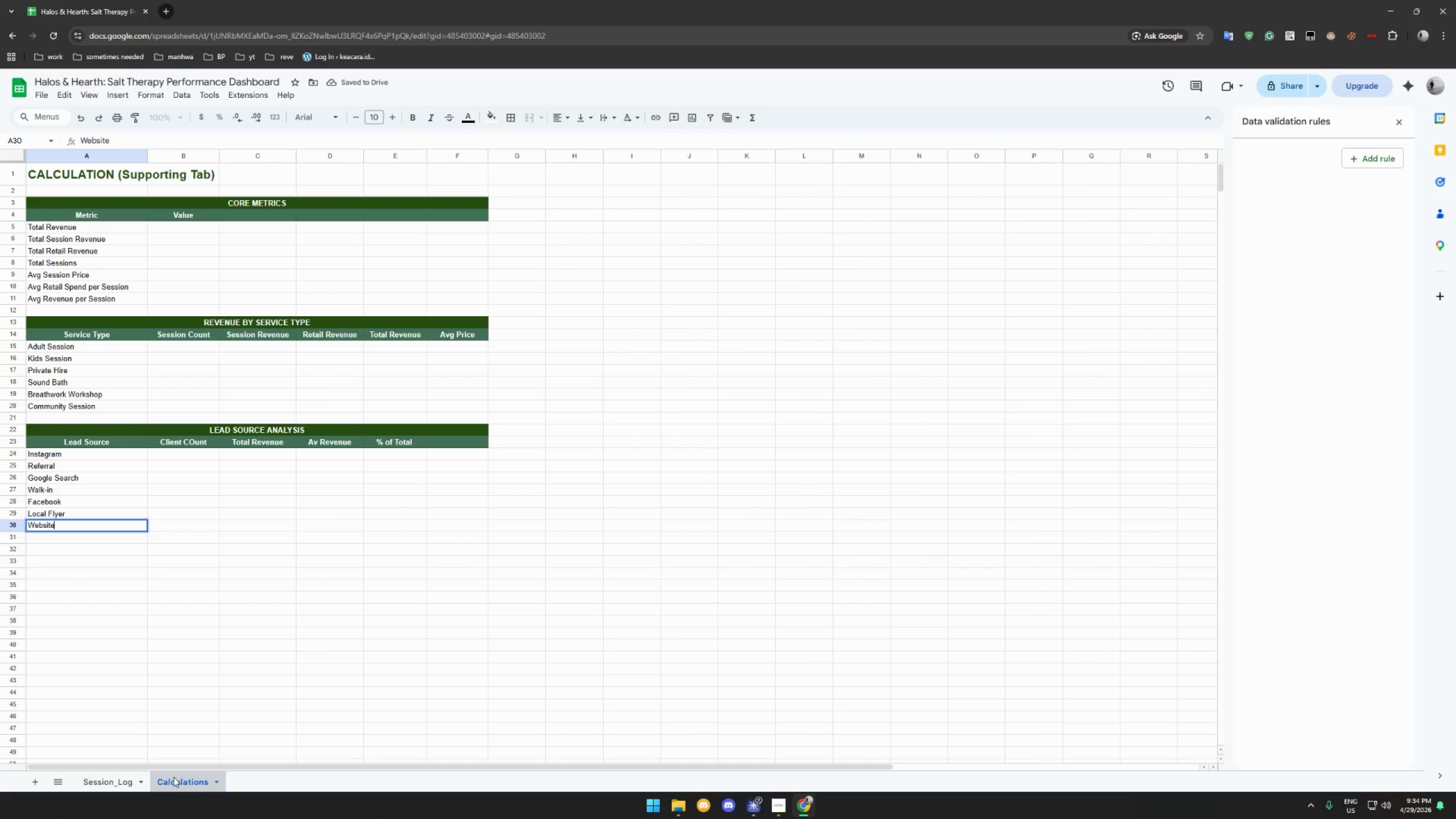 
key(Enter)
 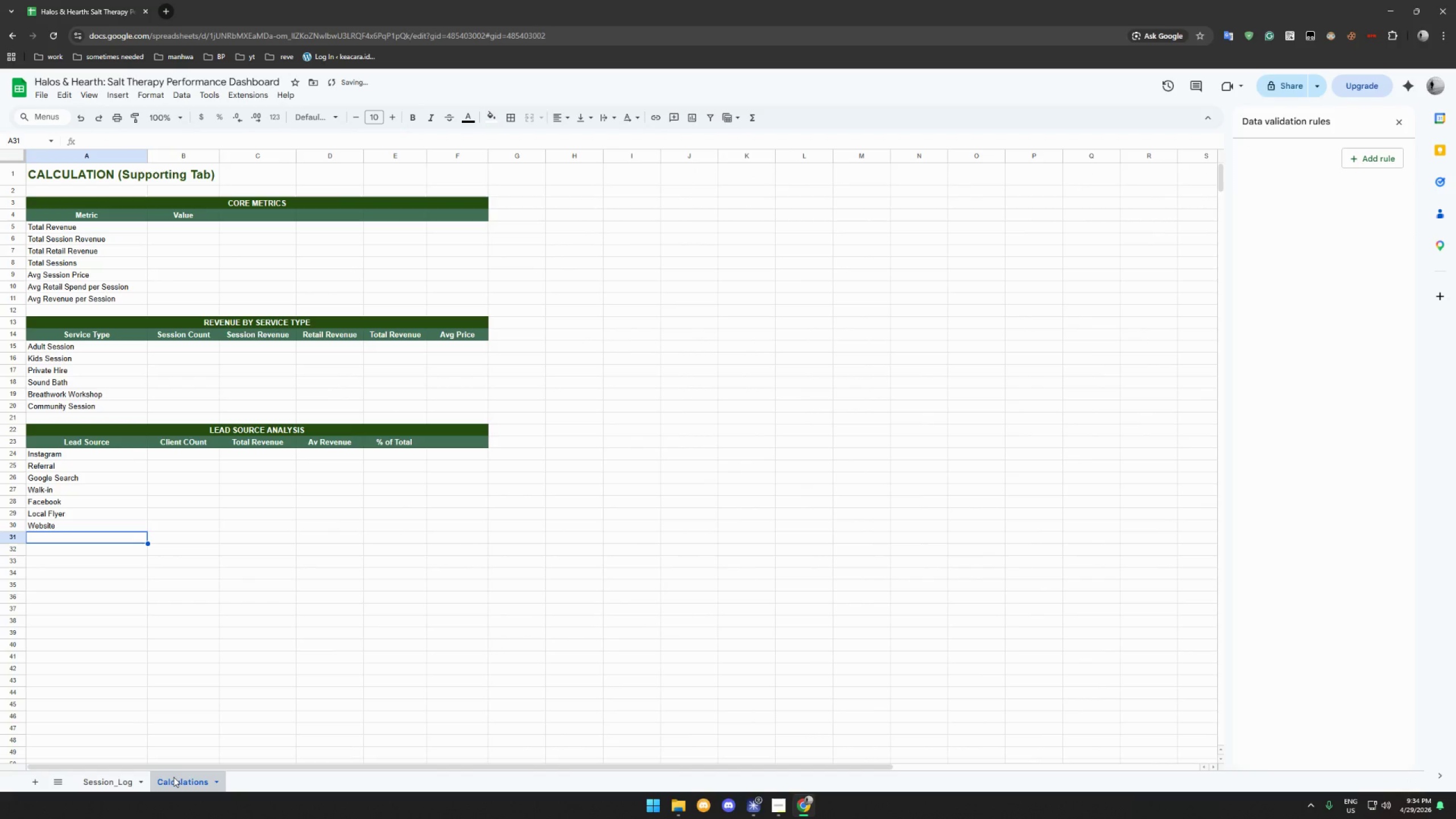 
type(WWell)
key(Backspace)
key(Backspace)
key(Backspace)
key(Backspace)
key(Backspace)
type(well)
key(Backspace)
key(Backspace)
key(Backspace)
key(Backspace)
type(Wellness Expo)
 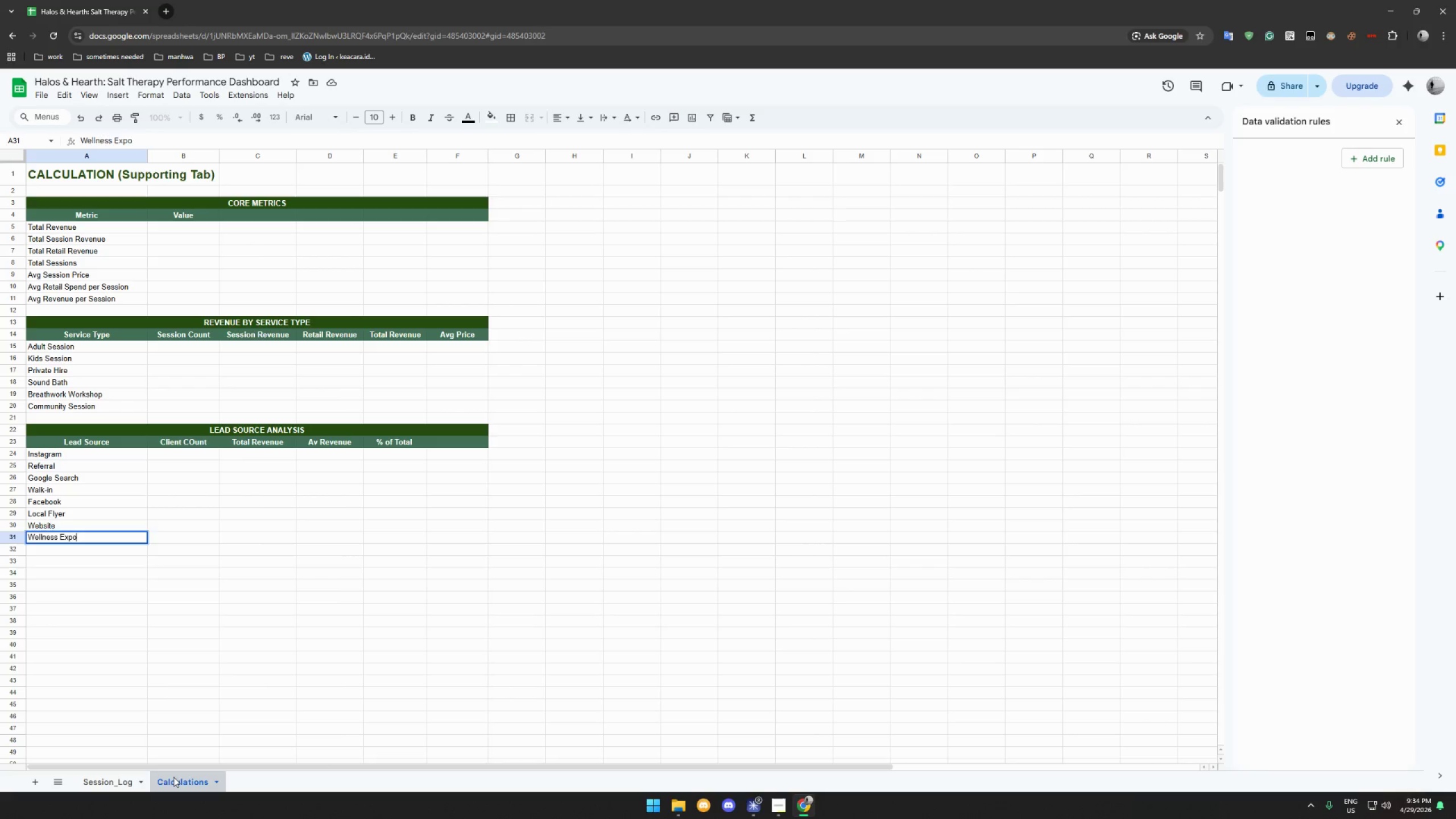 
key(Enter)
 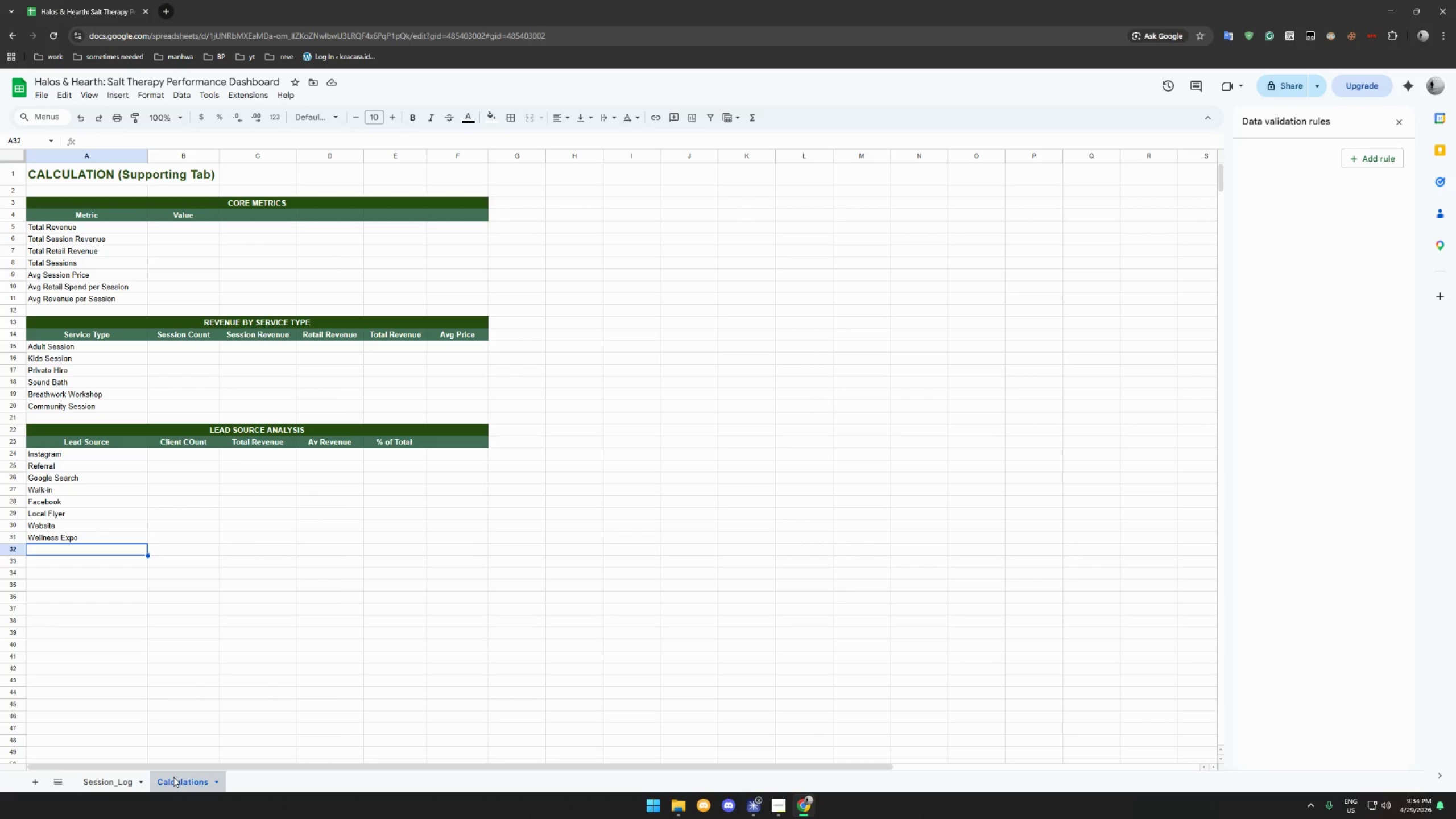 
wait(30.7)
 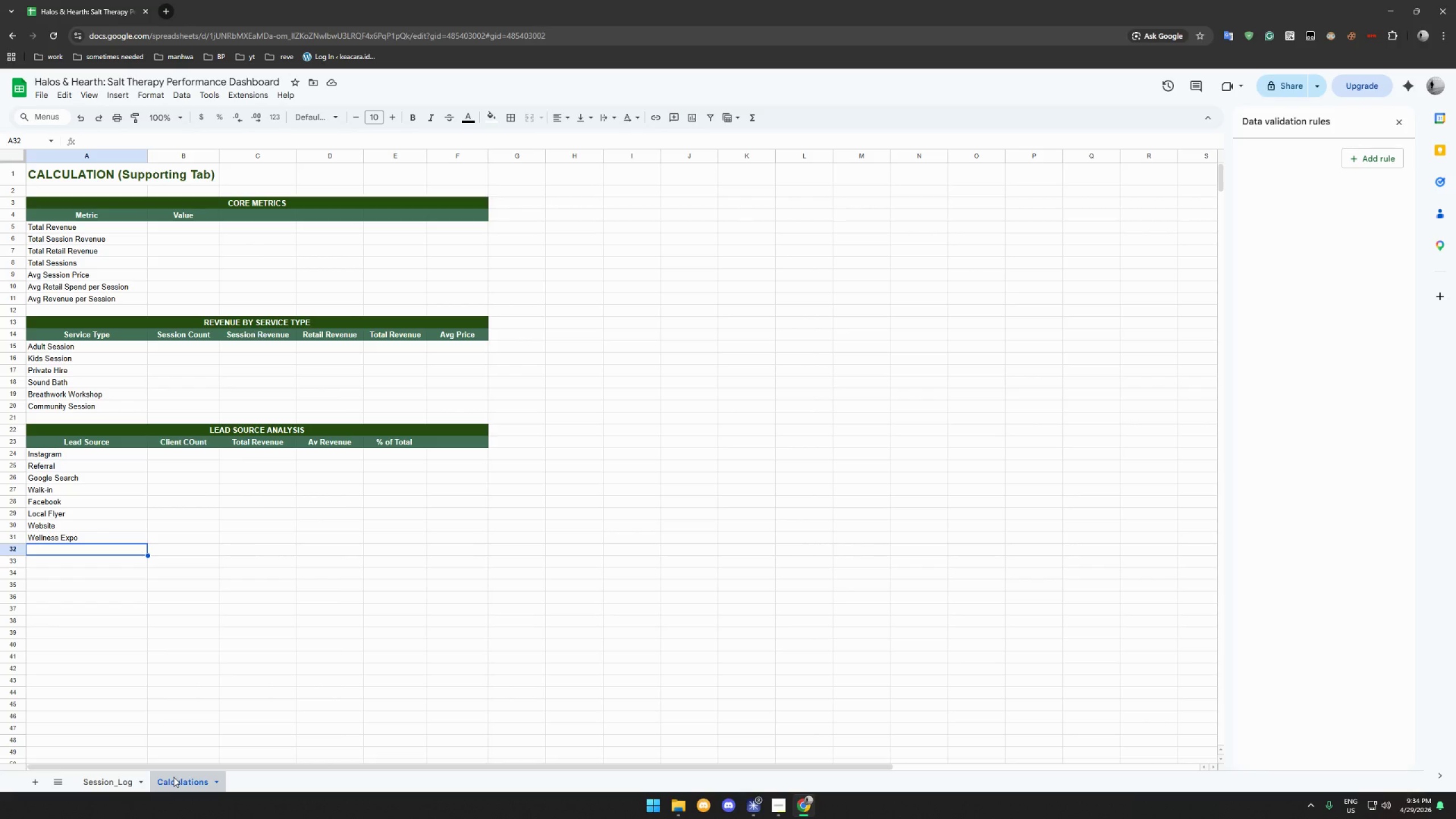 
left_click([115, 781])
 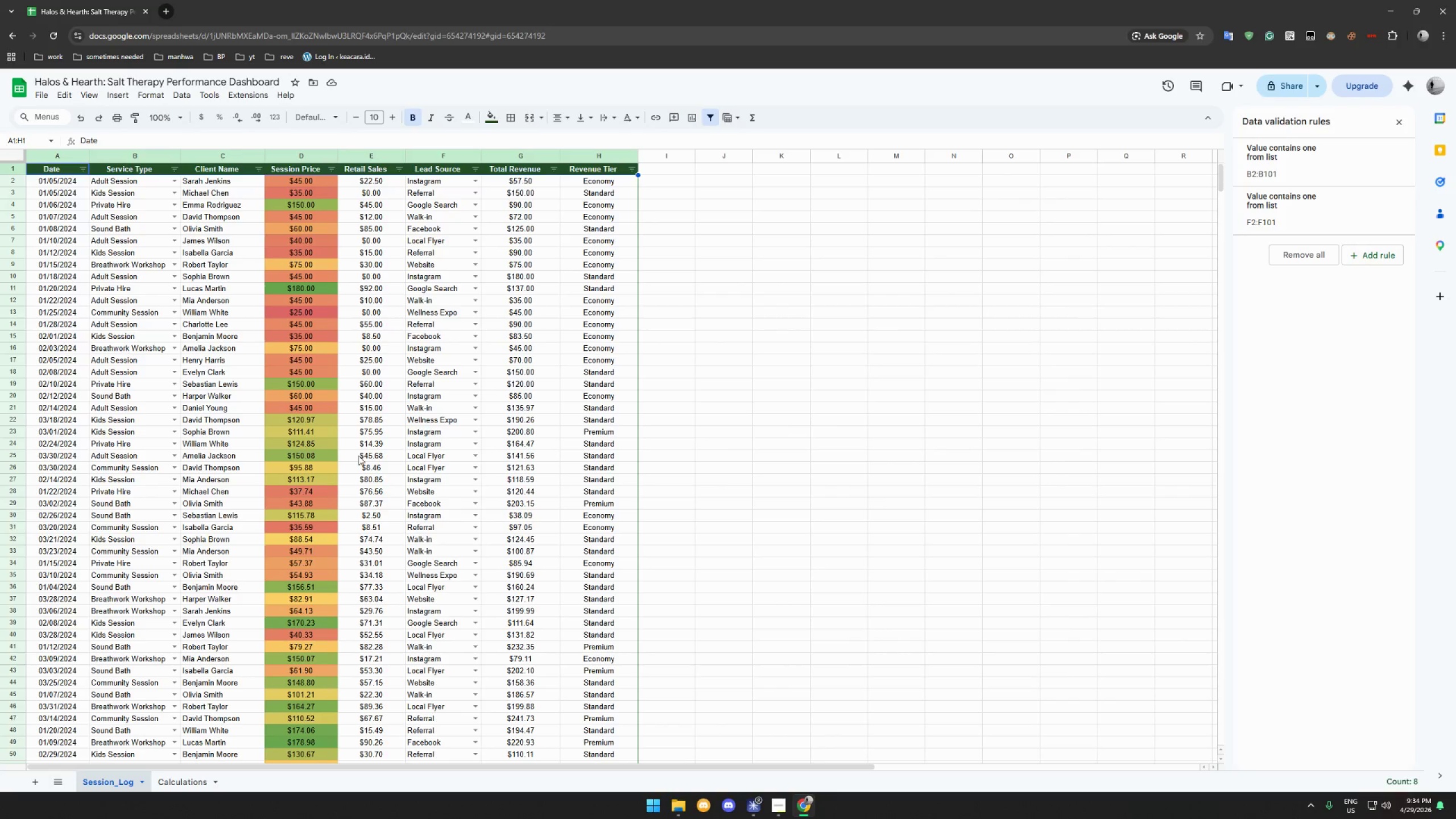 
scroll: coordinate [360, 454], scroll_direction: up, amount: 4.0
 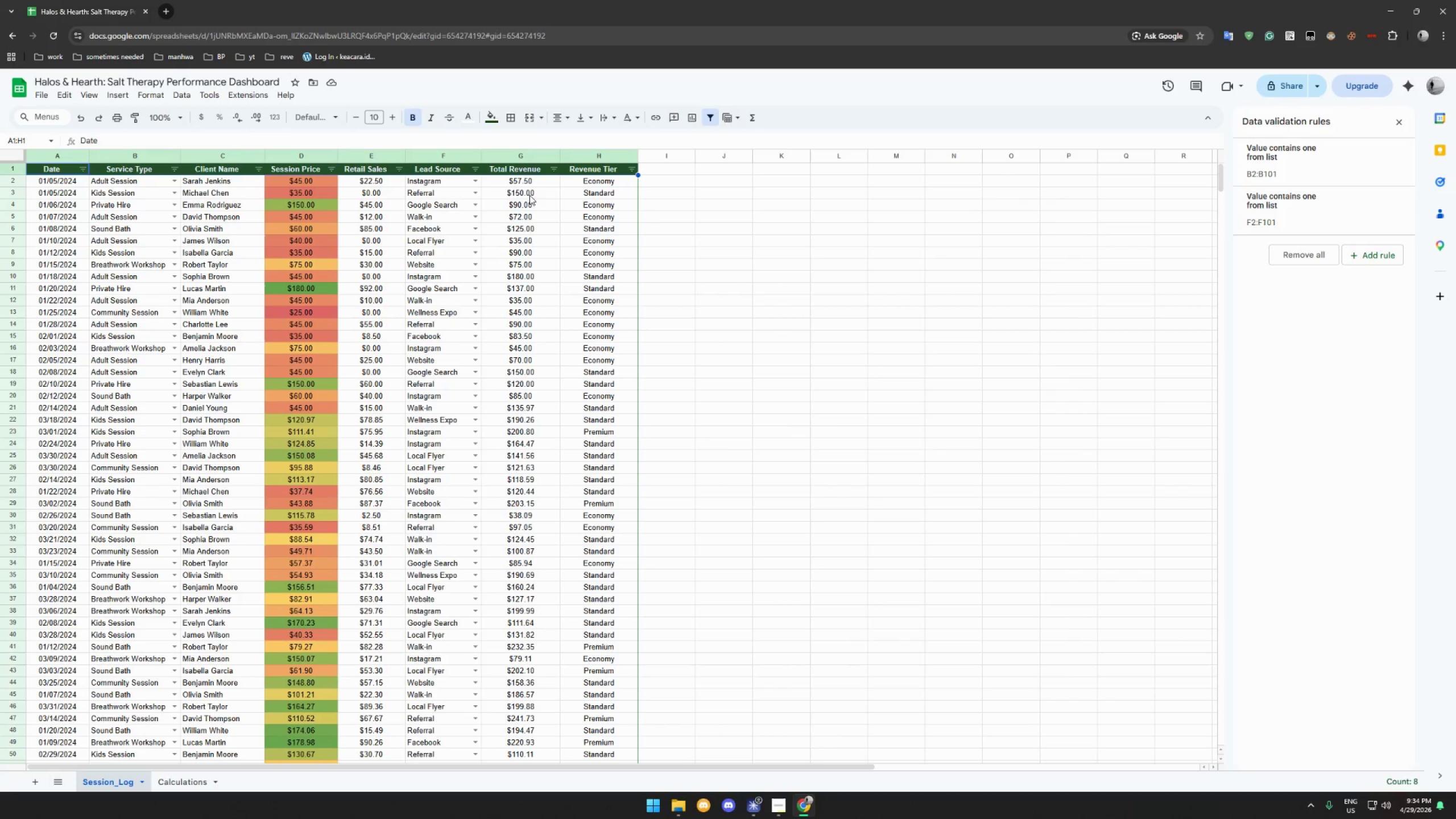 
left_click([531, 184])
 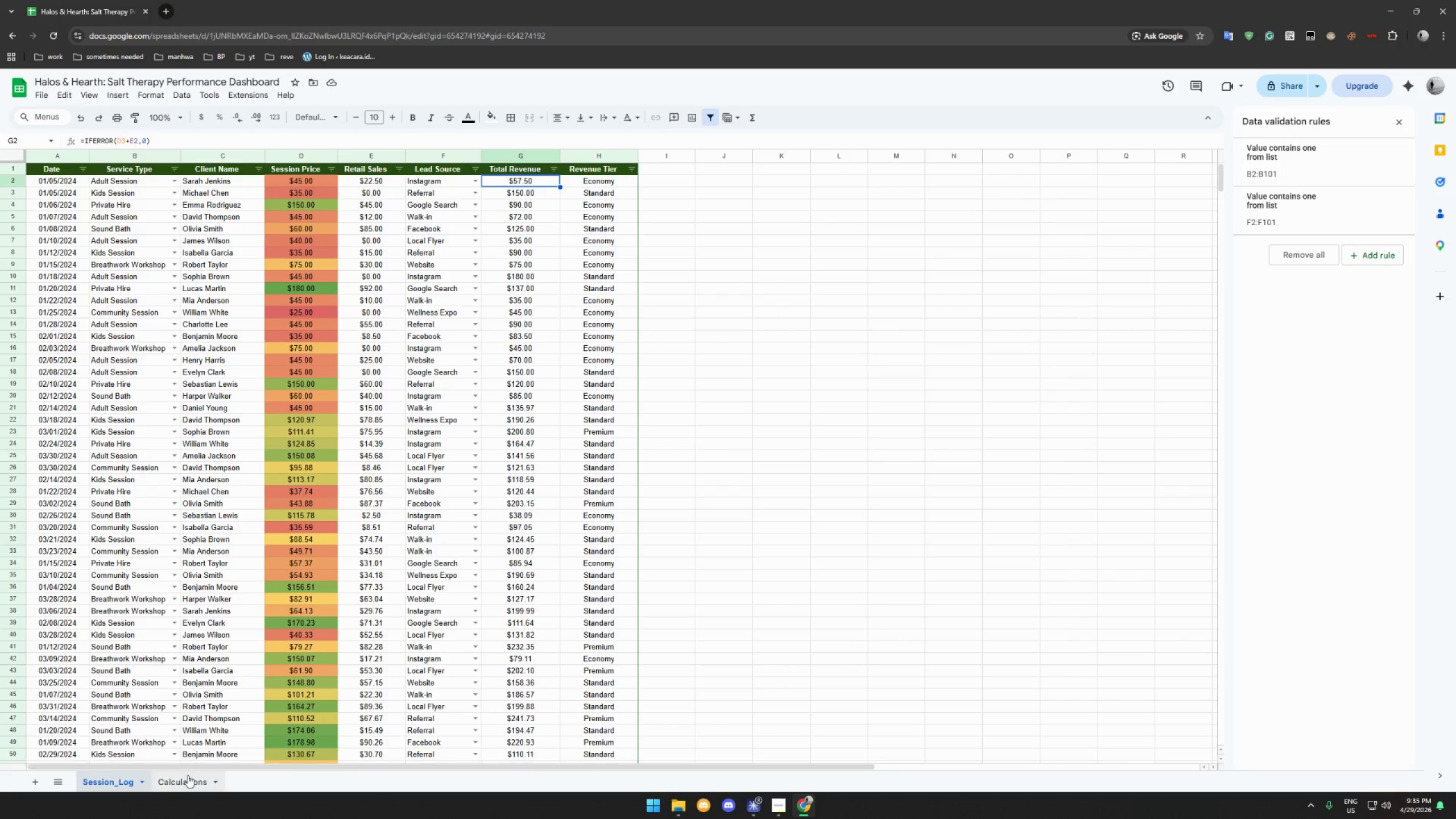 
left_click([177, 780])
 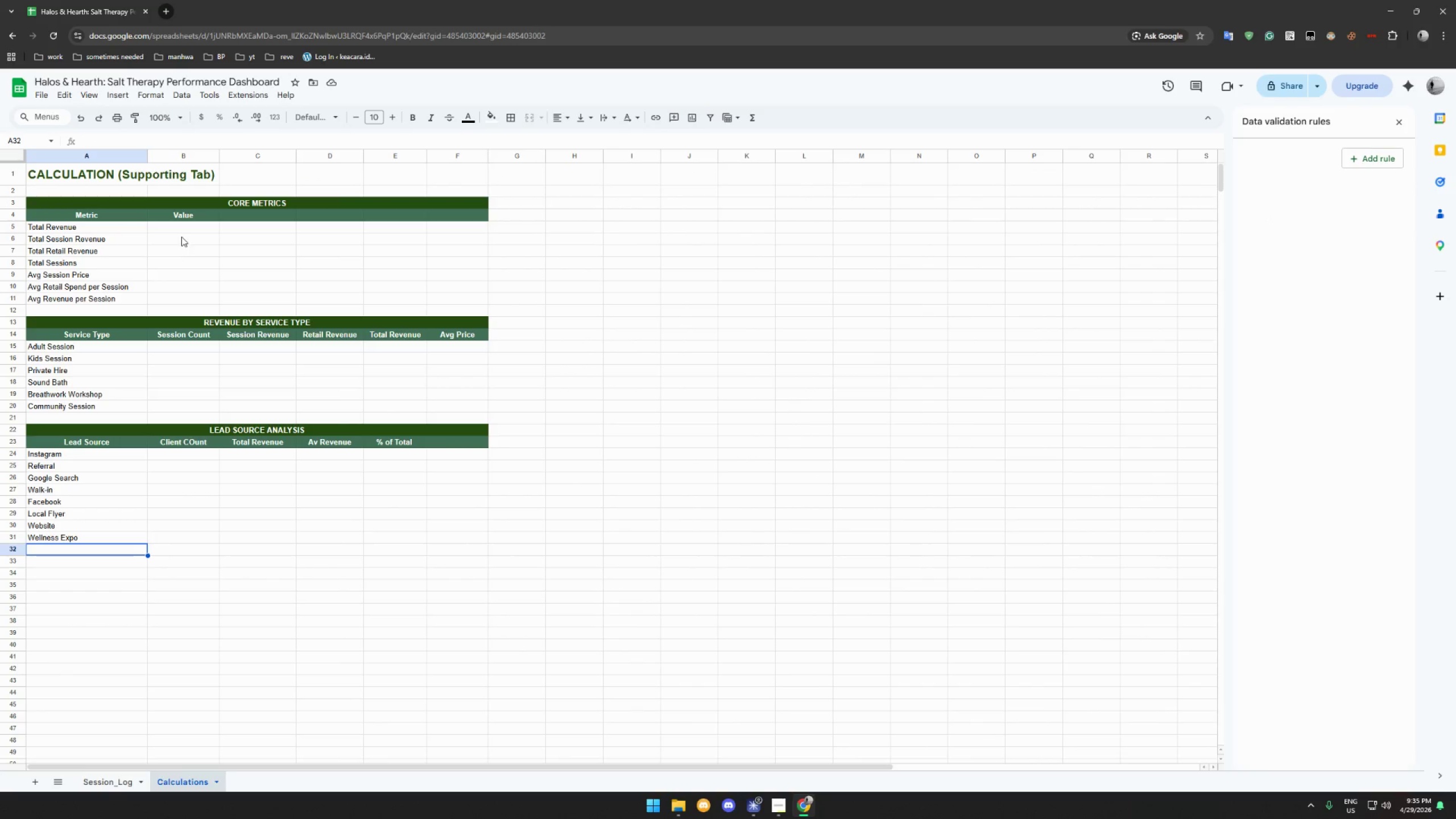 
left_click([187, 229])
 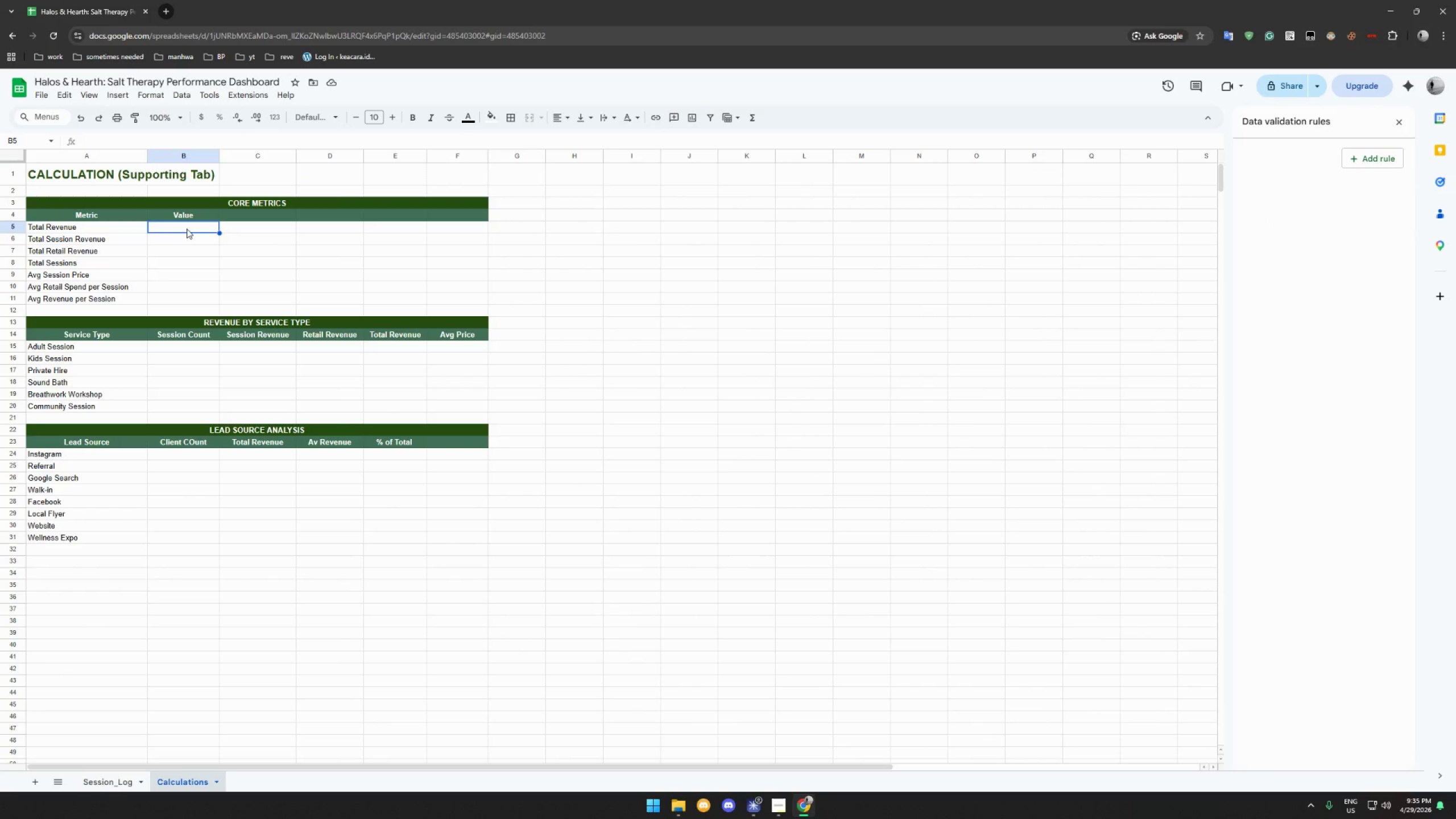 
wait(6.41)
 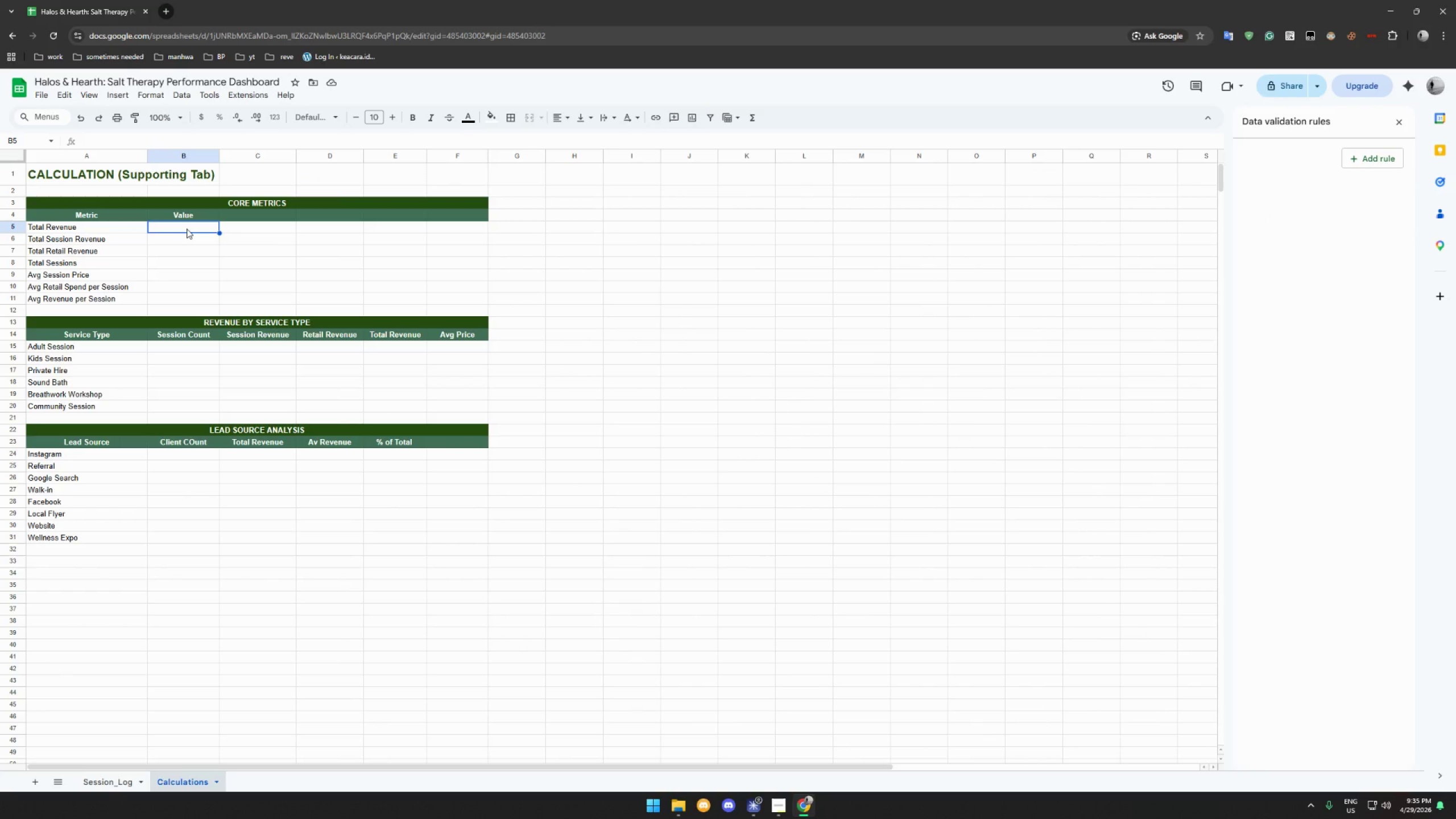 
left_click([187, 229])
 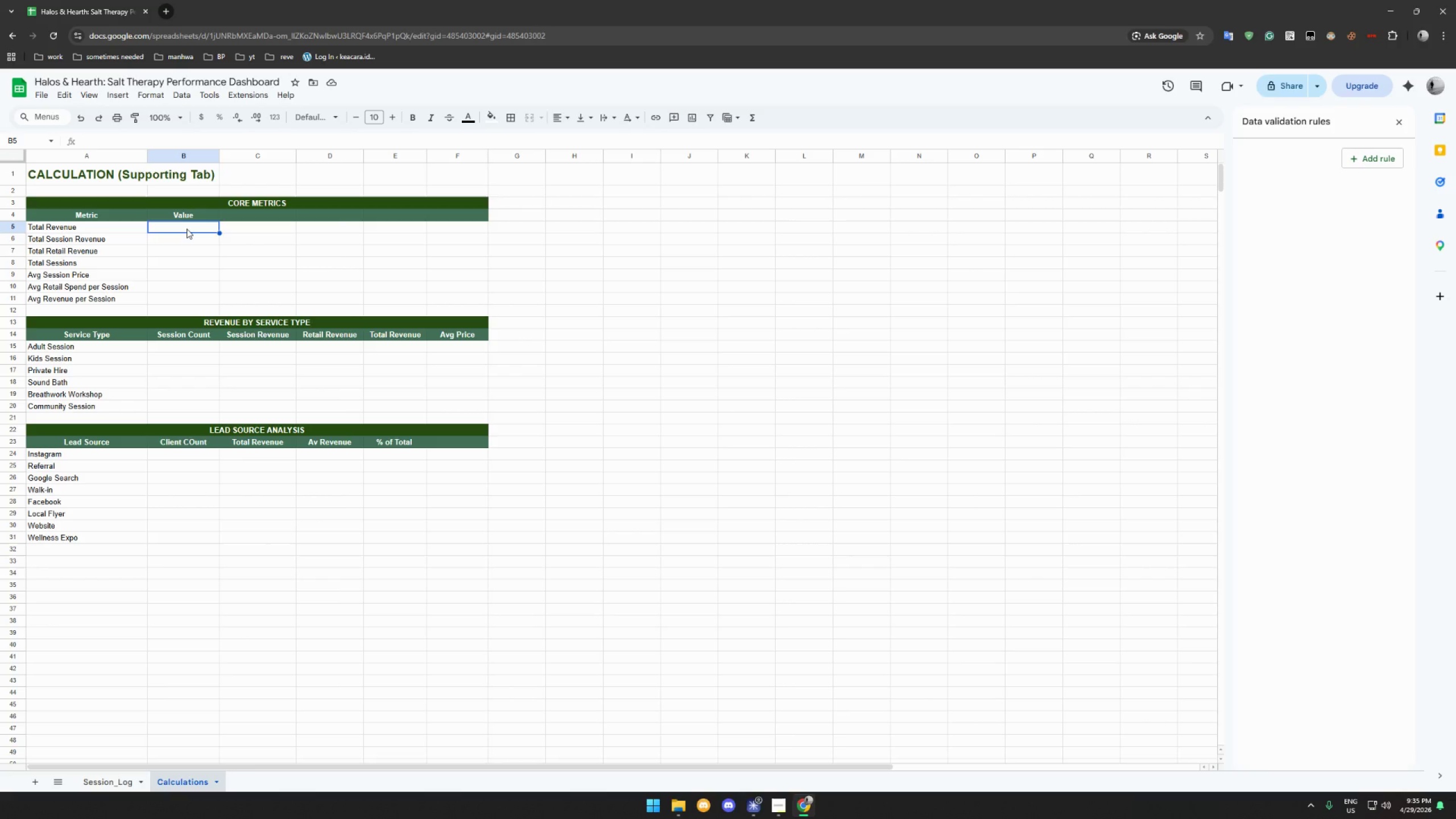 
type(=IFERROR*)
key(Backspace)
type((SUM(Session_Log!G$2:G,)
key(Backspace)
type(),0))
 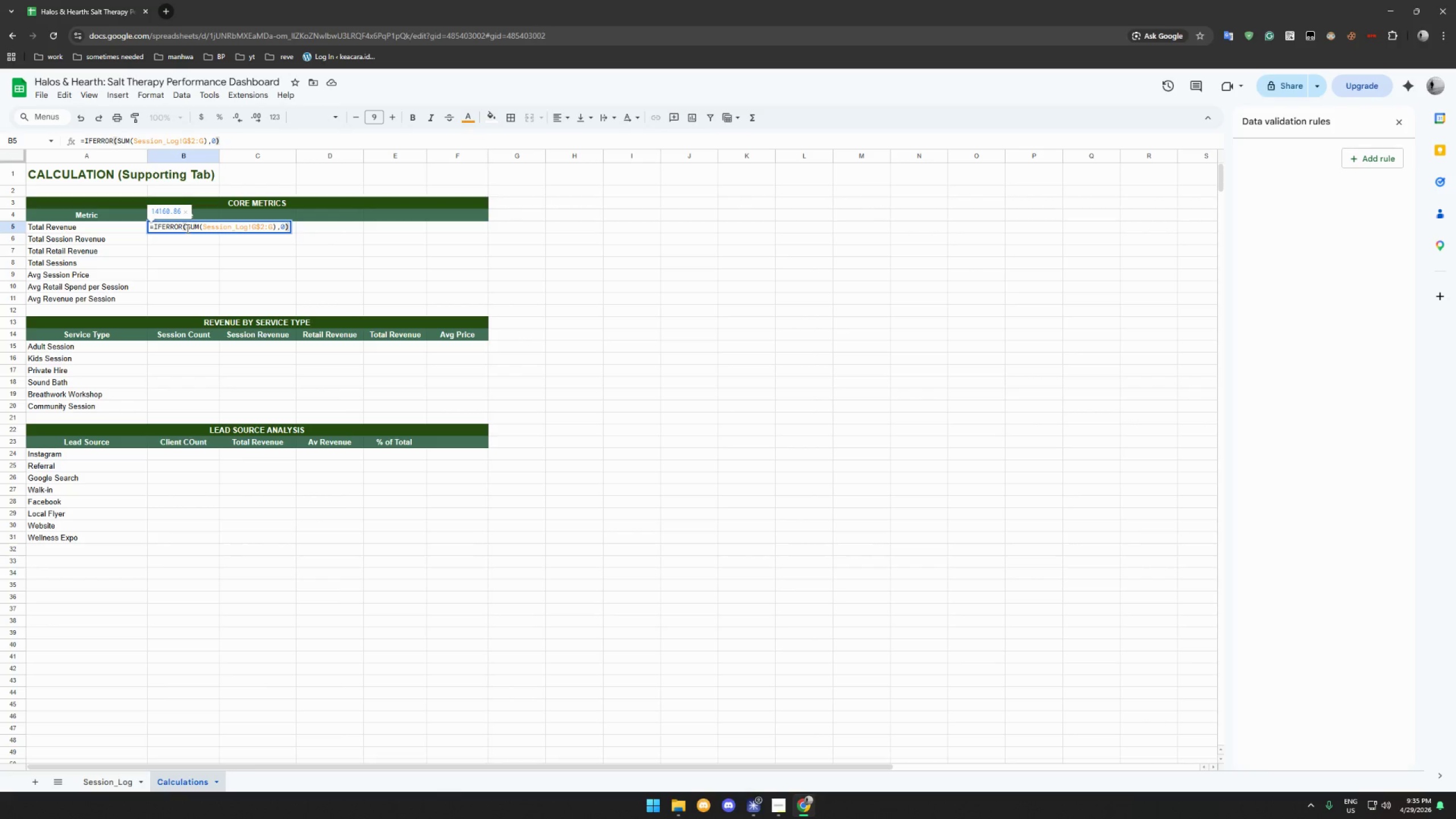 
key(Enter)
 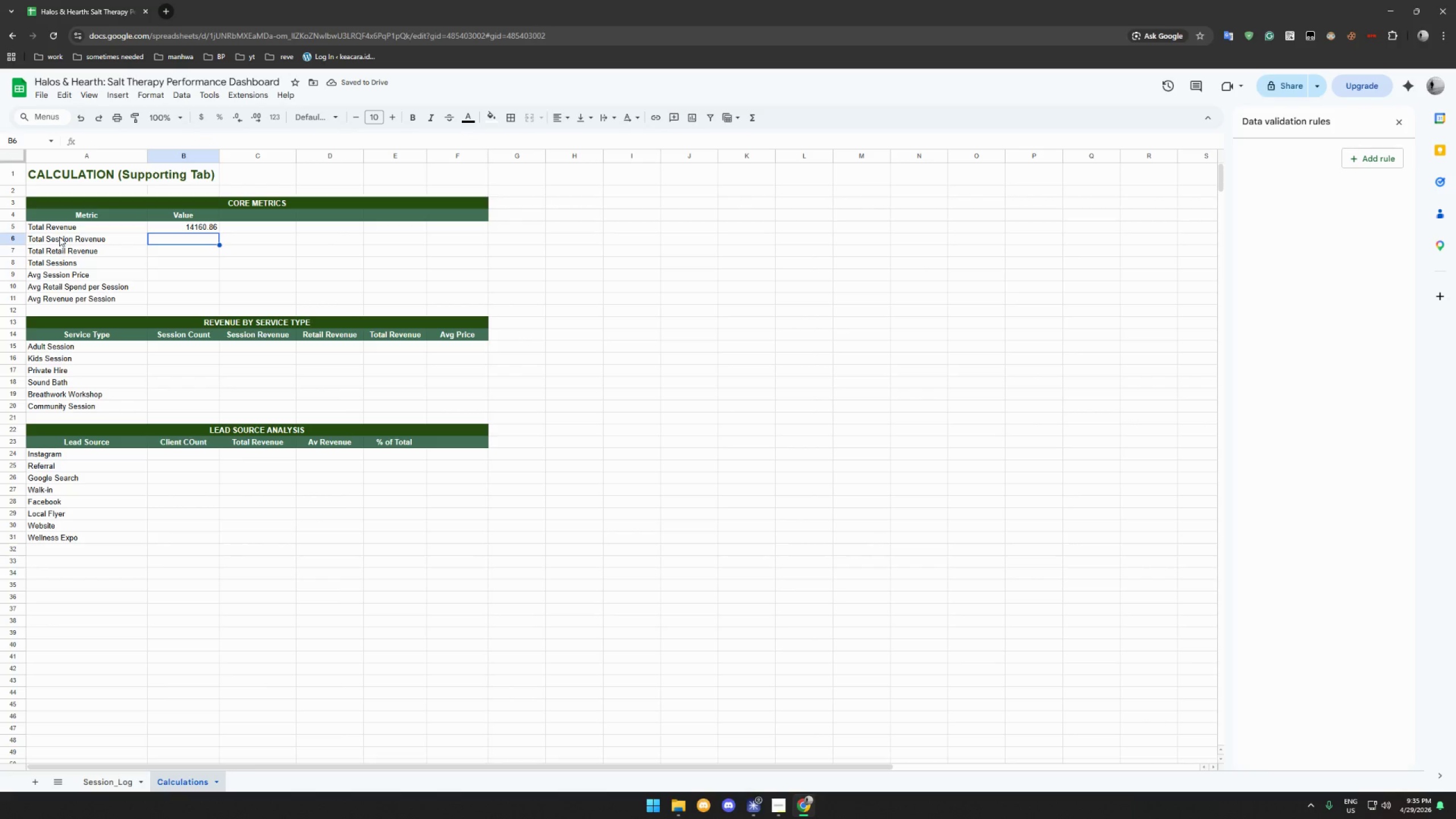 
wait(8.91)
 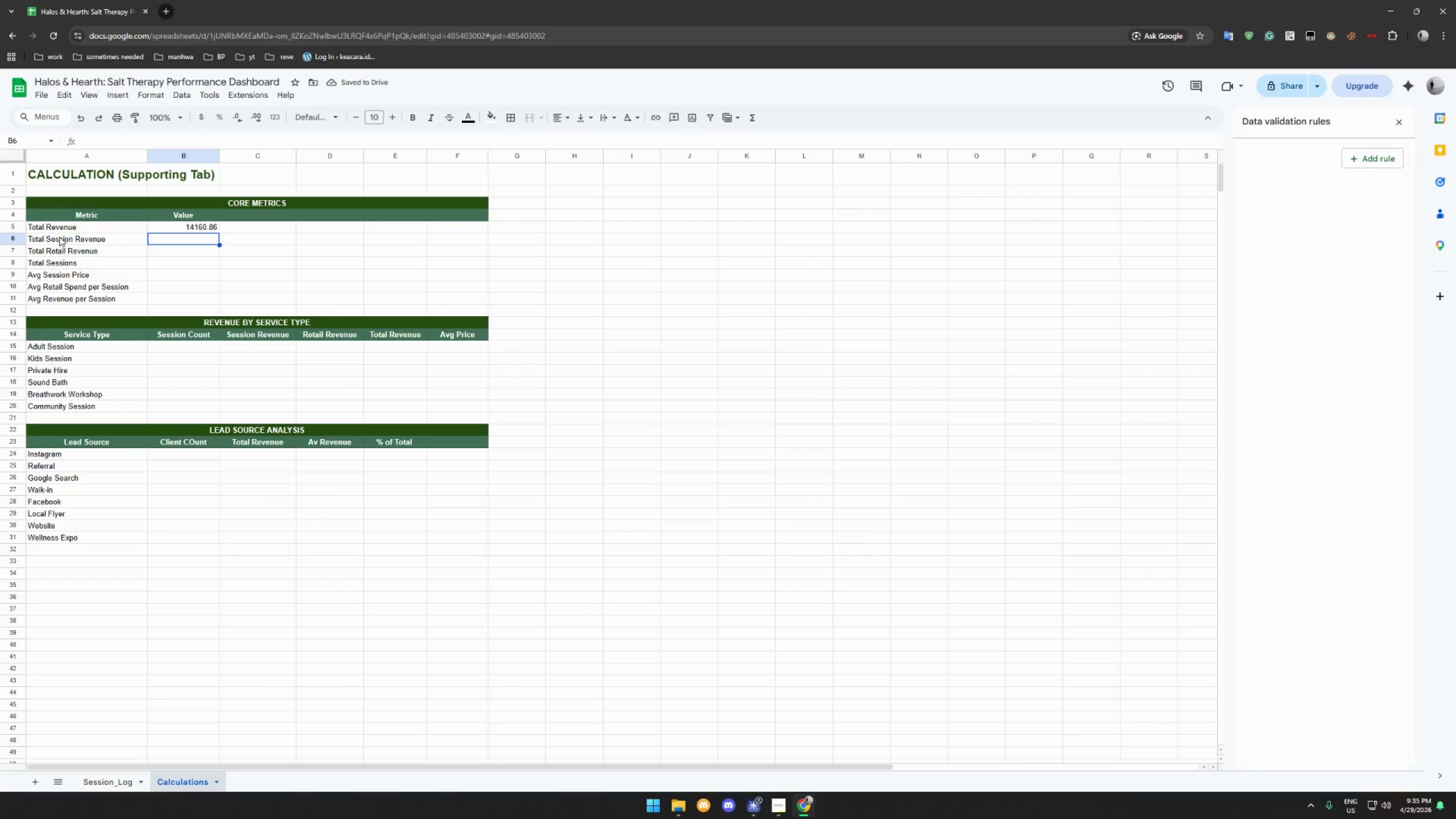 
left_click([113, 774])
 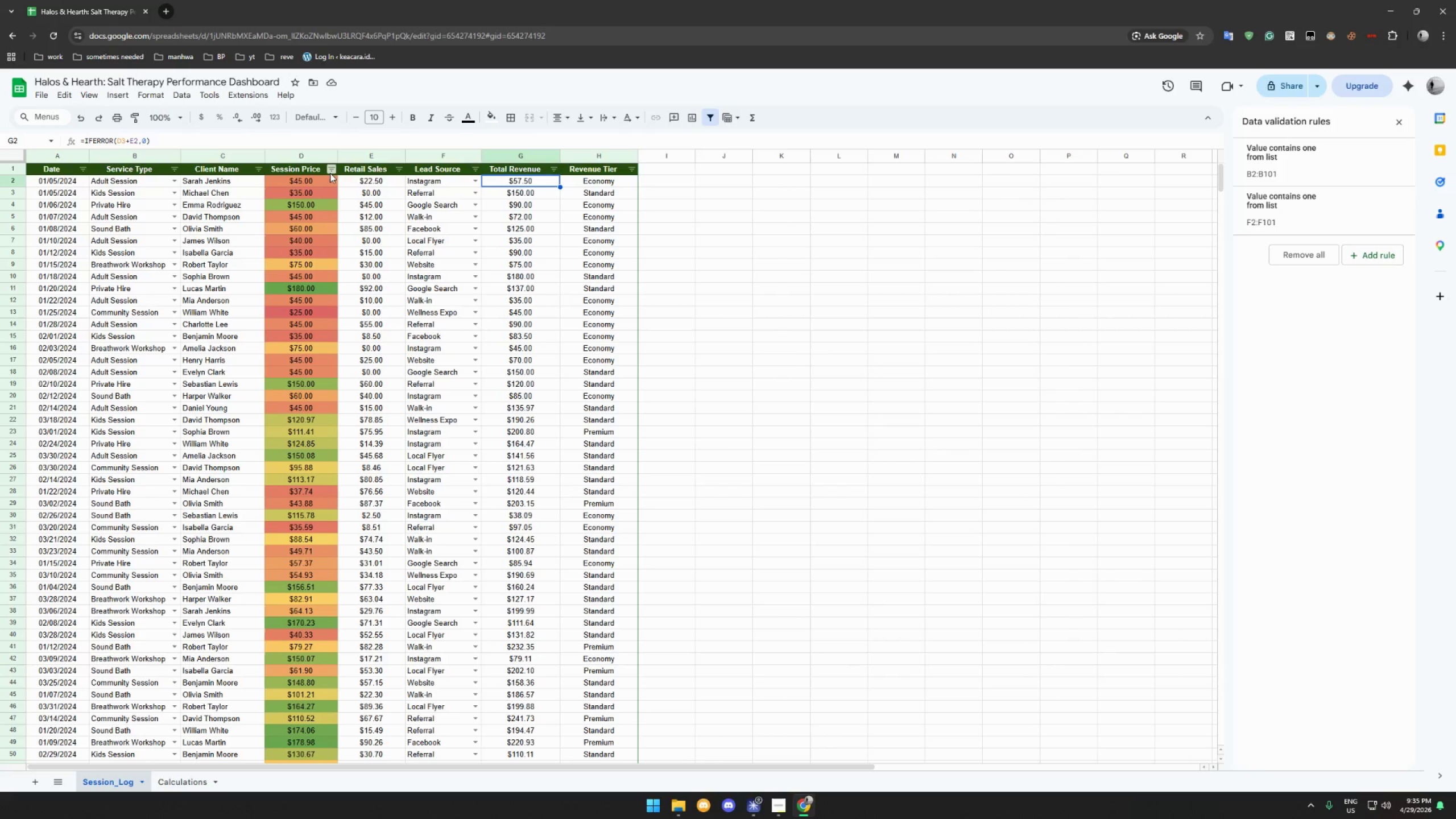 
left_click([184, 781])
 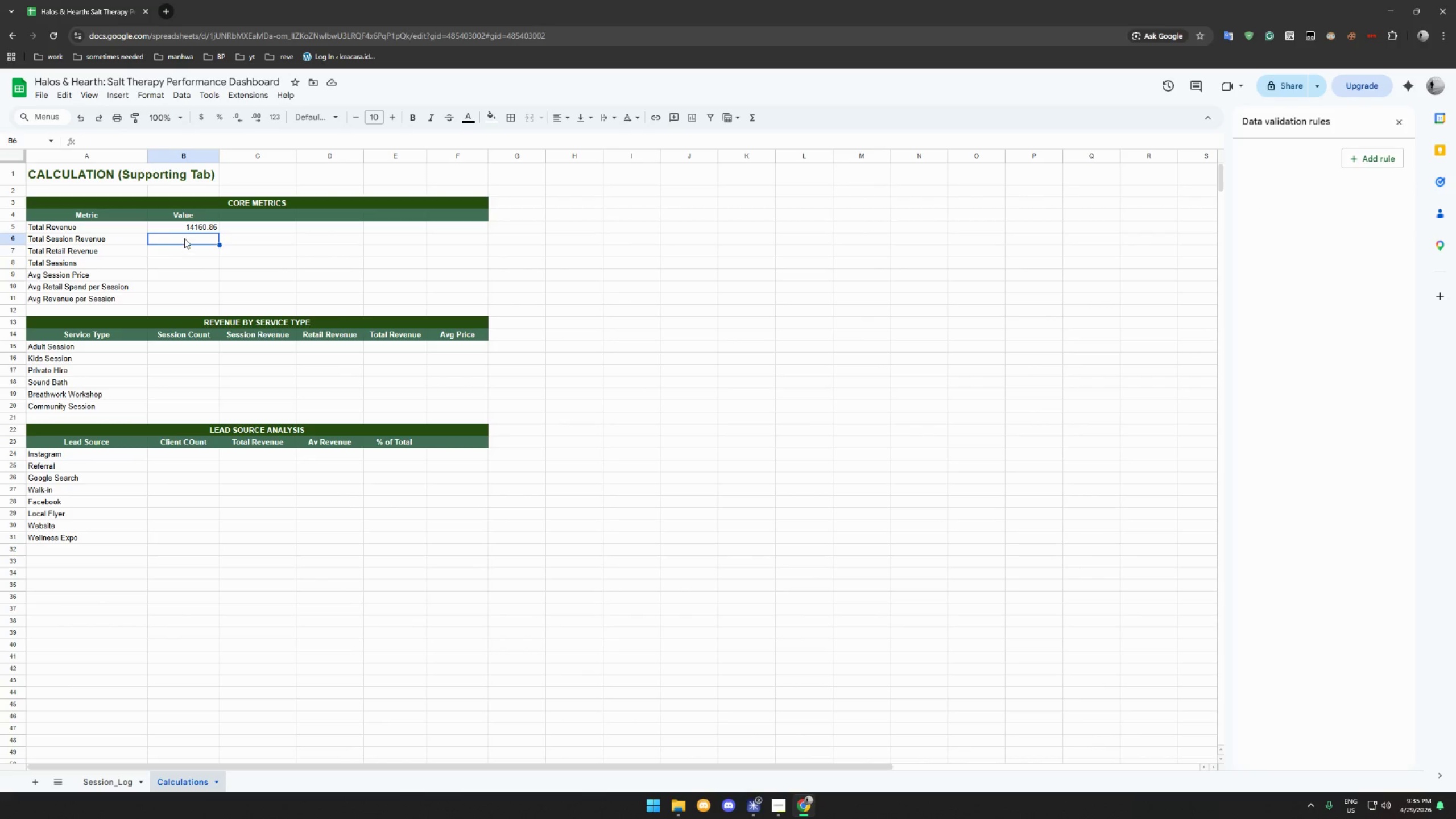 
left_click([184, 238])
 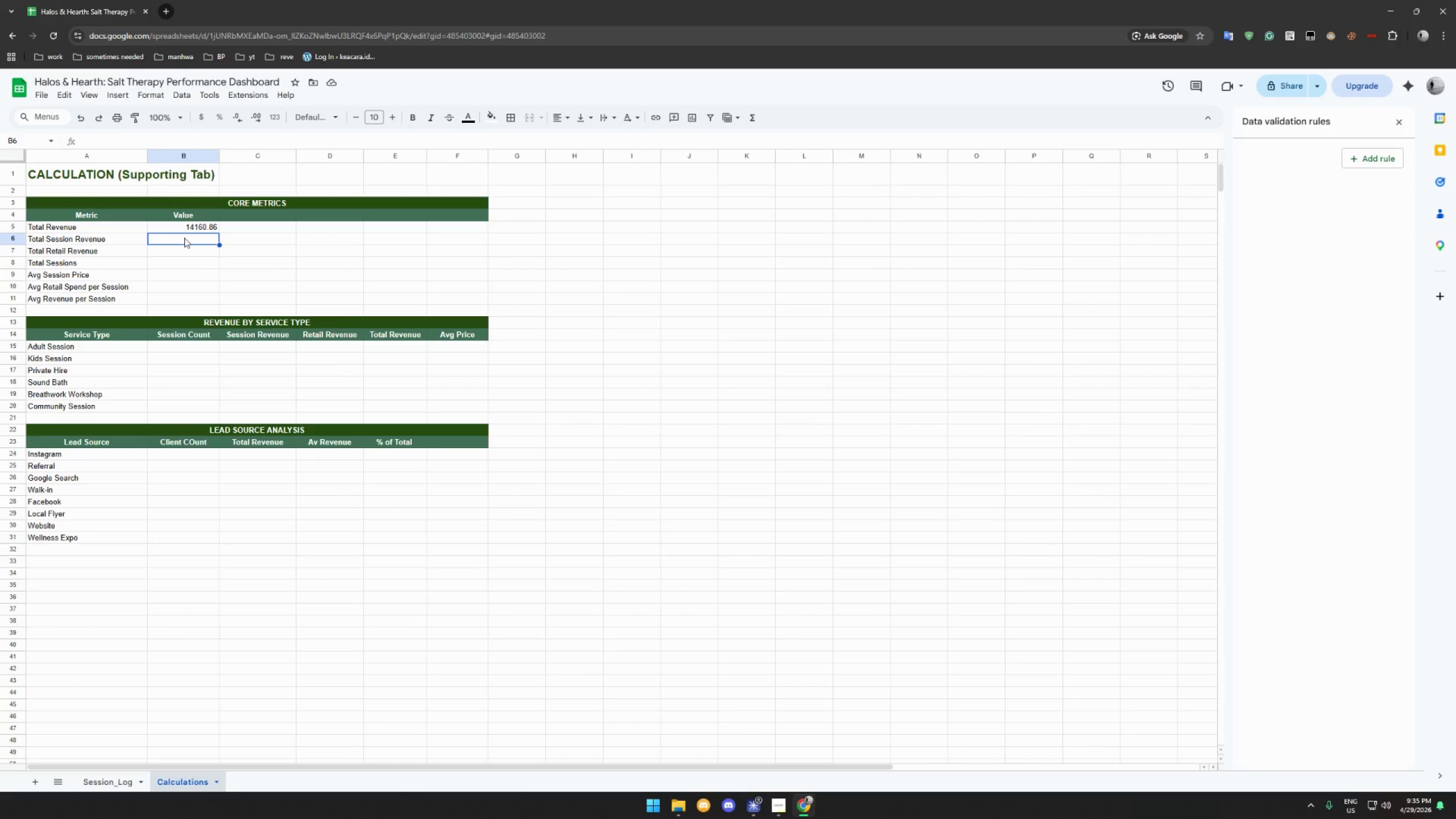 
key(Equal)
 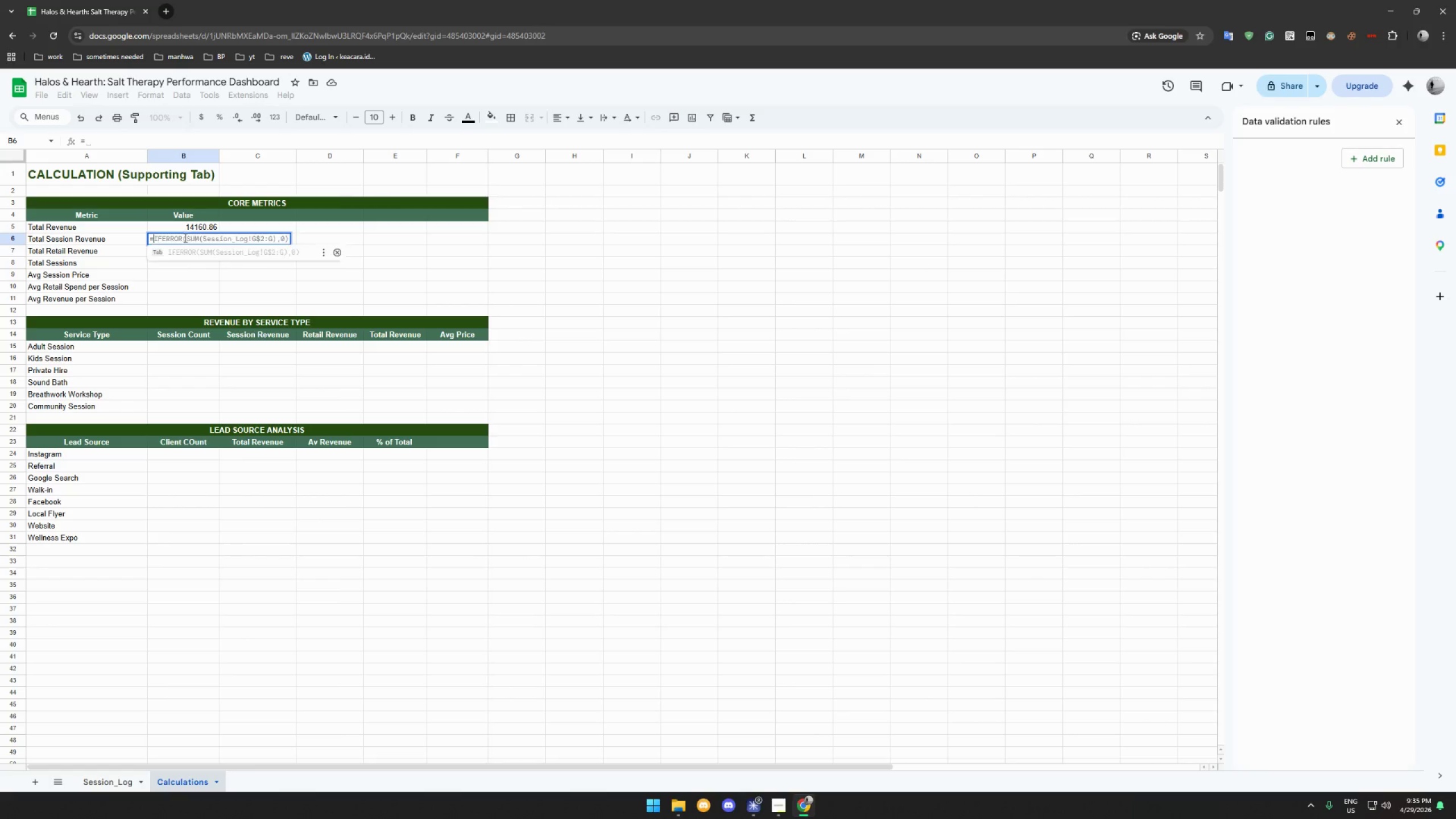 
hold_key(key=ShiftLeft, duration=1.5)
 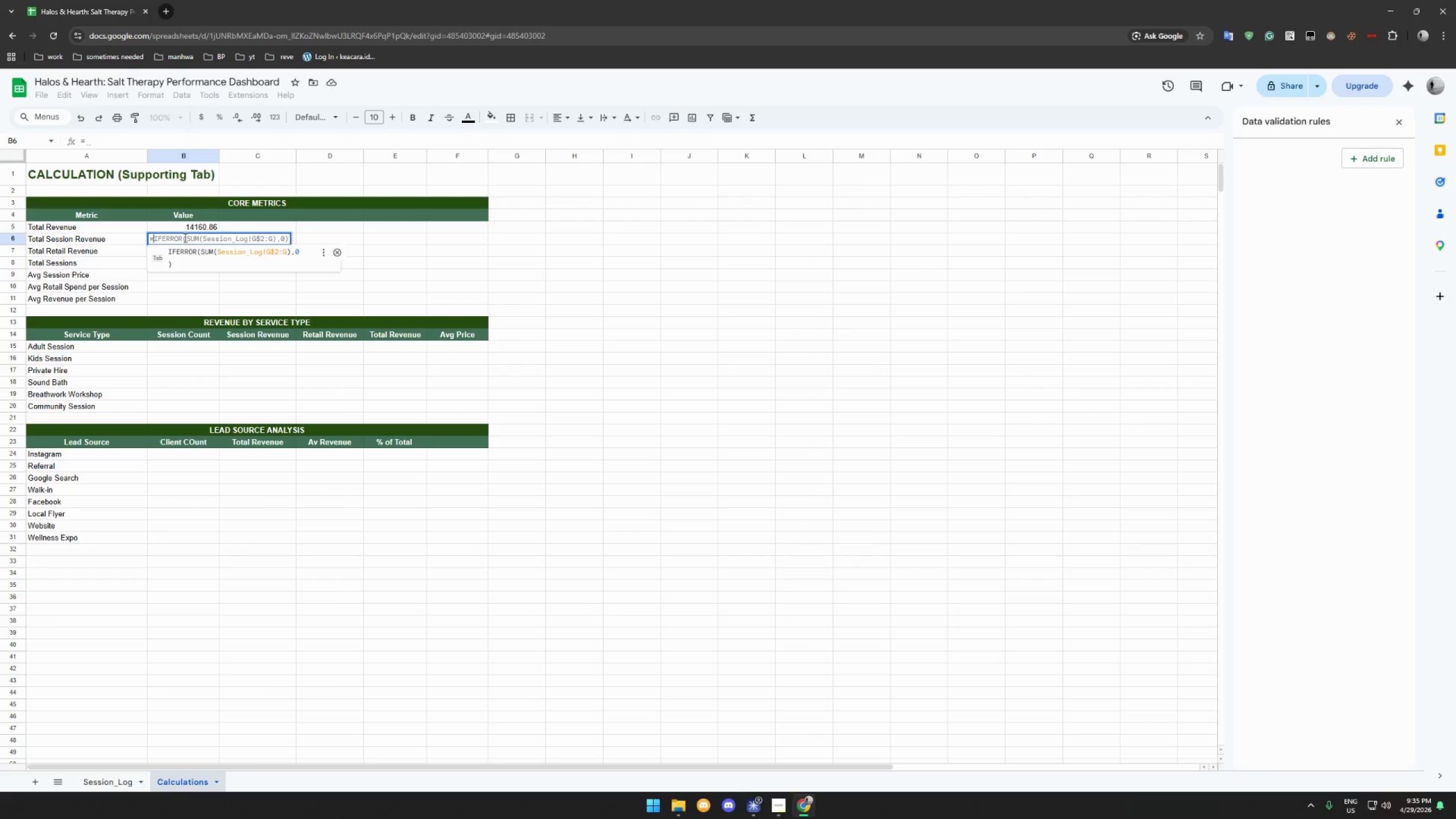 
hold_key(key=ShiftLeft, duration=1.5)
 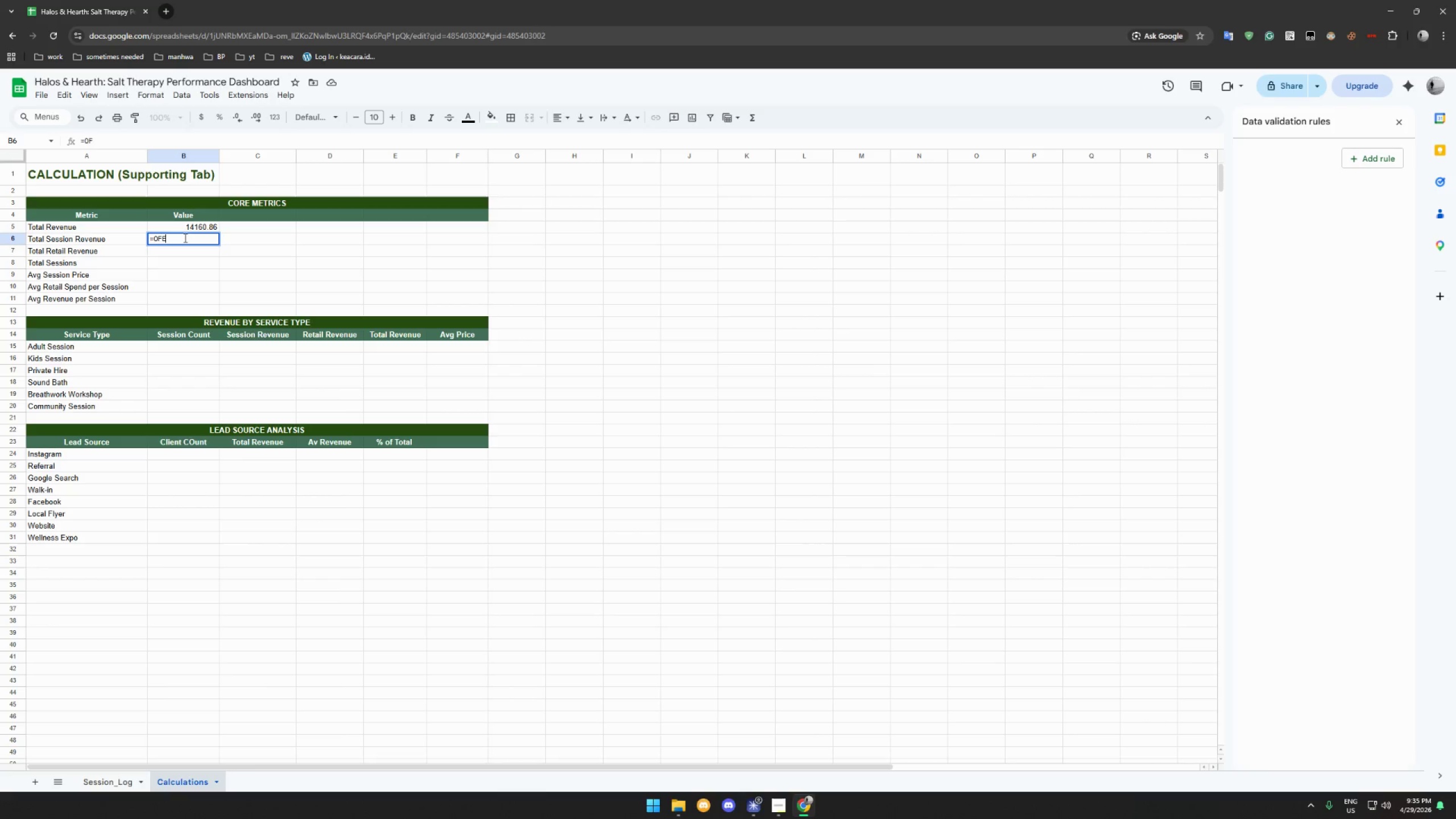 
type(OFE)
key(Backspace)
key(Backspace)
key(Backspace)
type(IFERROR(SUM(Sessopo)
key(Backspace)
key(Backspace)
key(Backspace)
type(ion_))
key(Backspace)
type(Log!D$2:D),0))
 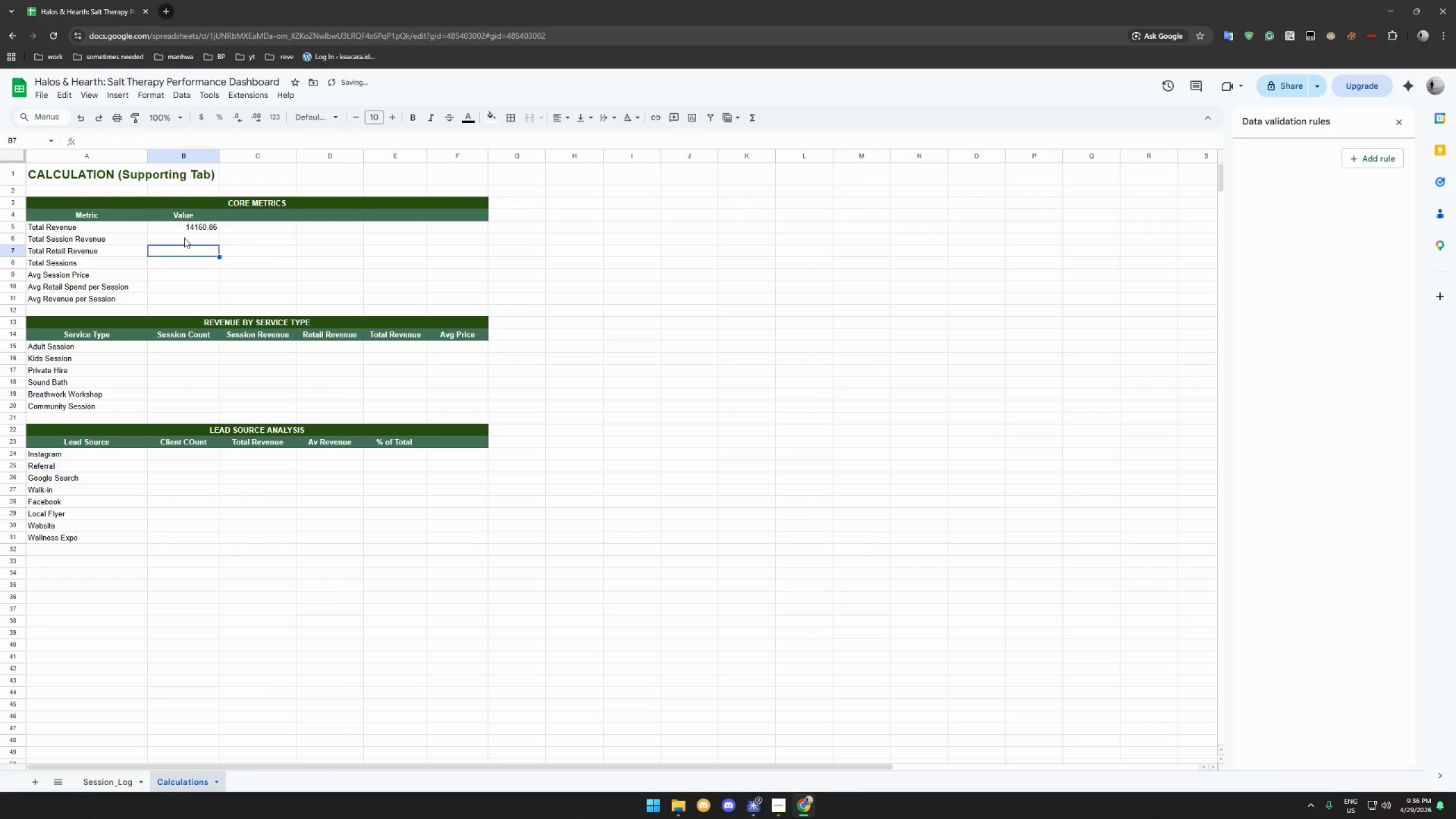 
 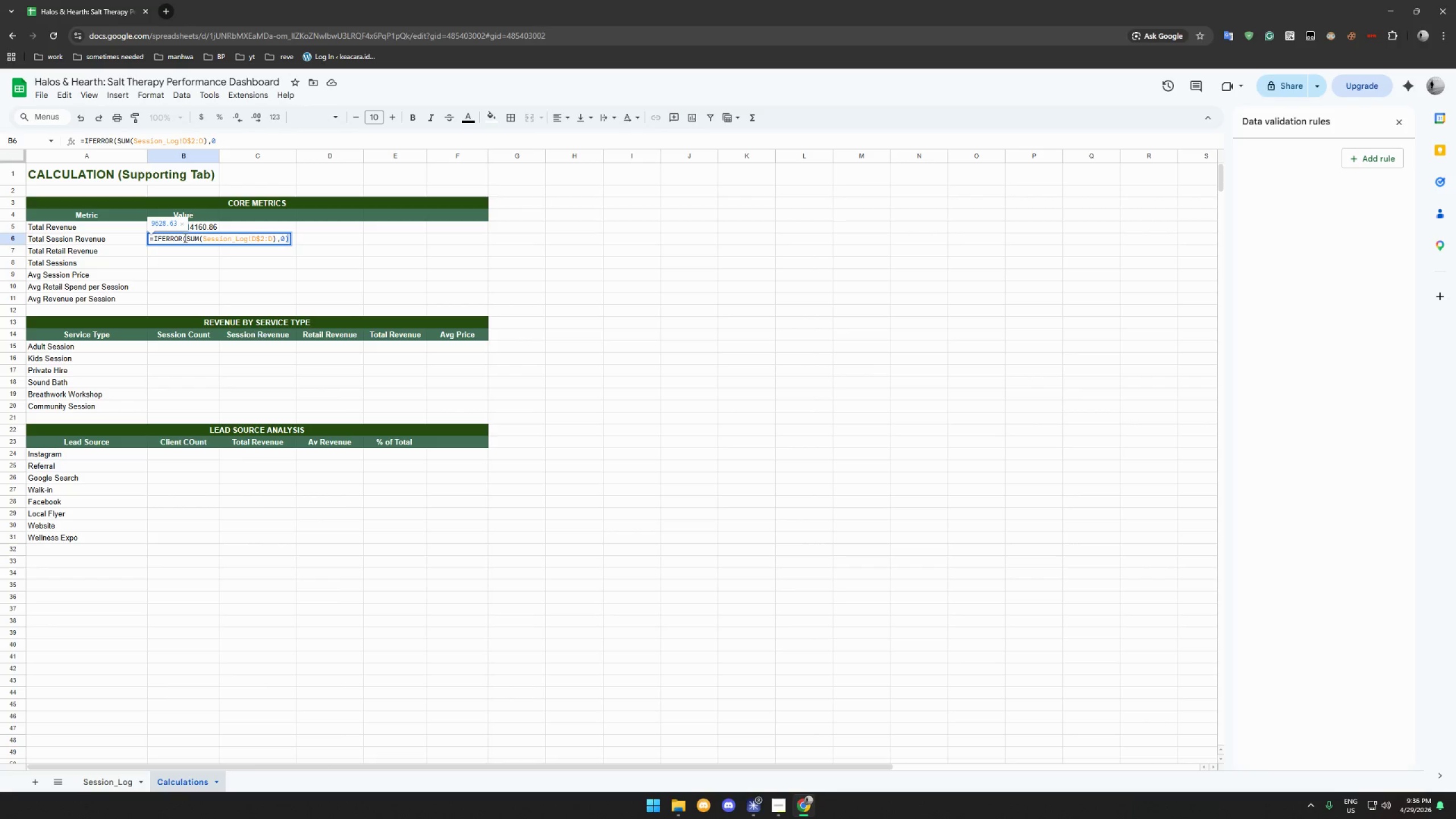 
key(Enter)
 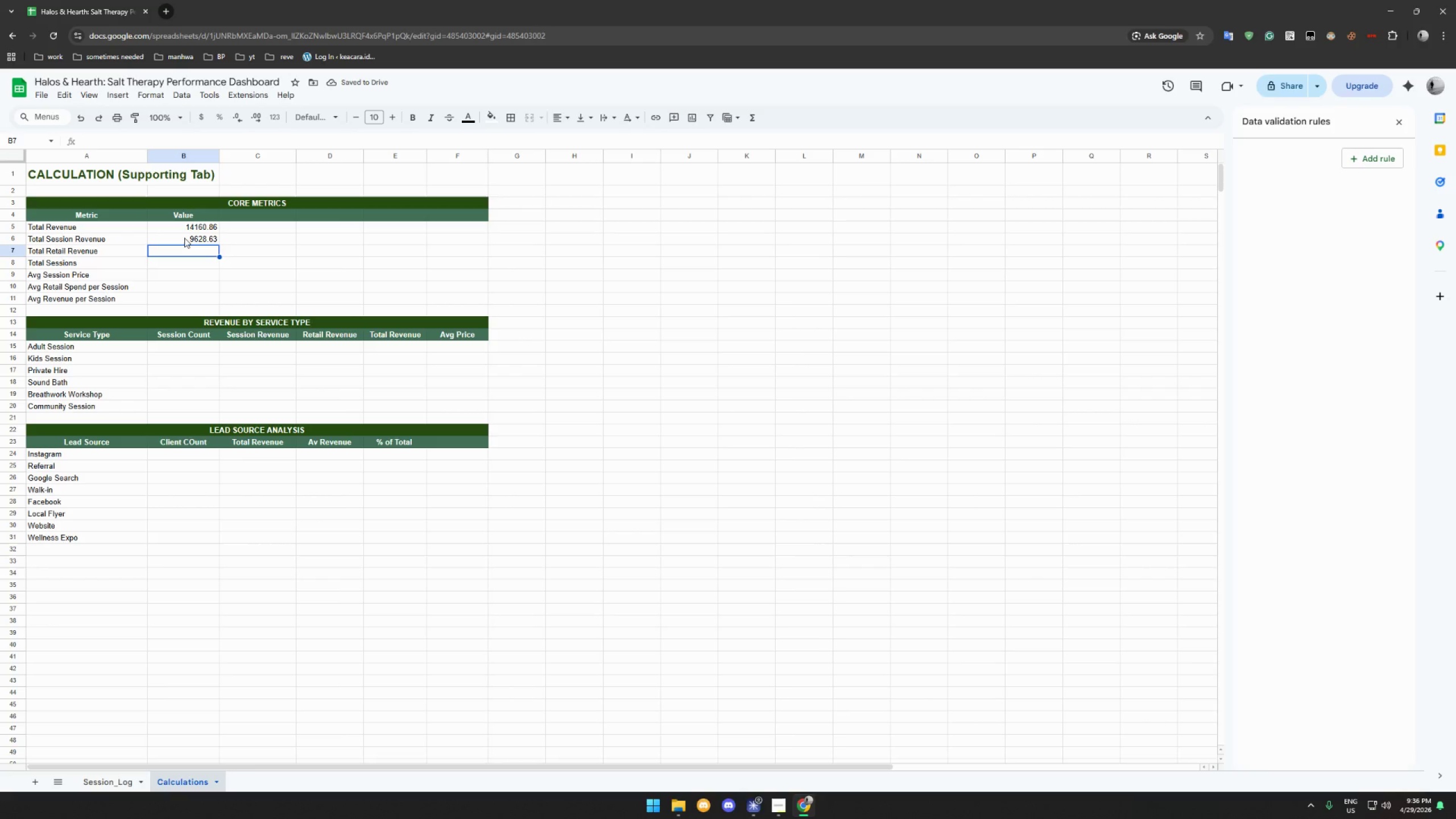 
left_click([112, 780])
 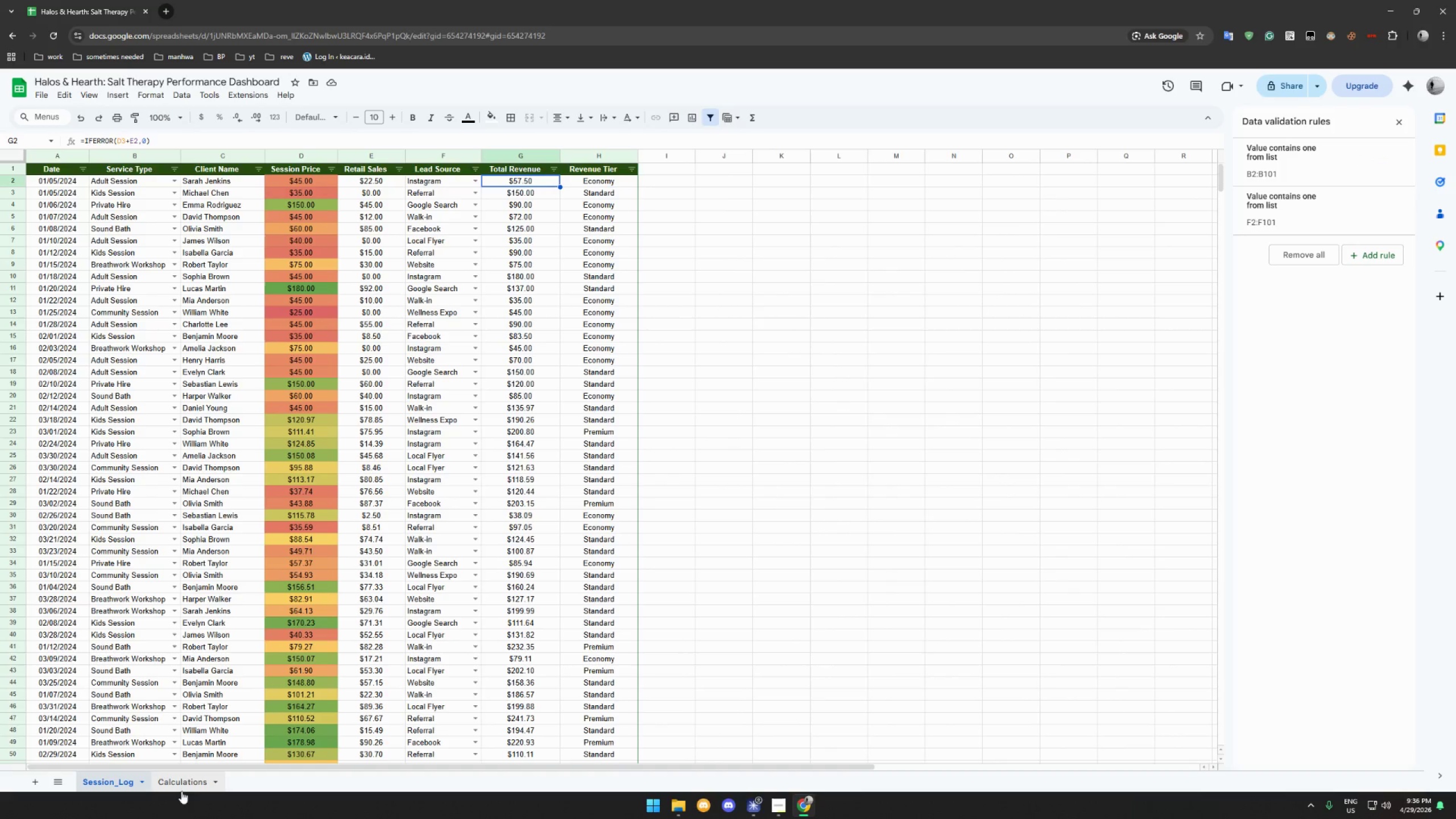 
left_click([185, 785])
 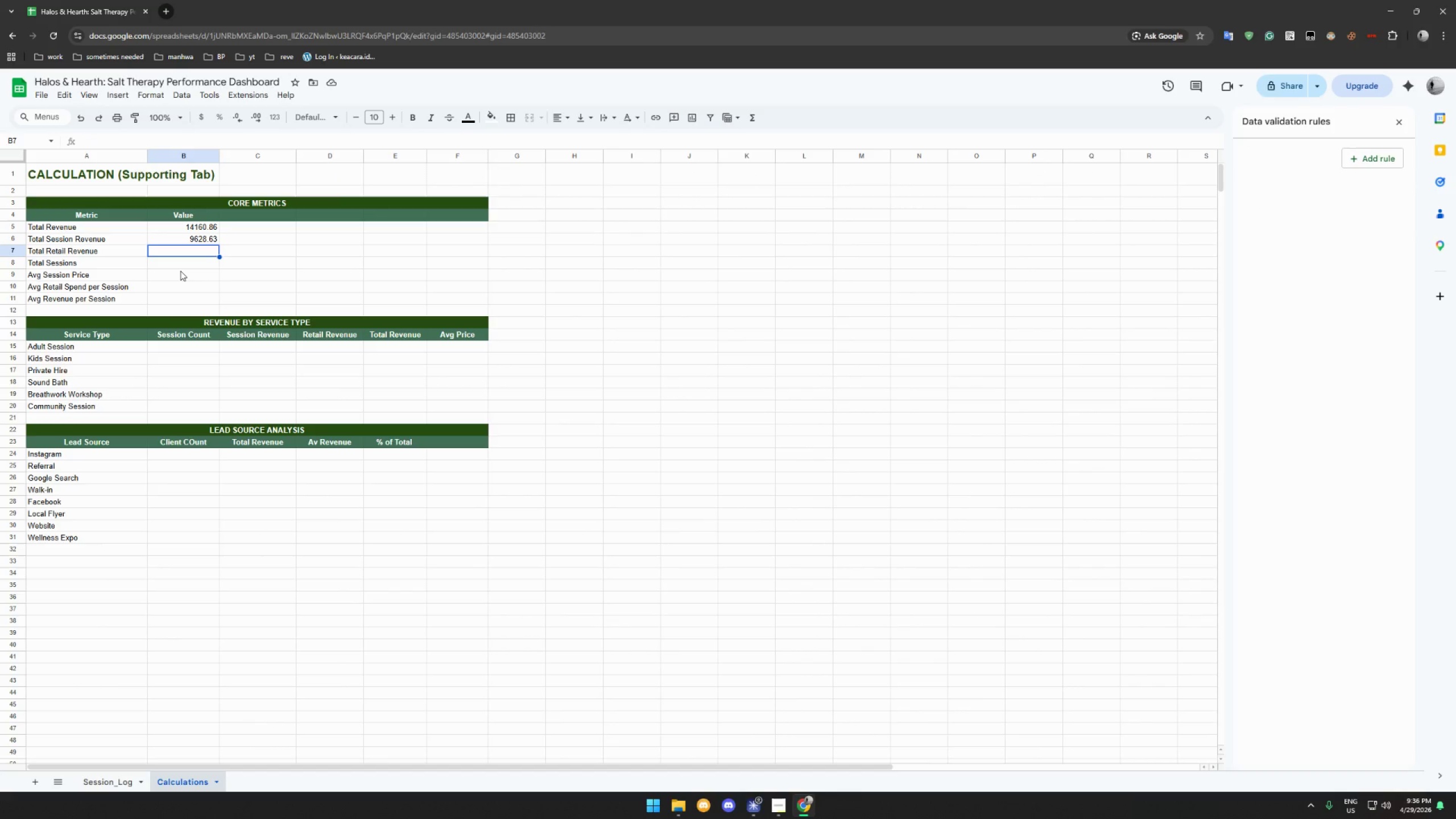 
type(=IFERROR(SUM(Session_))
key(Backspace)
key(Backspace)
type(_Log!)
 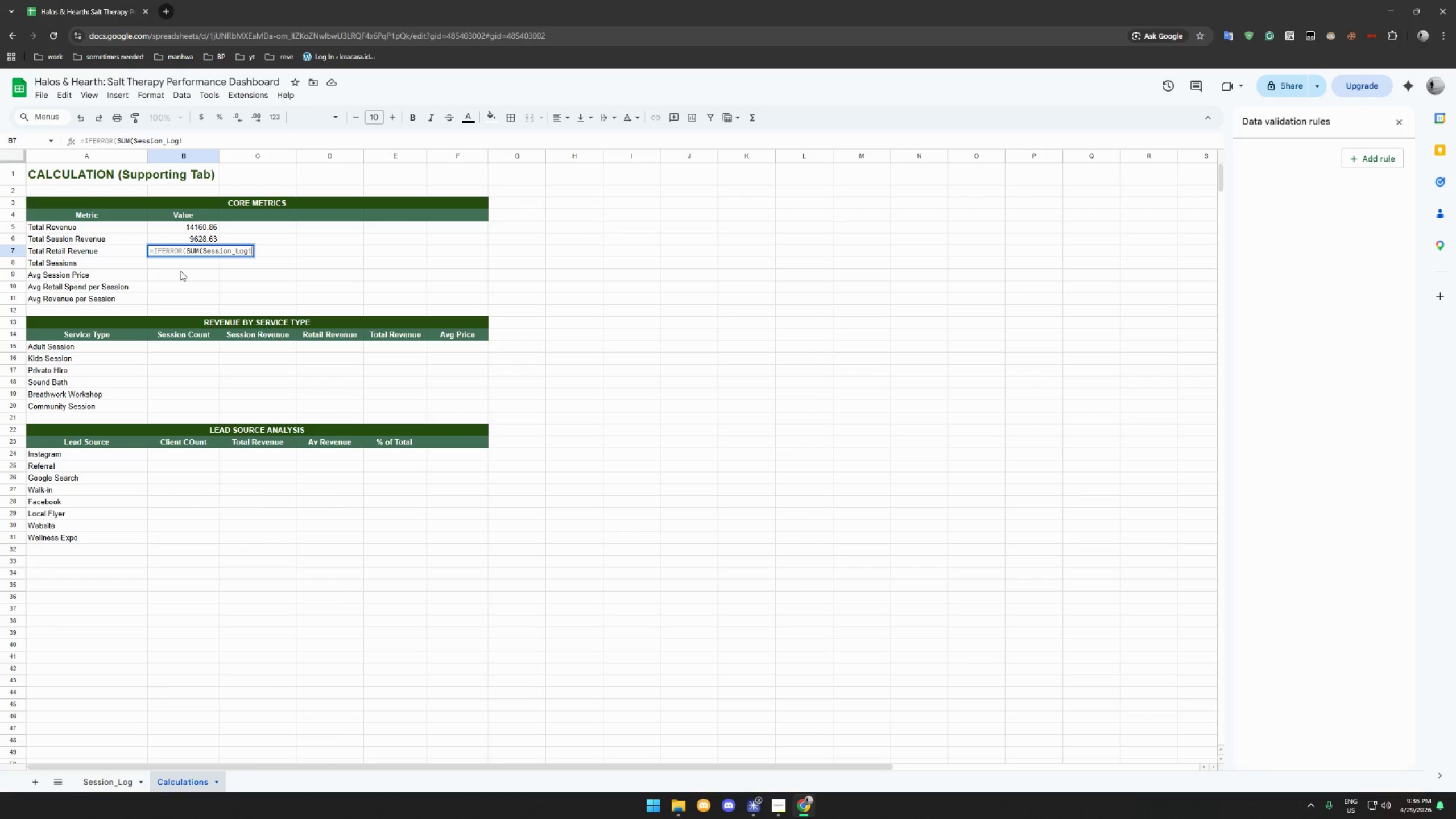 
hold_key(key=ShiftLeft, duration=1.51)
 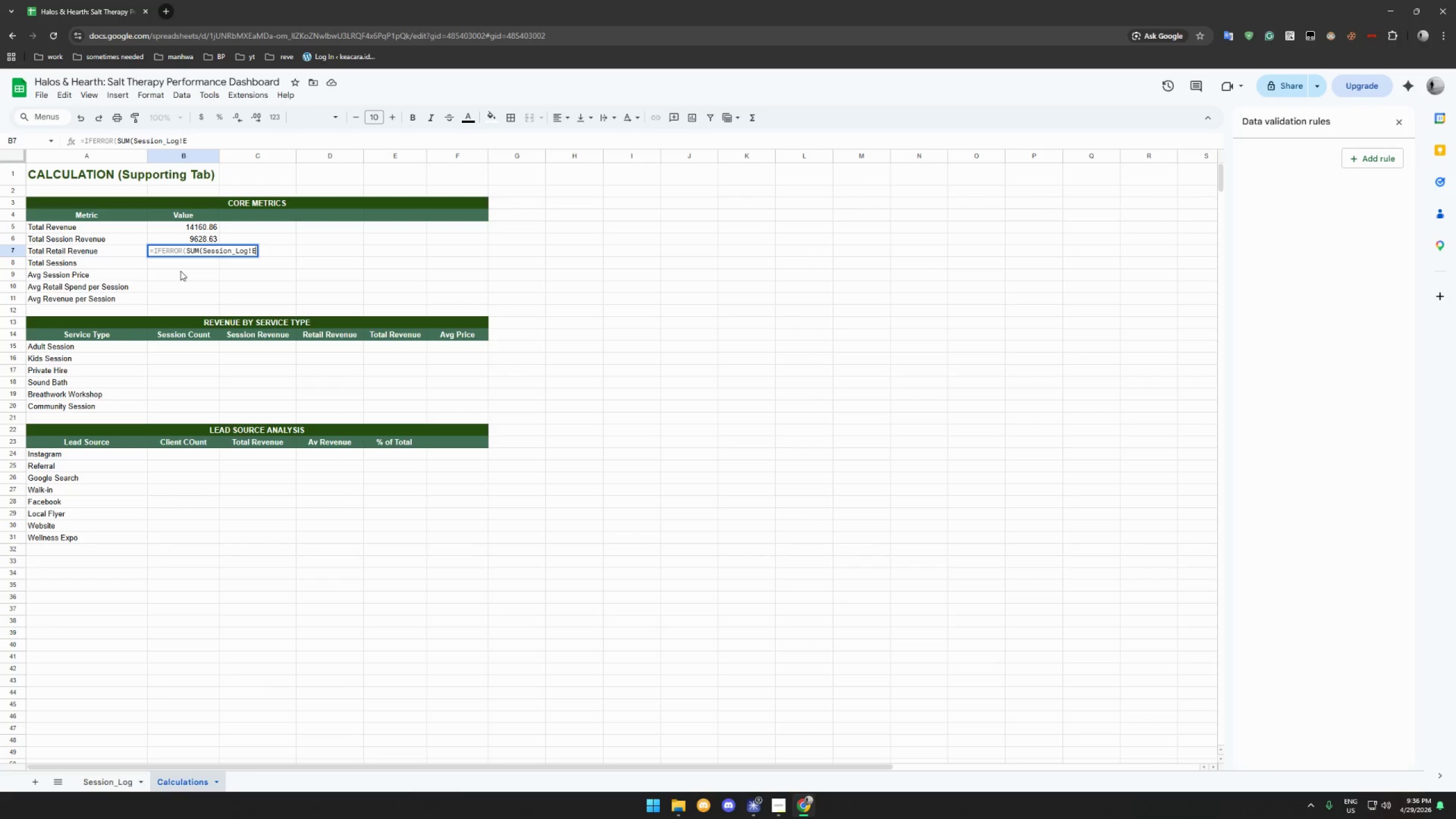 
type(E$2:WE)
key(Backspace)
key(Backspace)
type(E),0))
 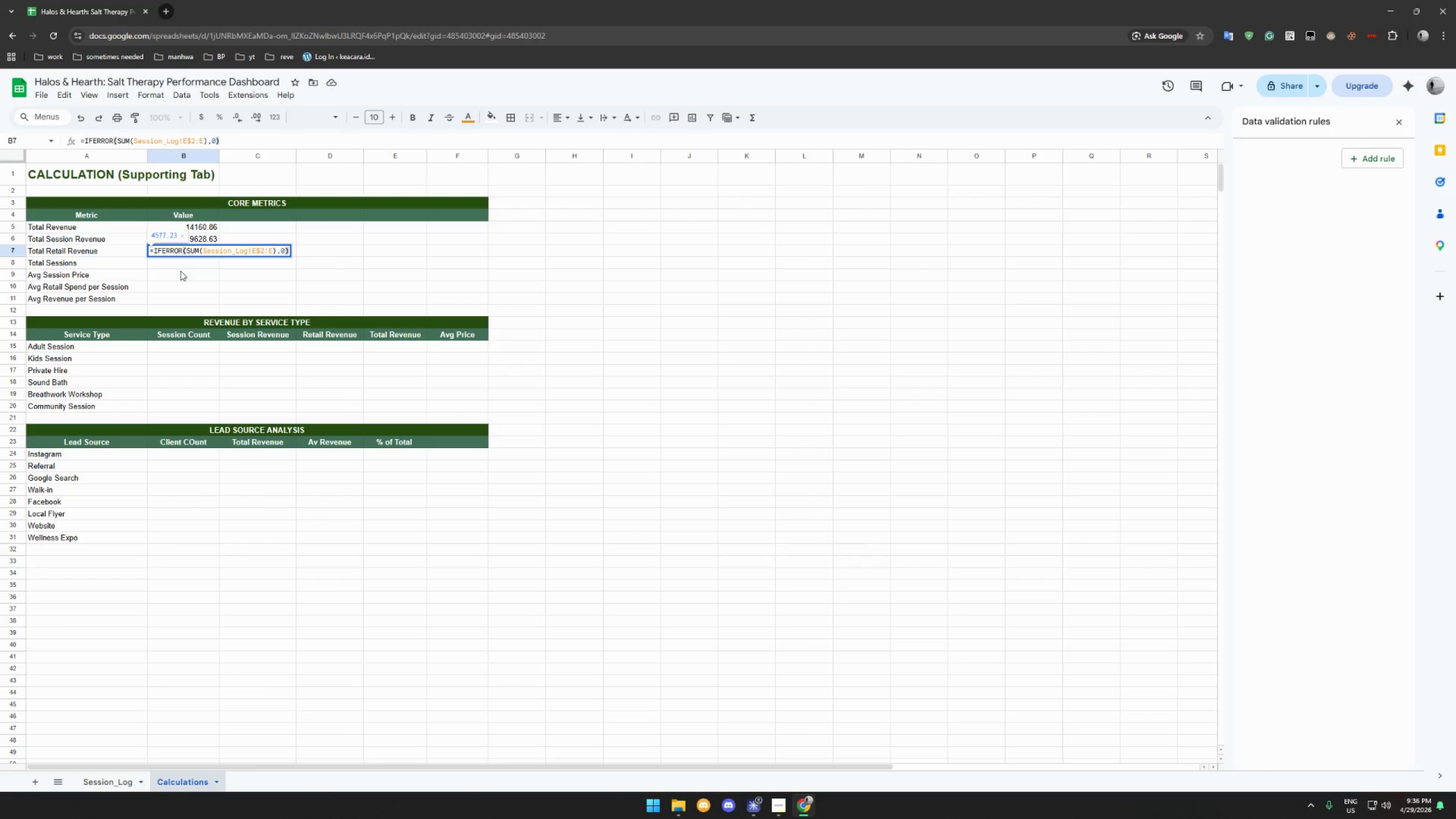 
key(Enter)
 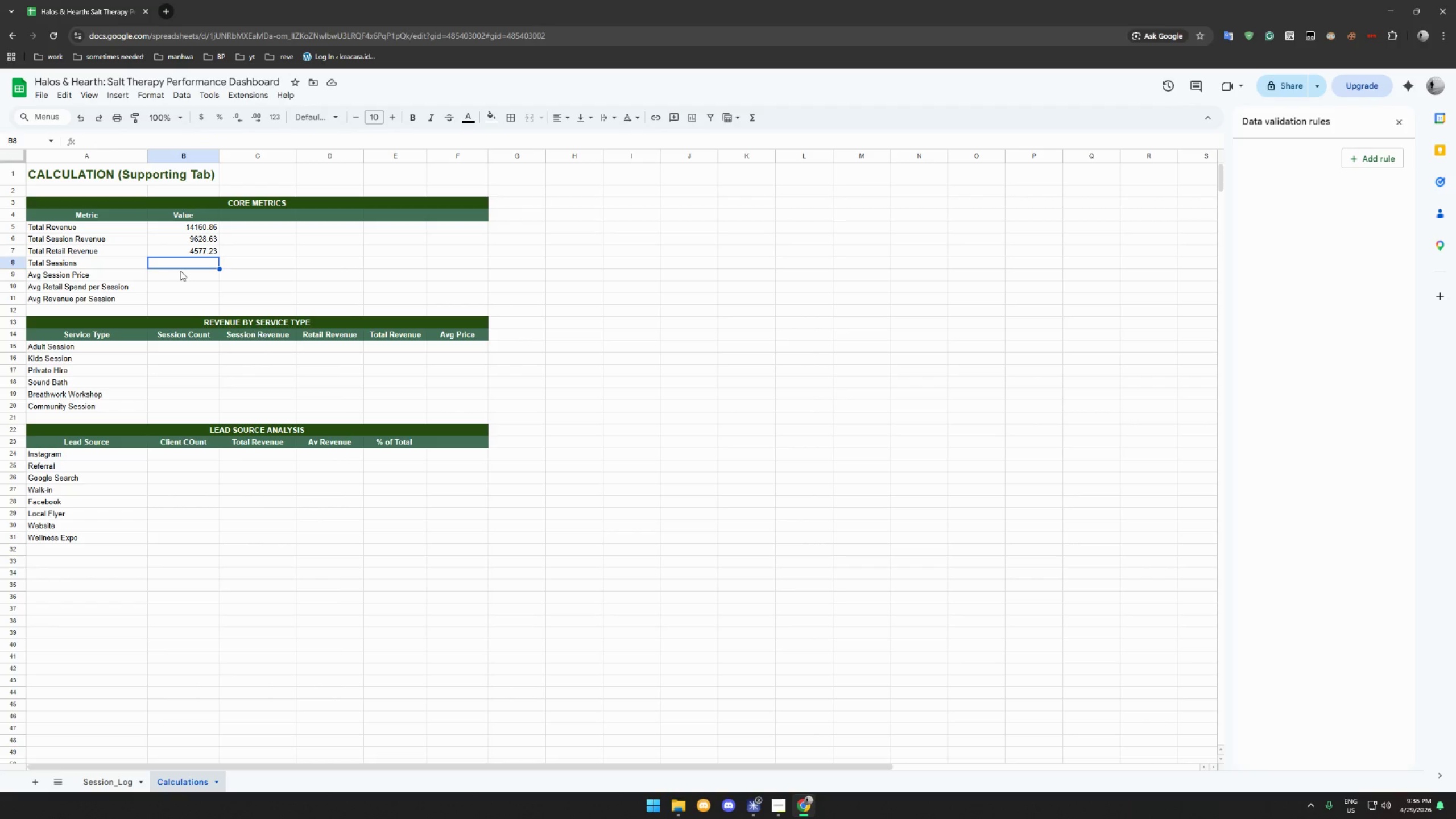 
wait(7.14)
 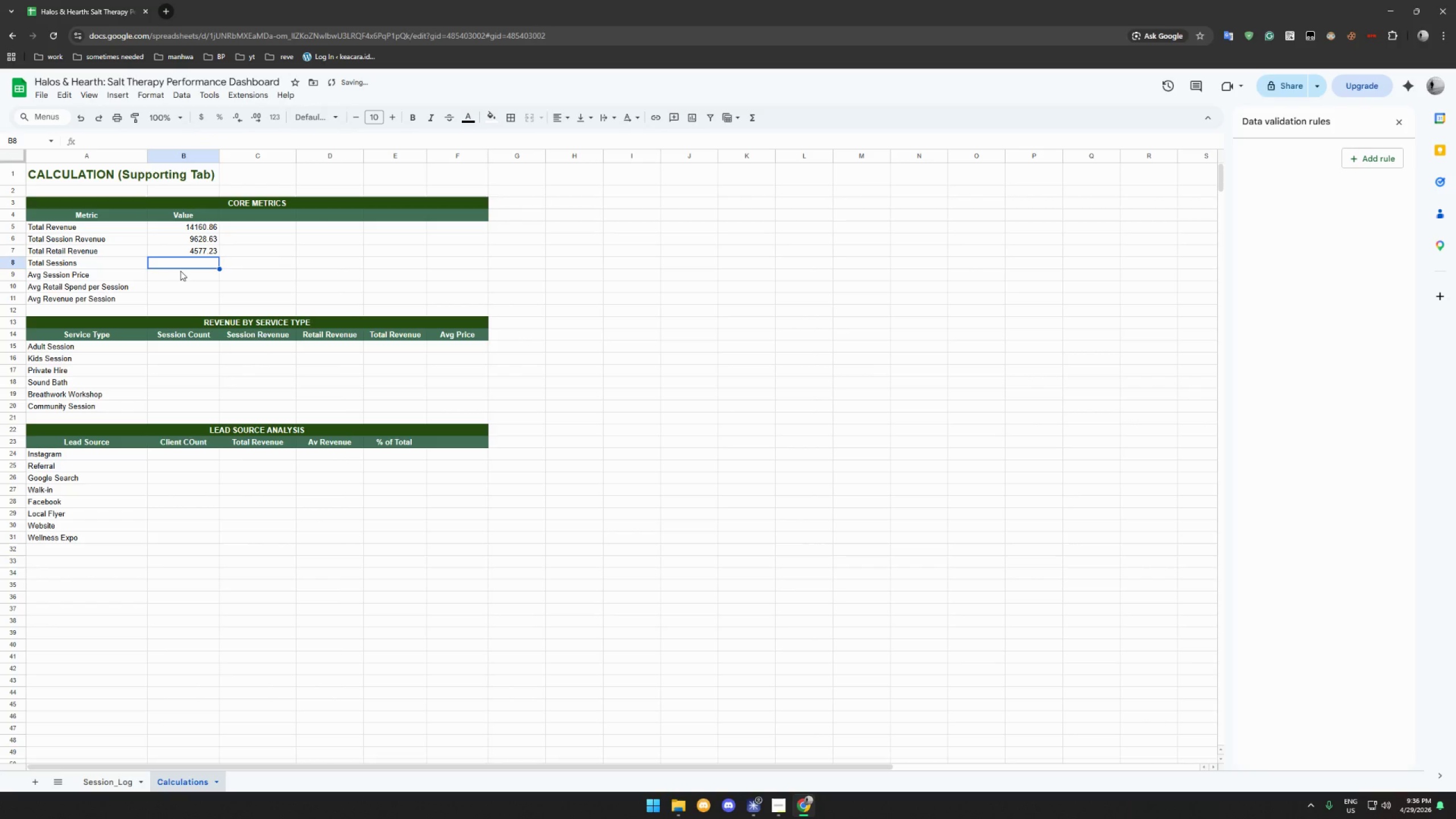 
left_click([120, 771])
 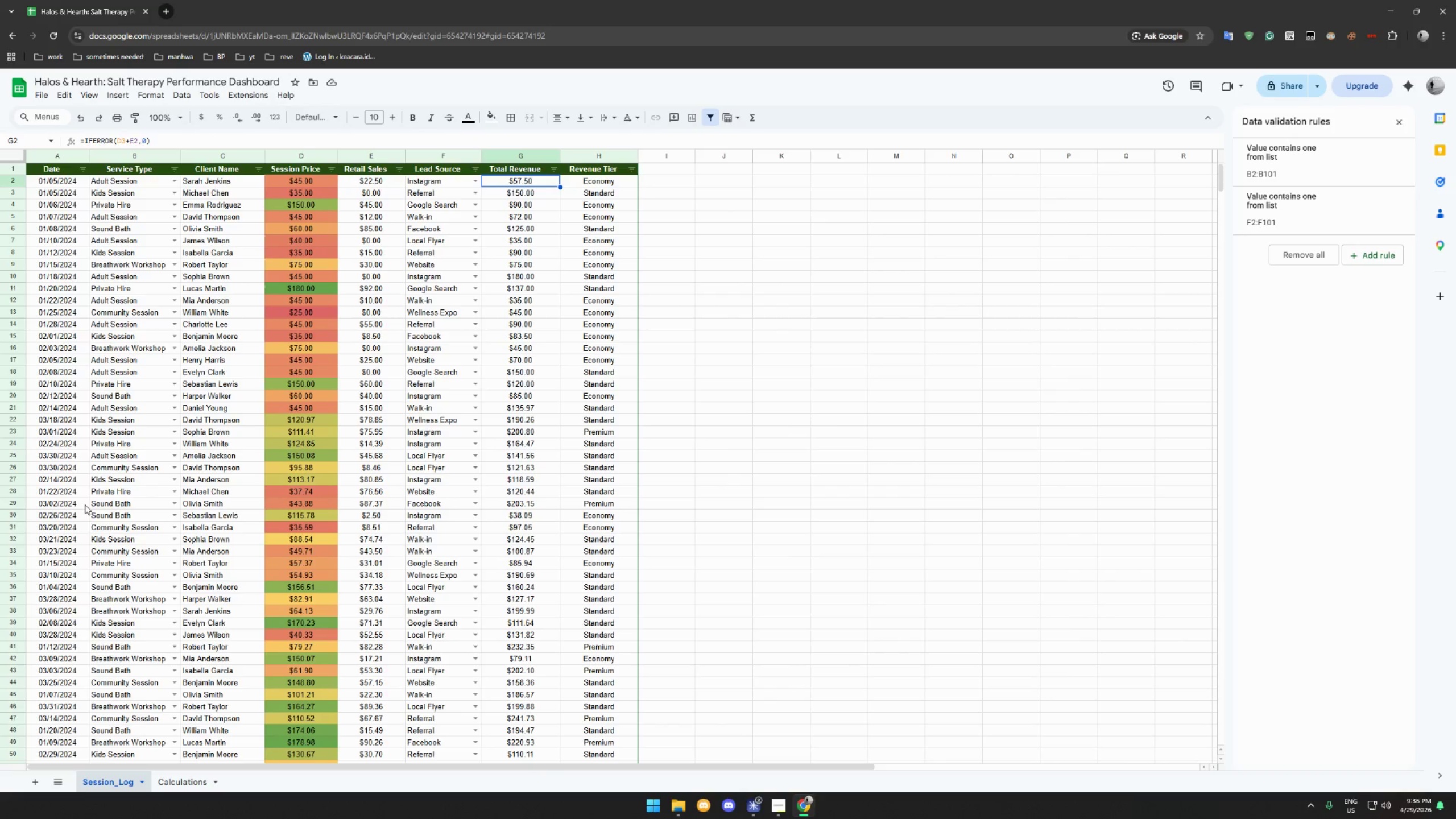 
scroll: coordinate [90, 506], scroll_direction: up, amount: 5.0
 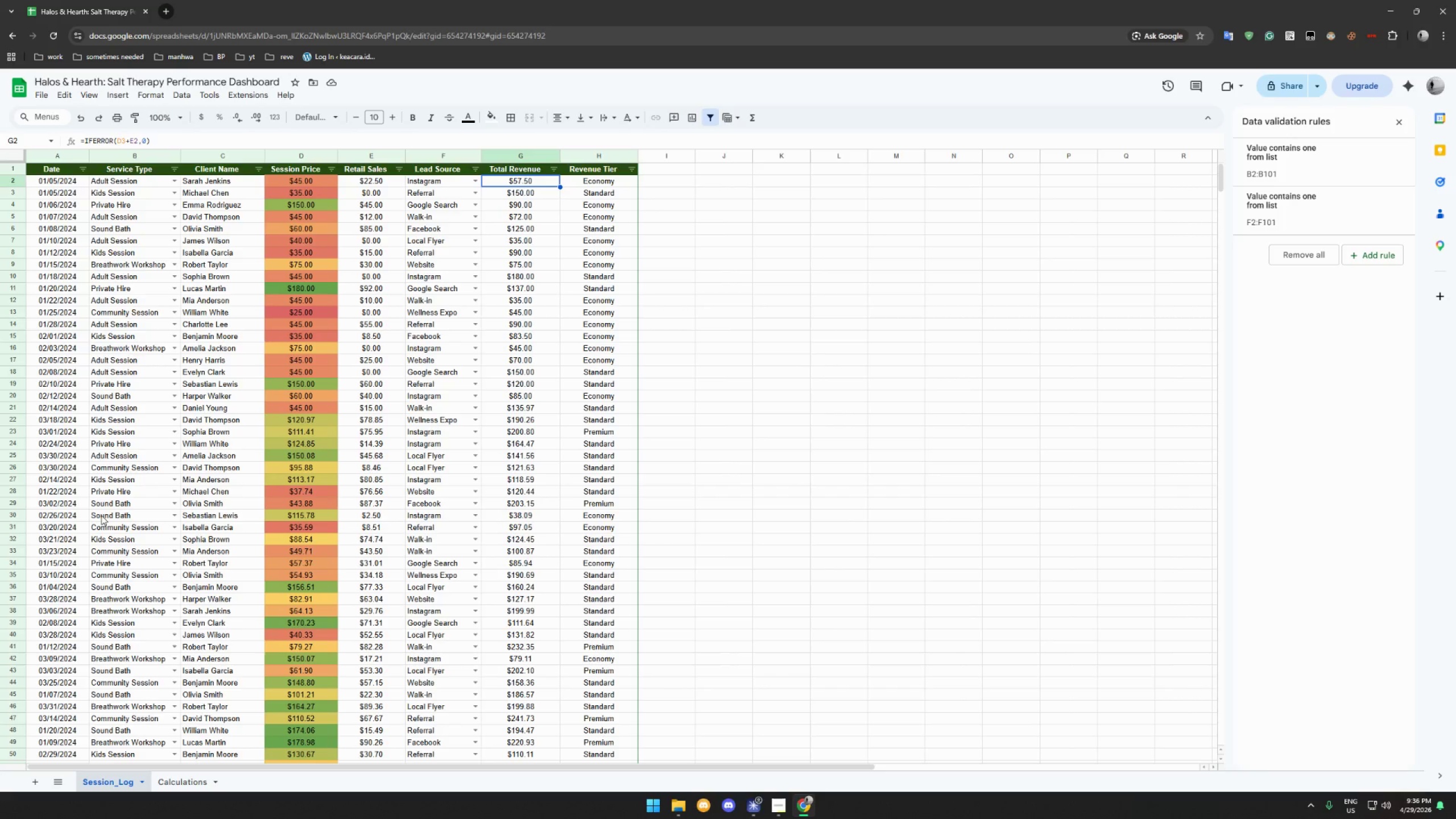 
left_click([191, 787])
 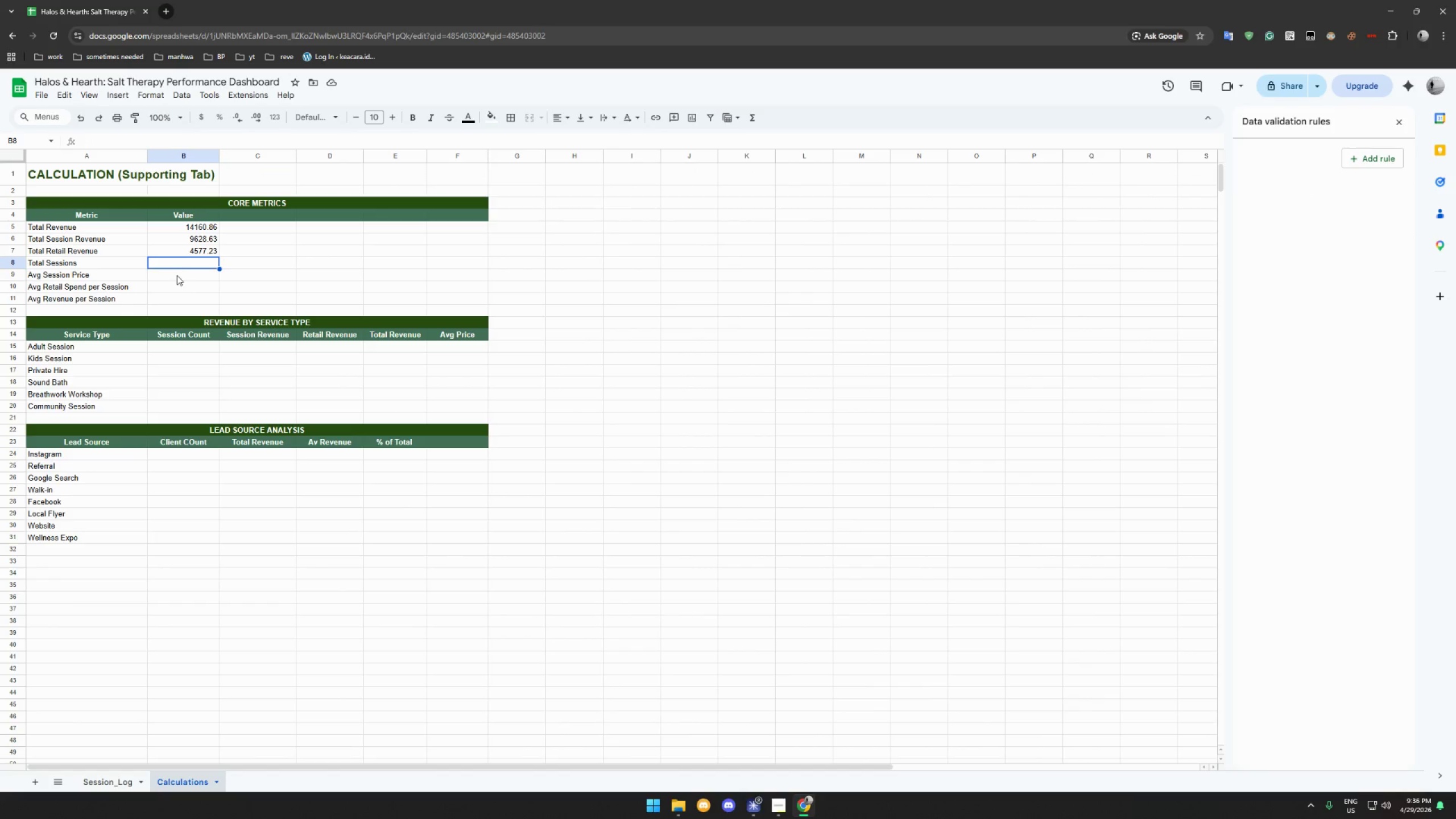 
type(T)
key(Backspace)
key(Backspace)
type(=IFERROR(()
key(Backspace)
type(SIU)
key(Backspace)
key(Backspace)
type(UM(Session_))
key(Backspace)
type(Log!A$2:A),))
key(Backspace)
type(0-)
key(Backspace)
type())
 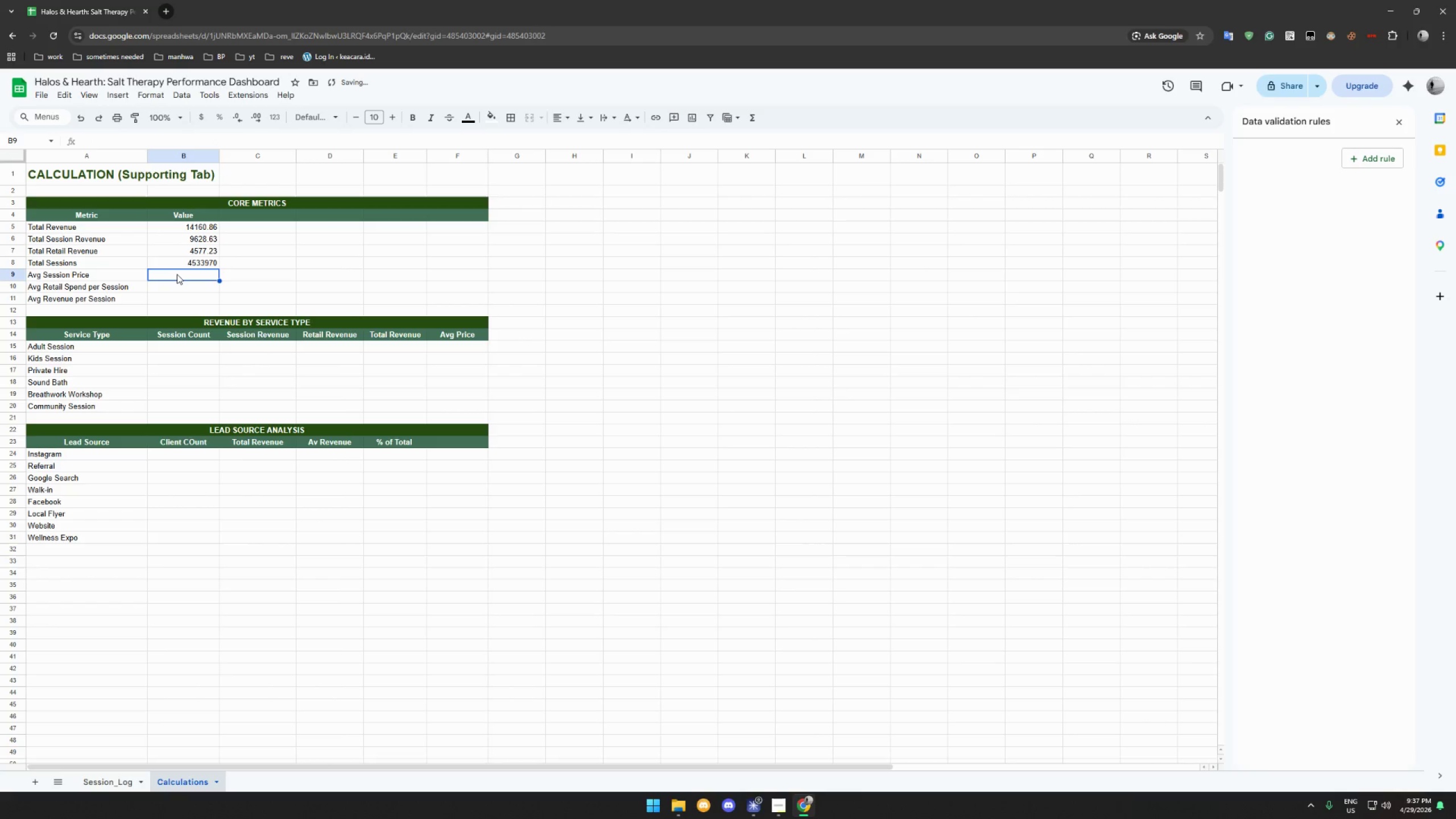 
 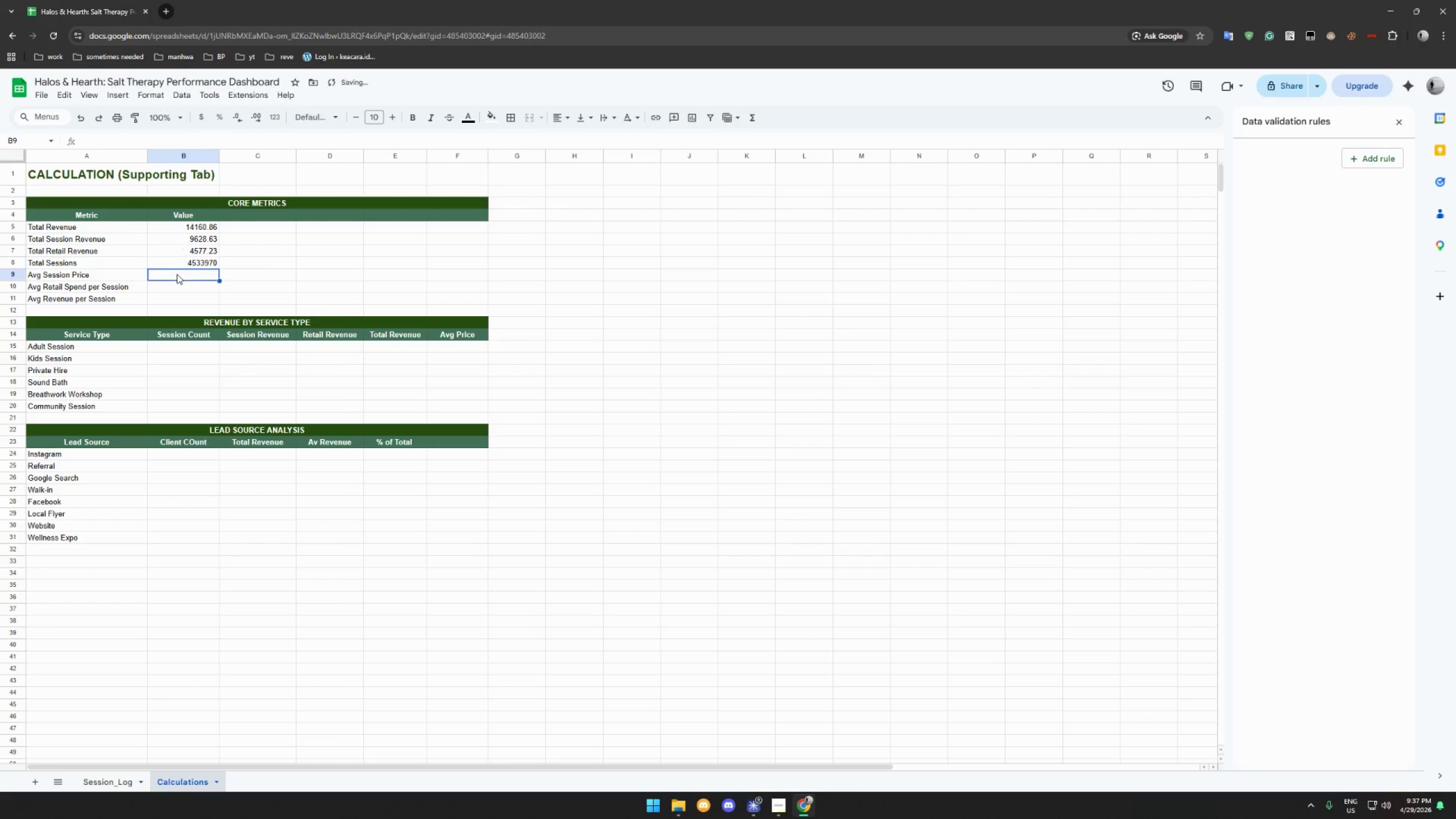 
key(Enter)
 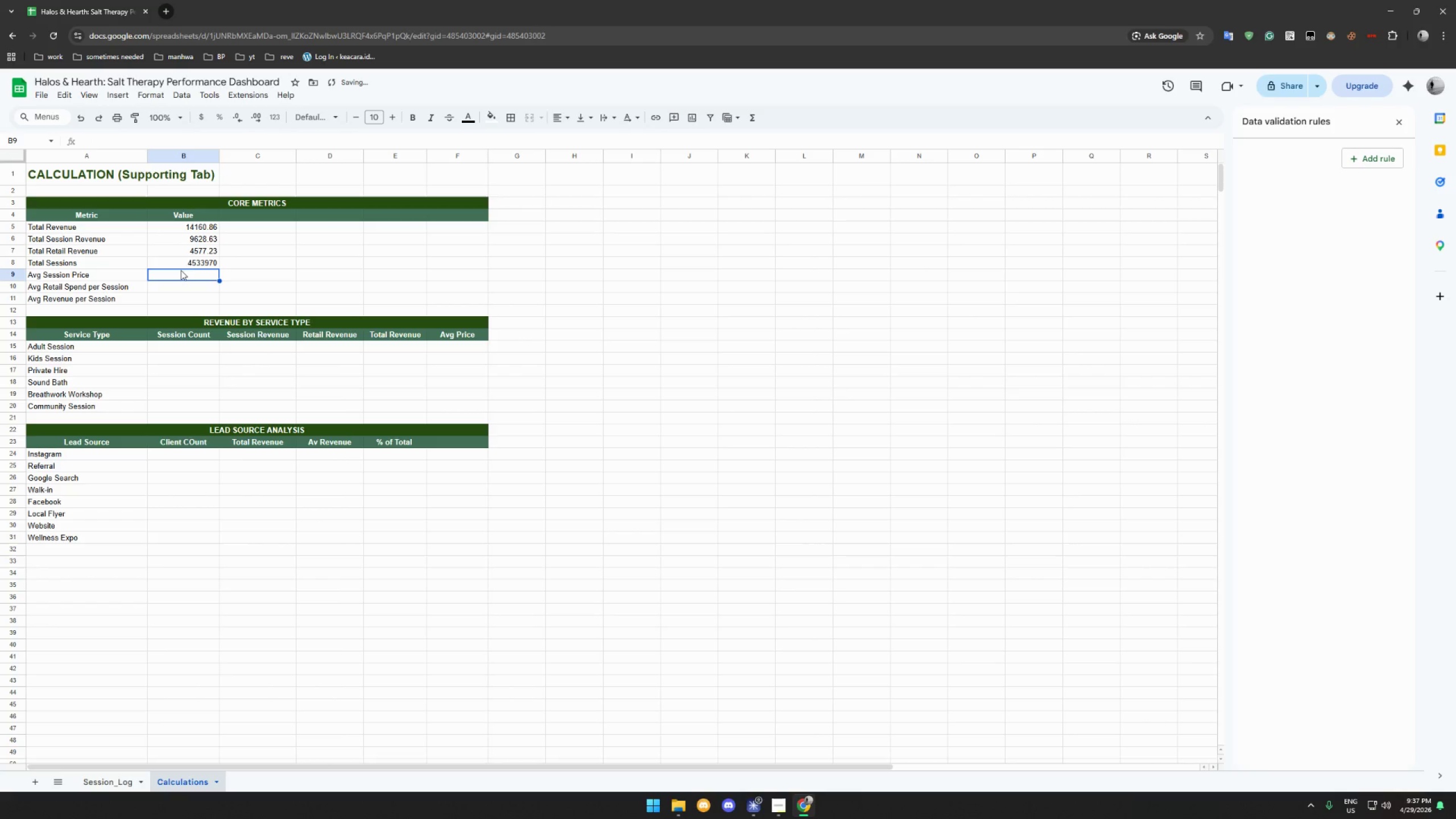 
left_click([189, 262])
 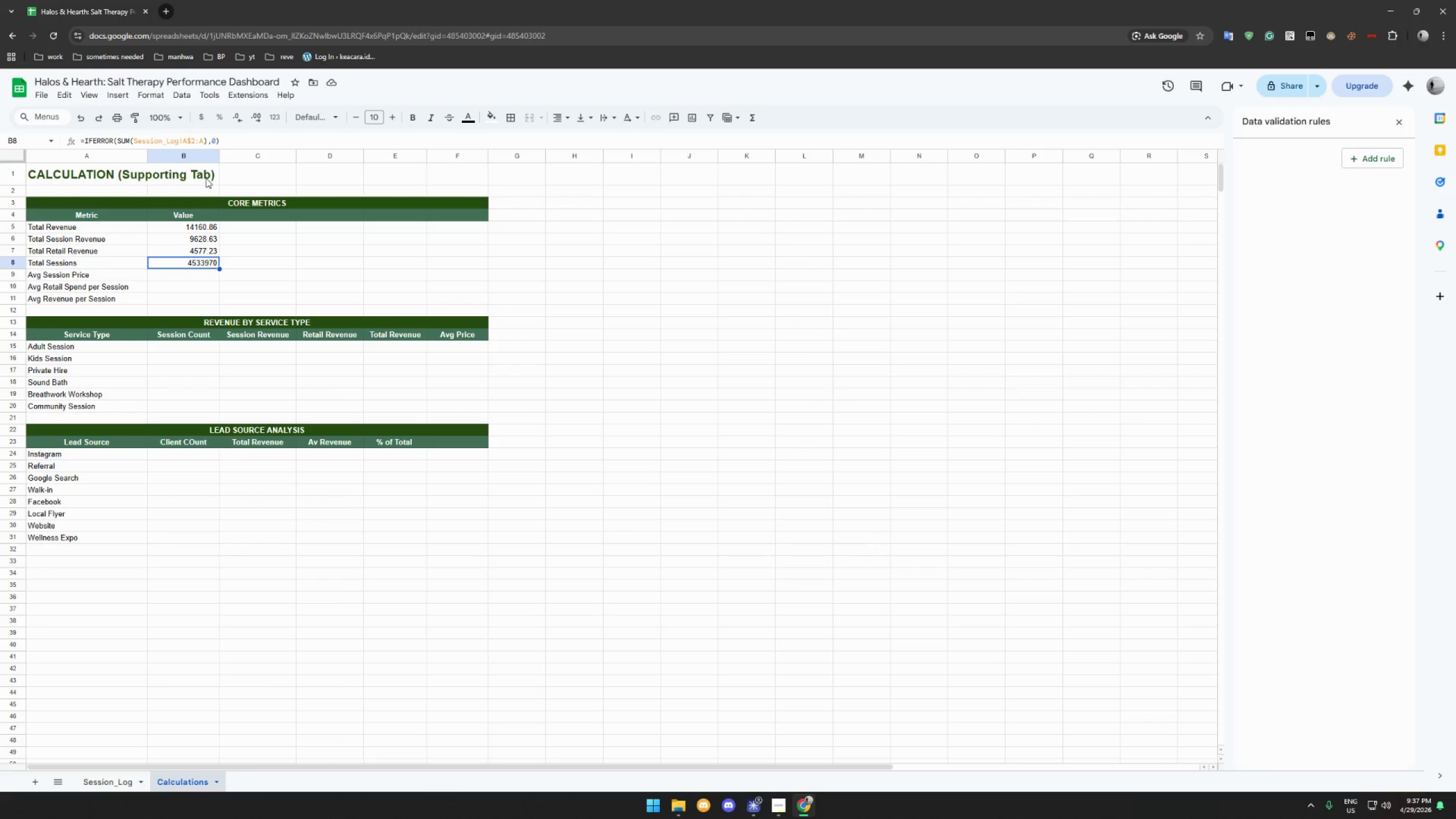 
wait(10.9)
 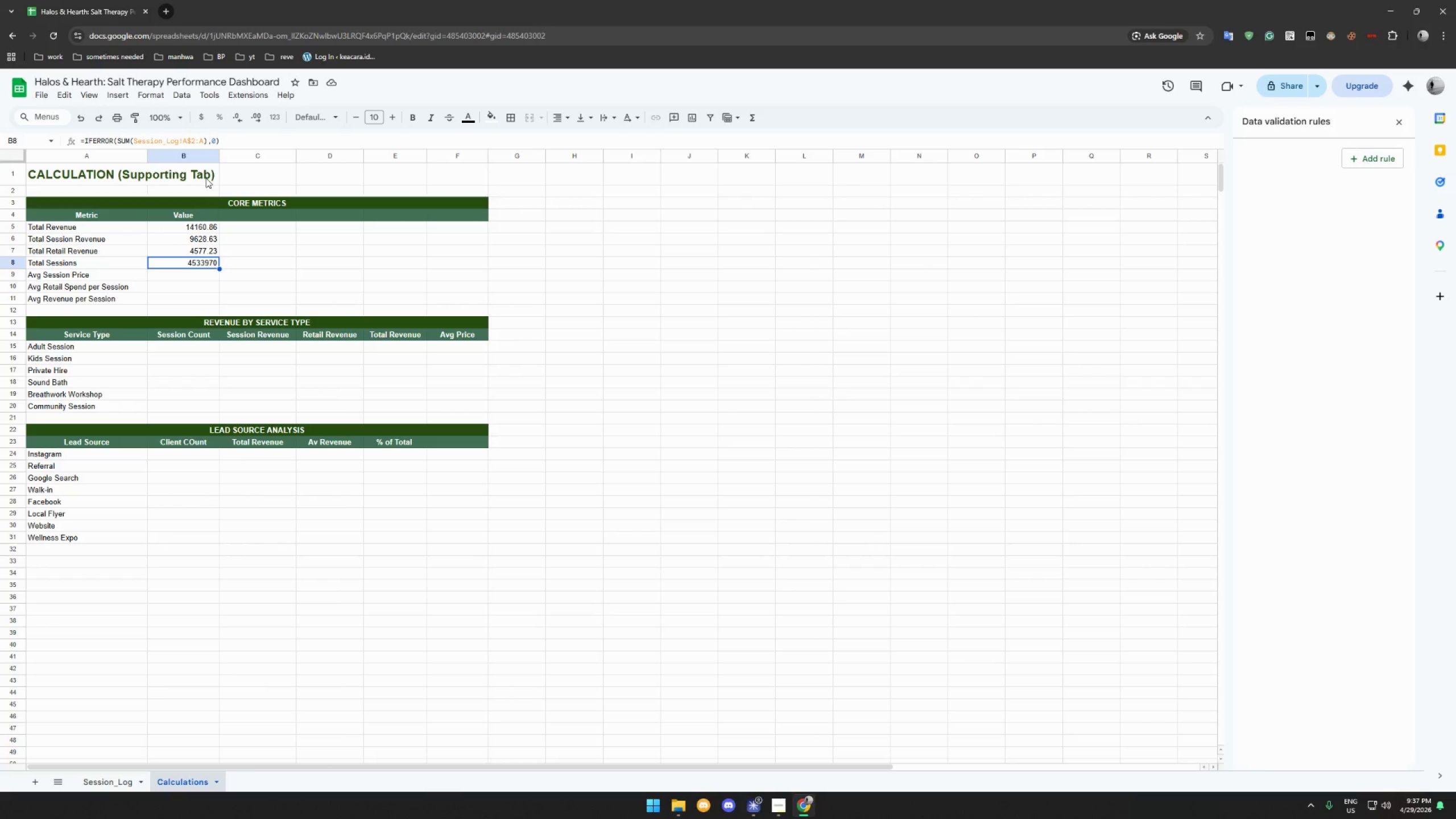 
mouse_move([204, 142])
 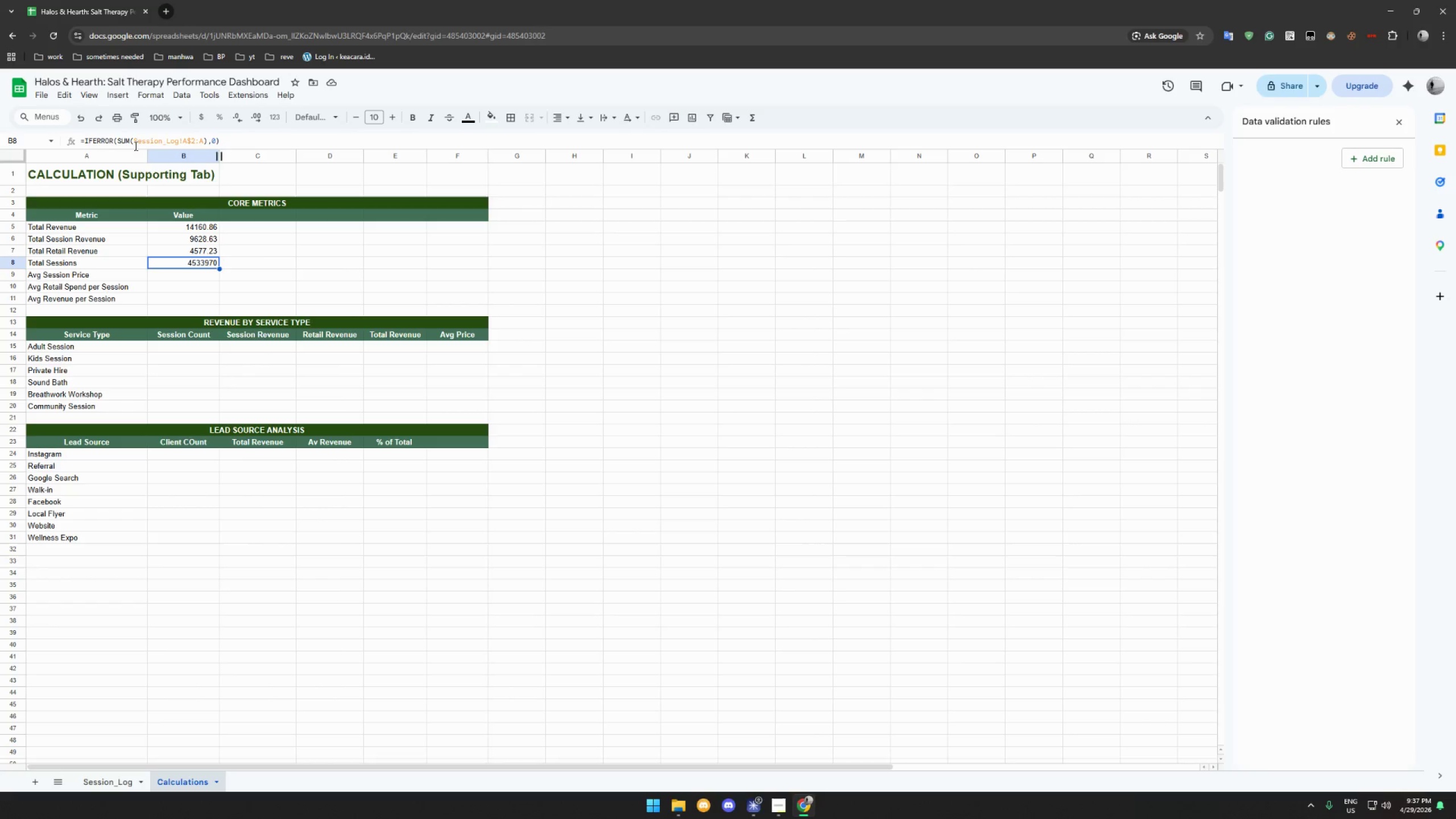 
left_click([129, 141])
 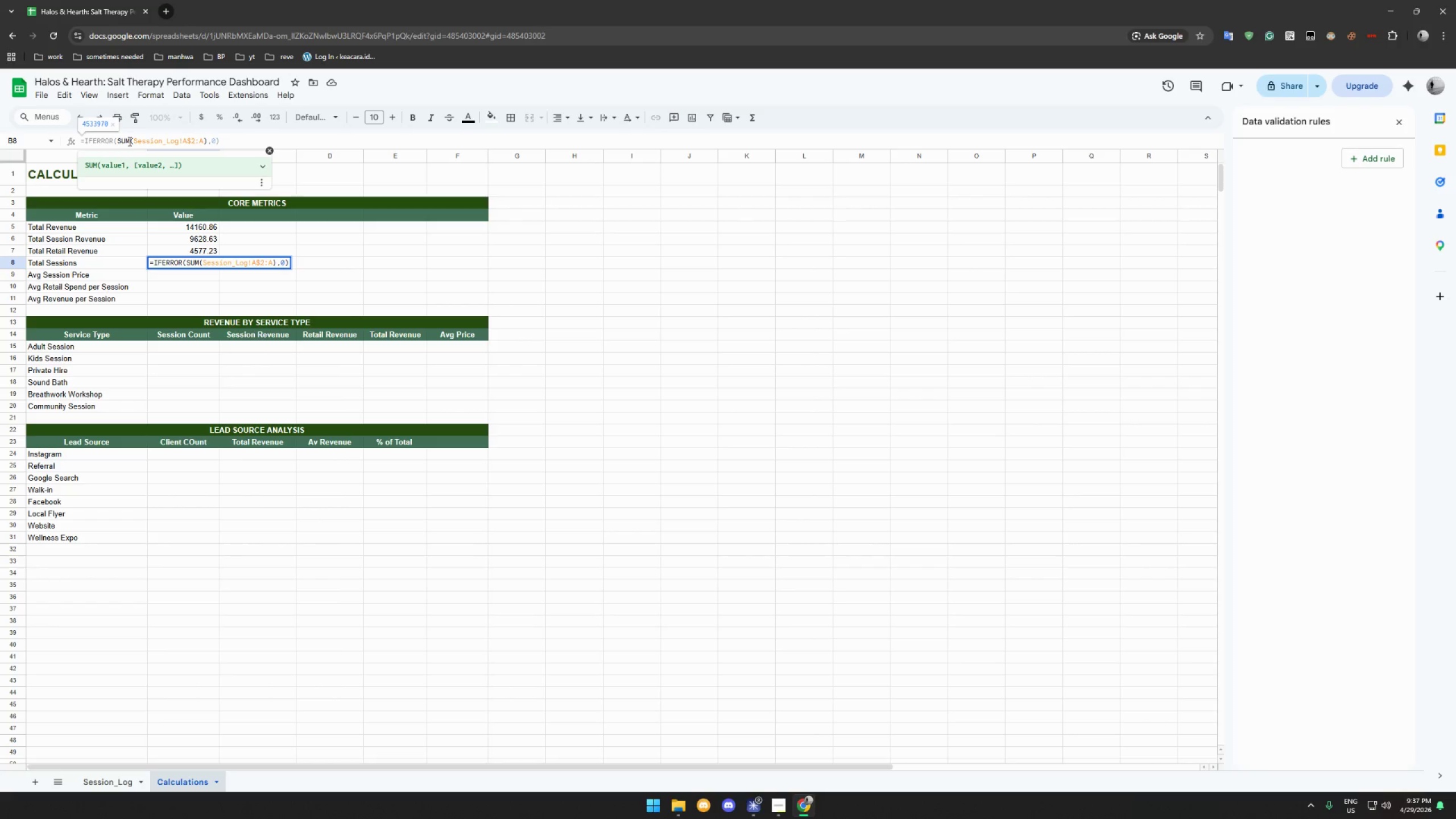 
key(Backspace)
key(Backspace)
key(Backspace)
type(COUNTA)
 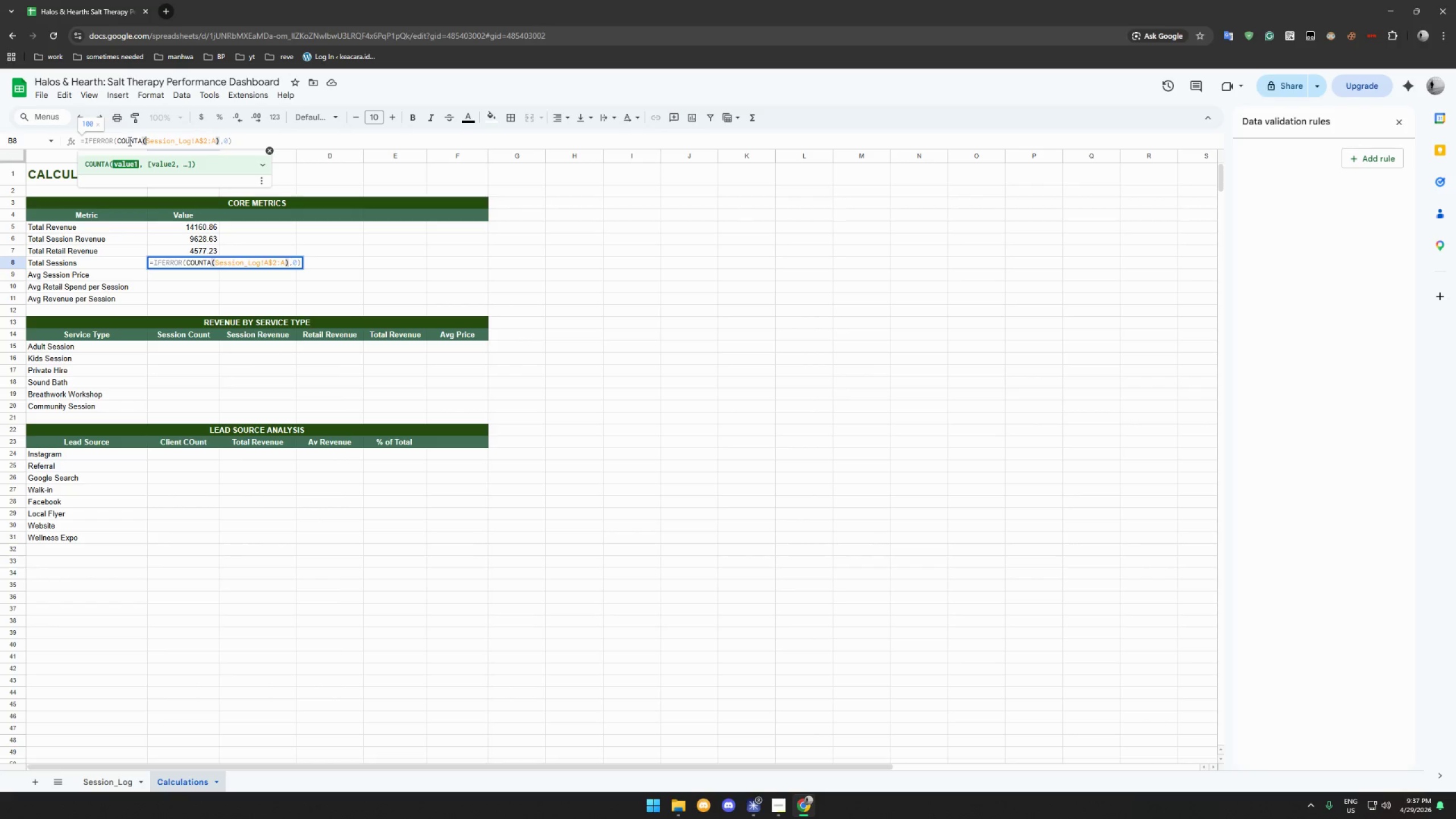 
 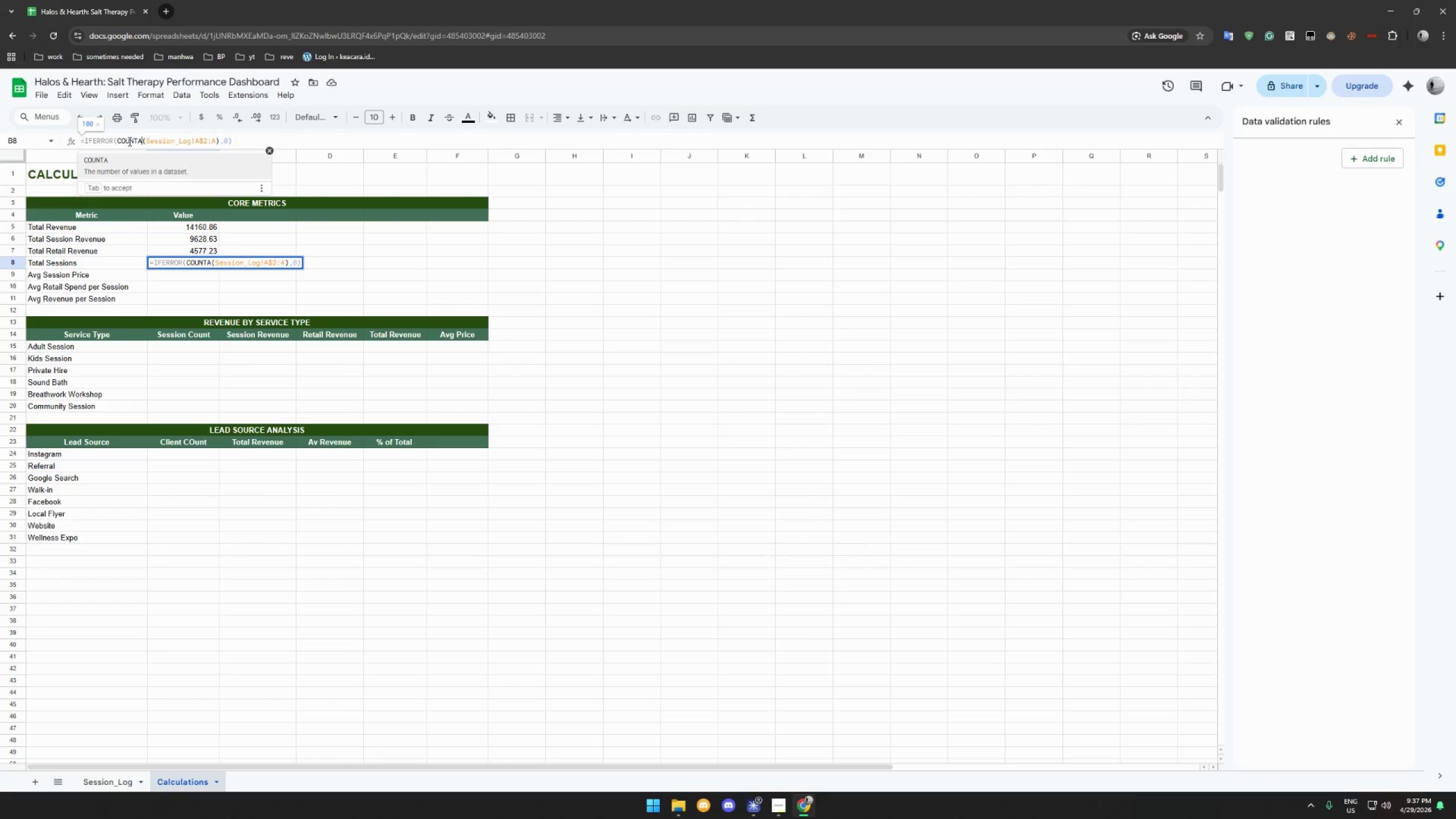 
key(Enter)
 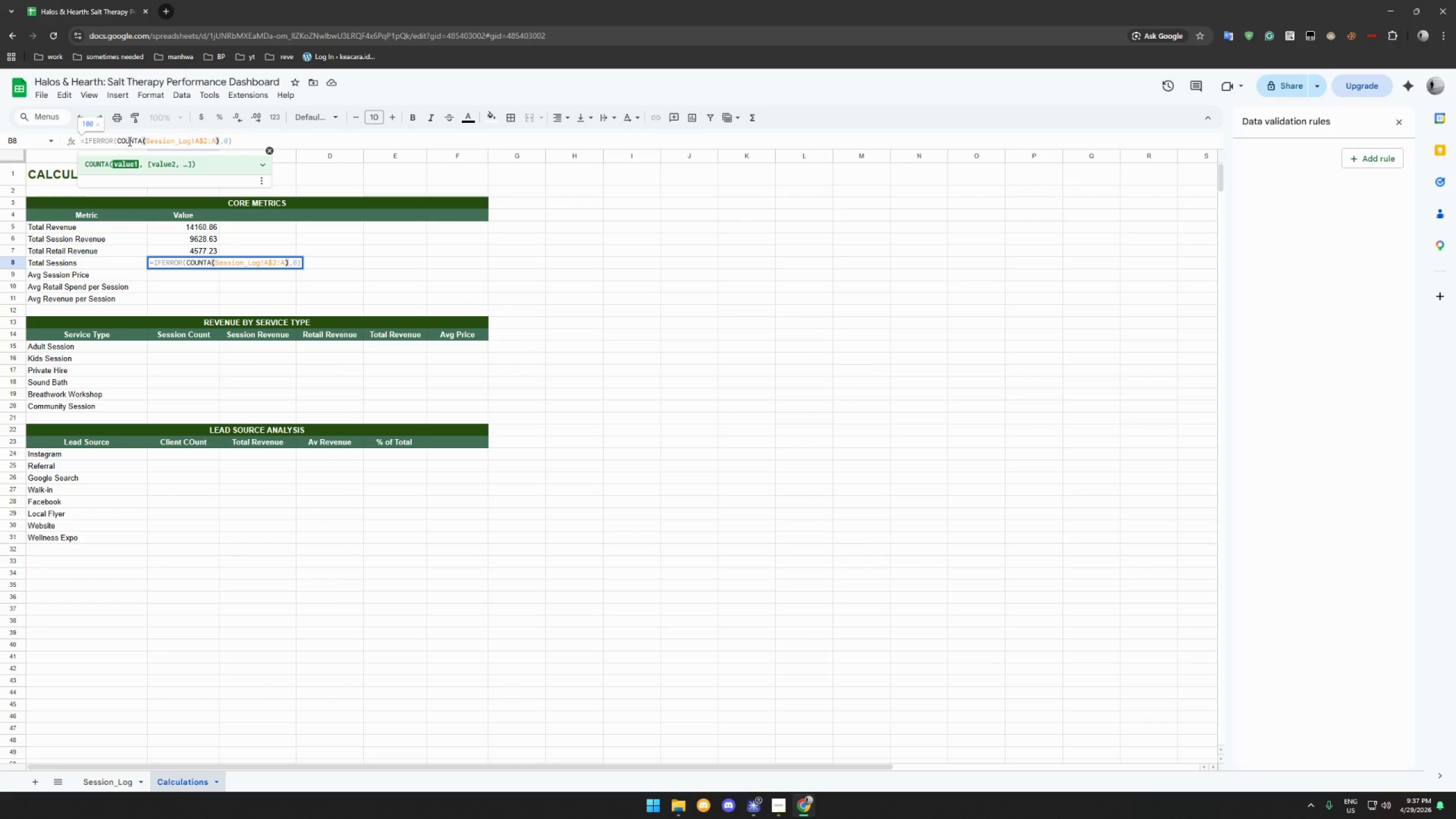 
key(Enter)
 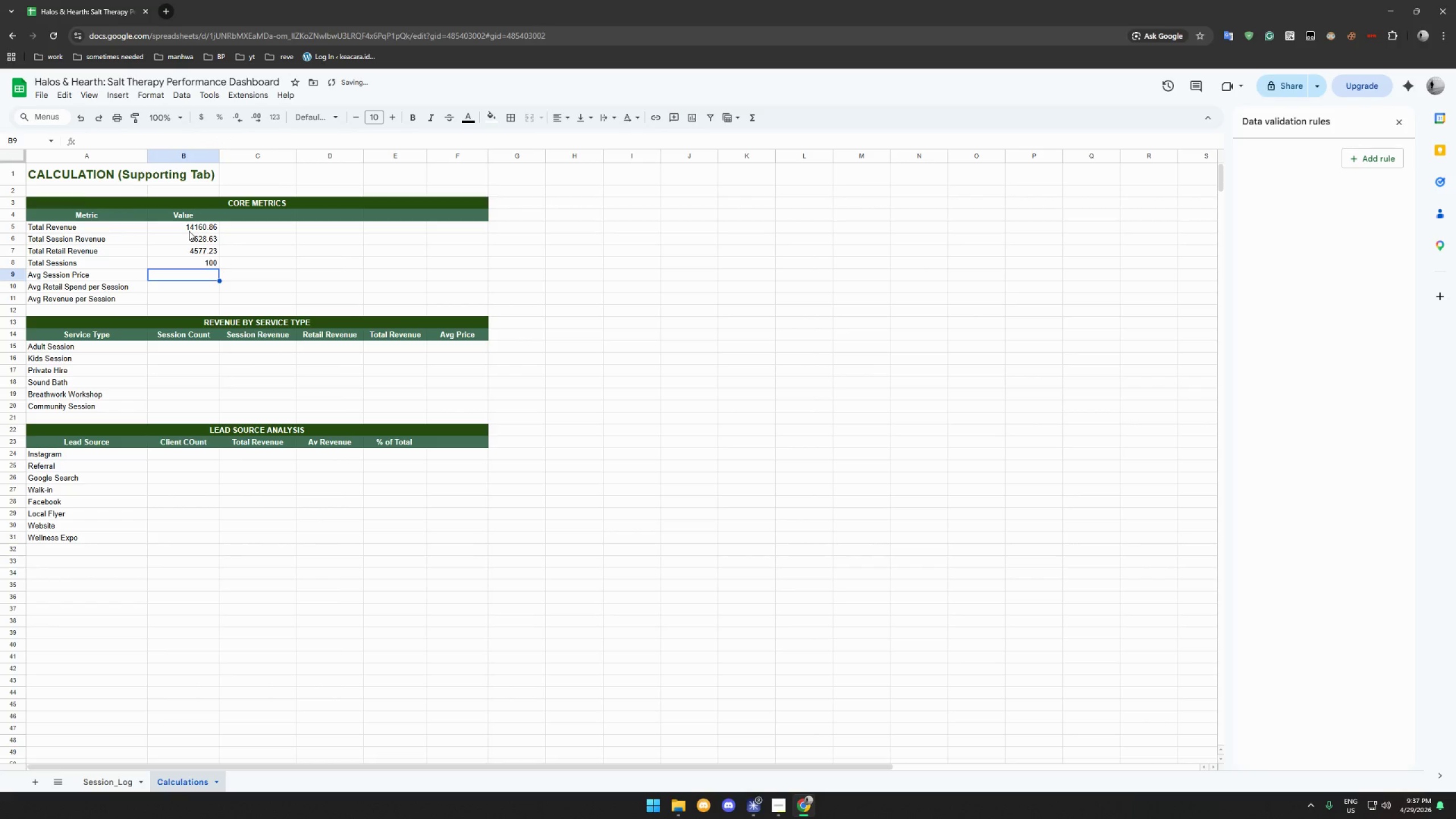 
left_click_drag(start_coordinate=[189, 231], to_coordinate=[191, 252])
 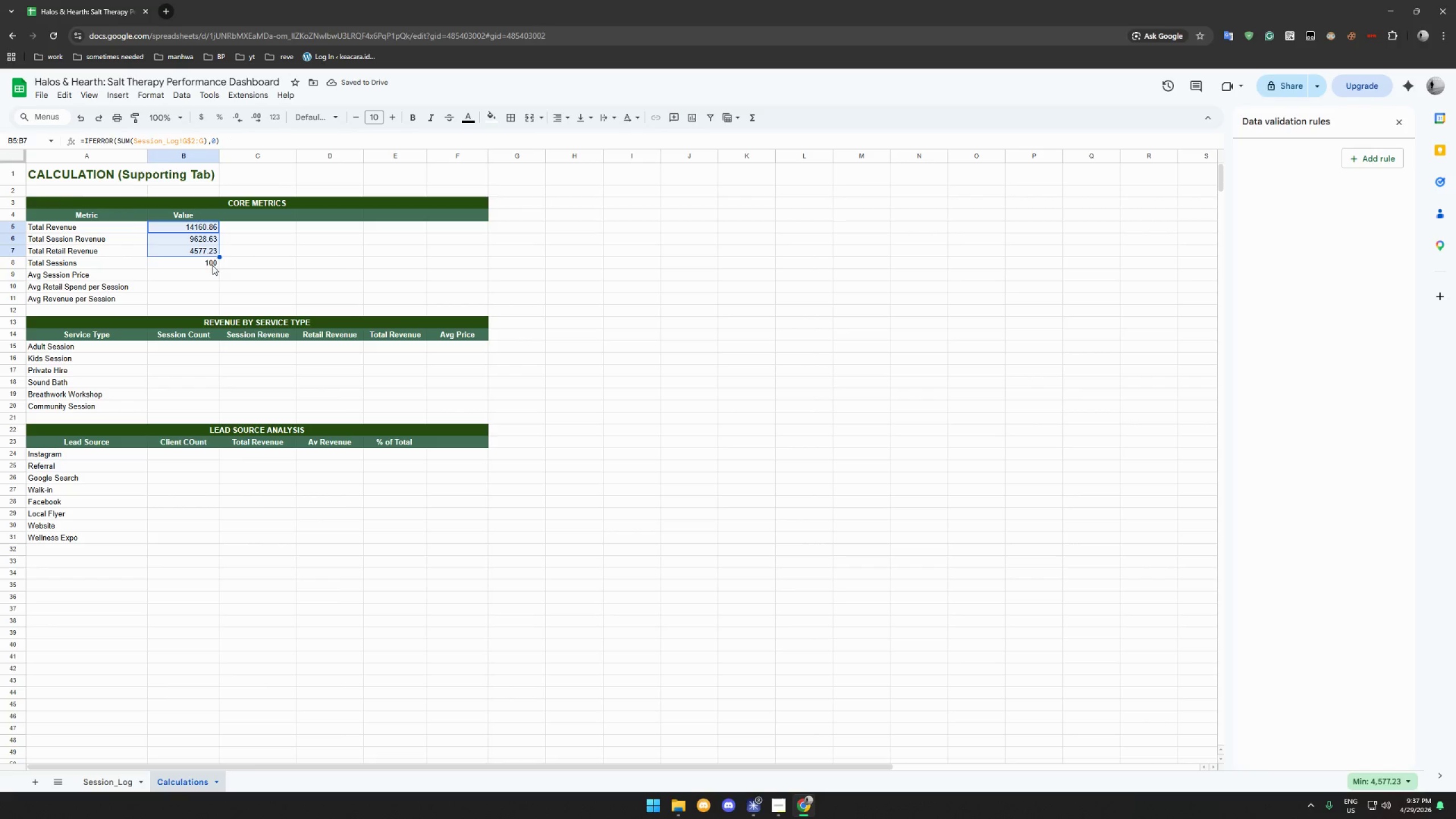 
left_click([208, 226])
 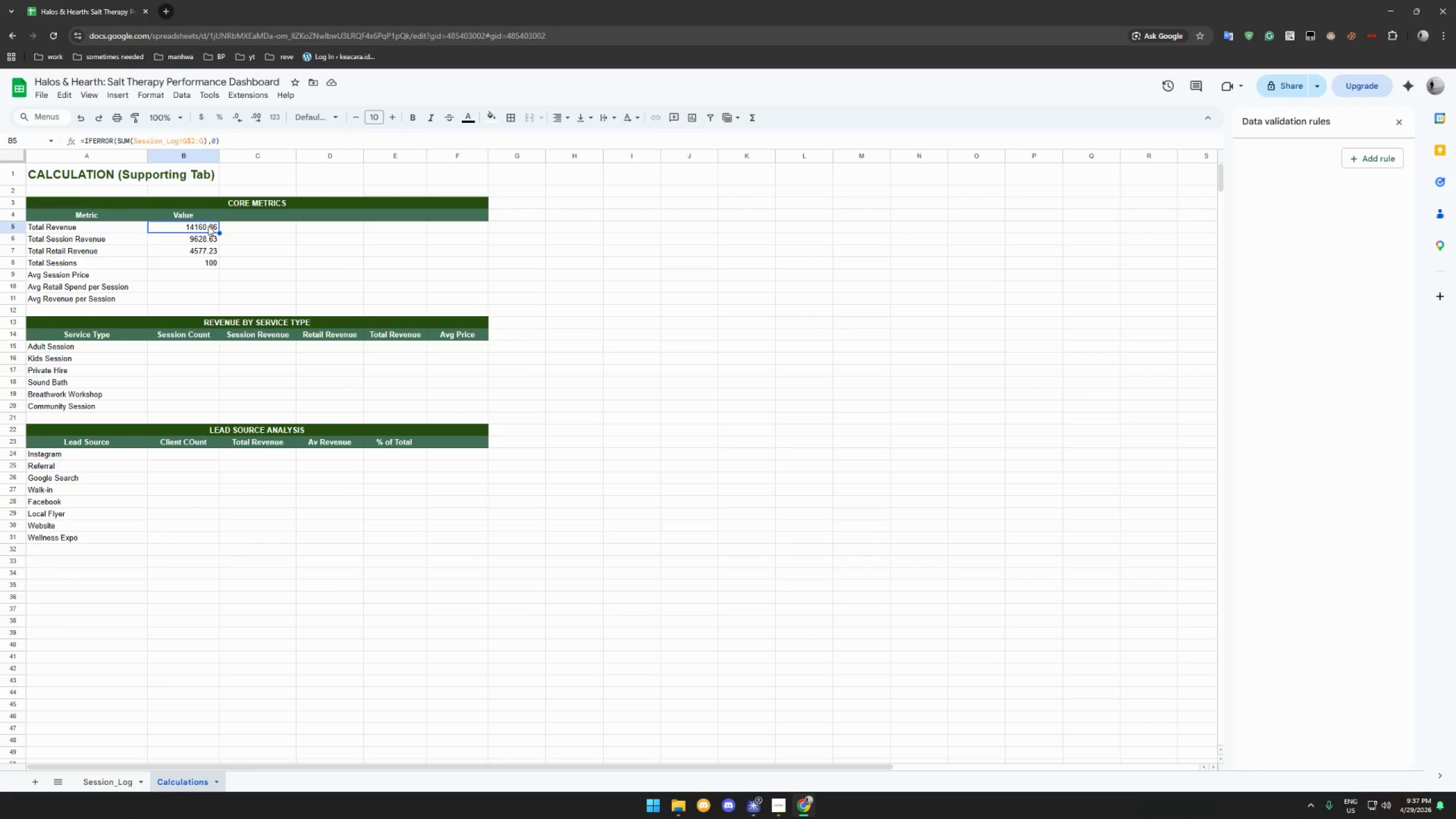 
left_click_drag(start_coordinate=[208, 226], to_coordinate=[201, 299])
 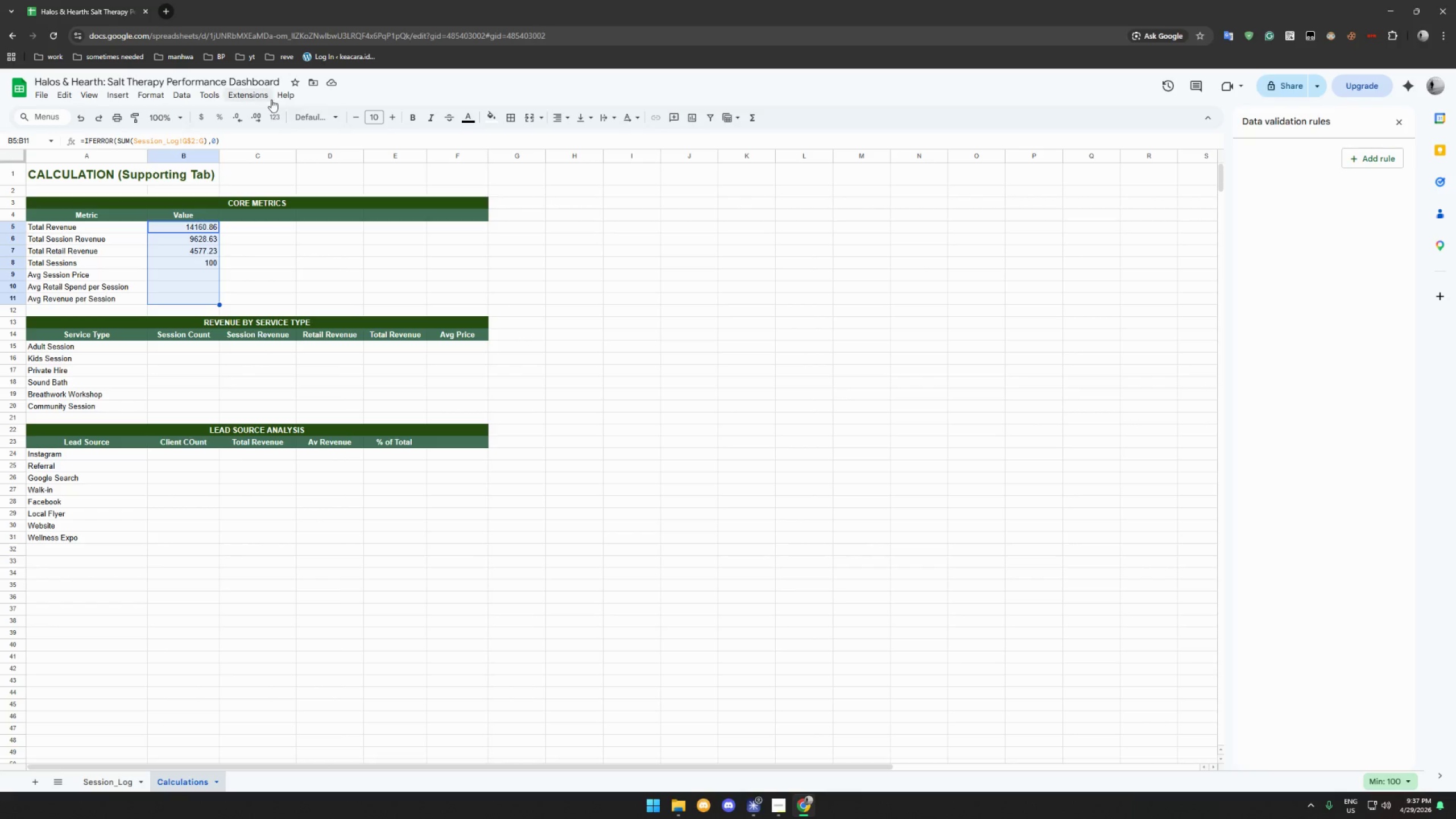 
mouse_move([230, 93])
 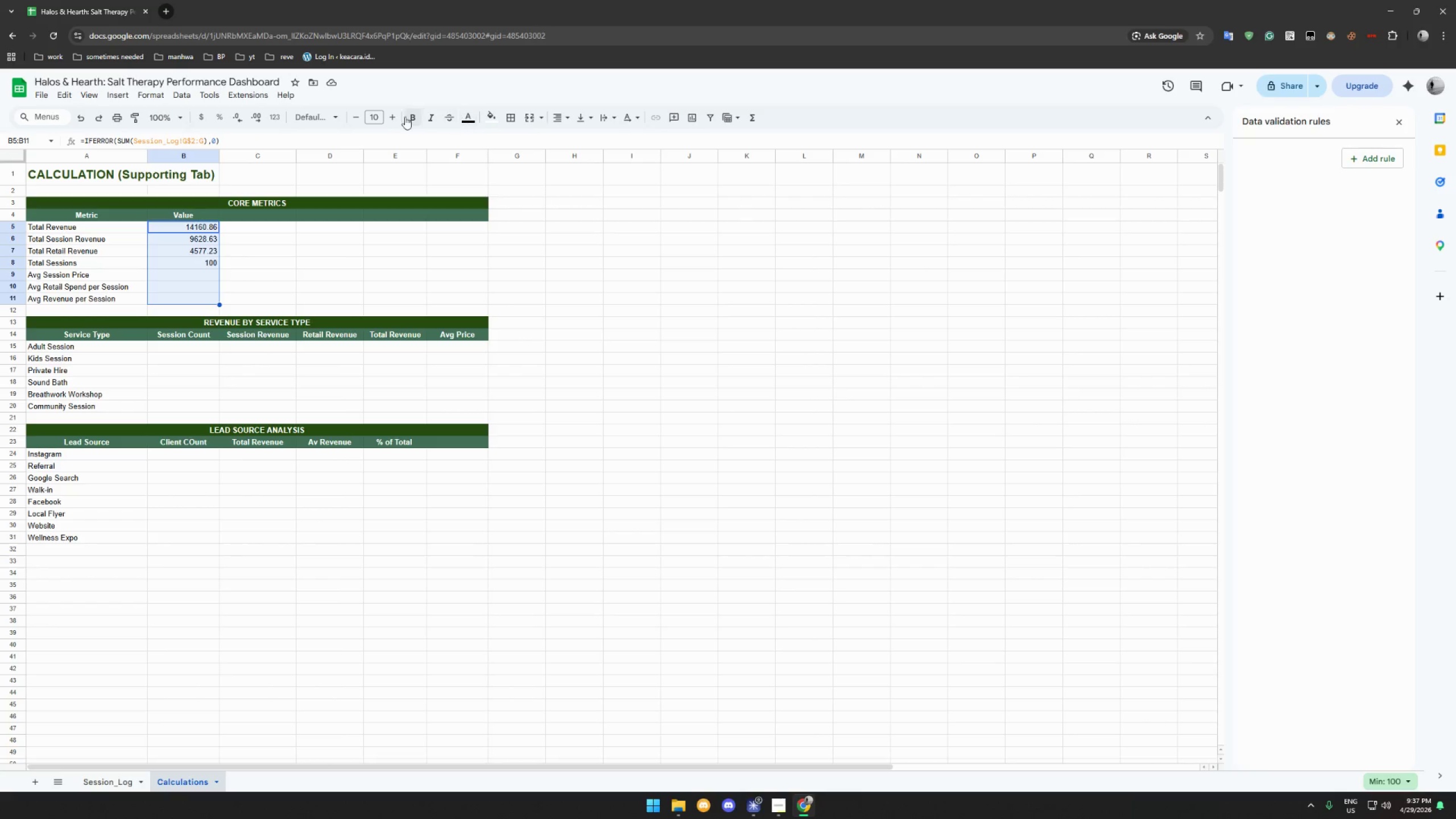 
left_click([408, 117])
 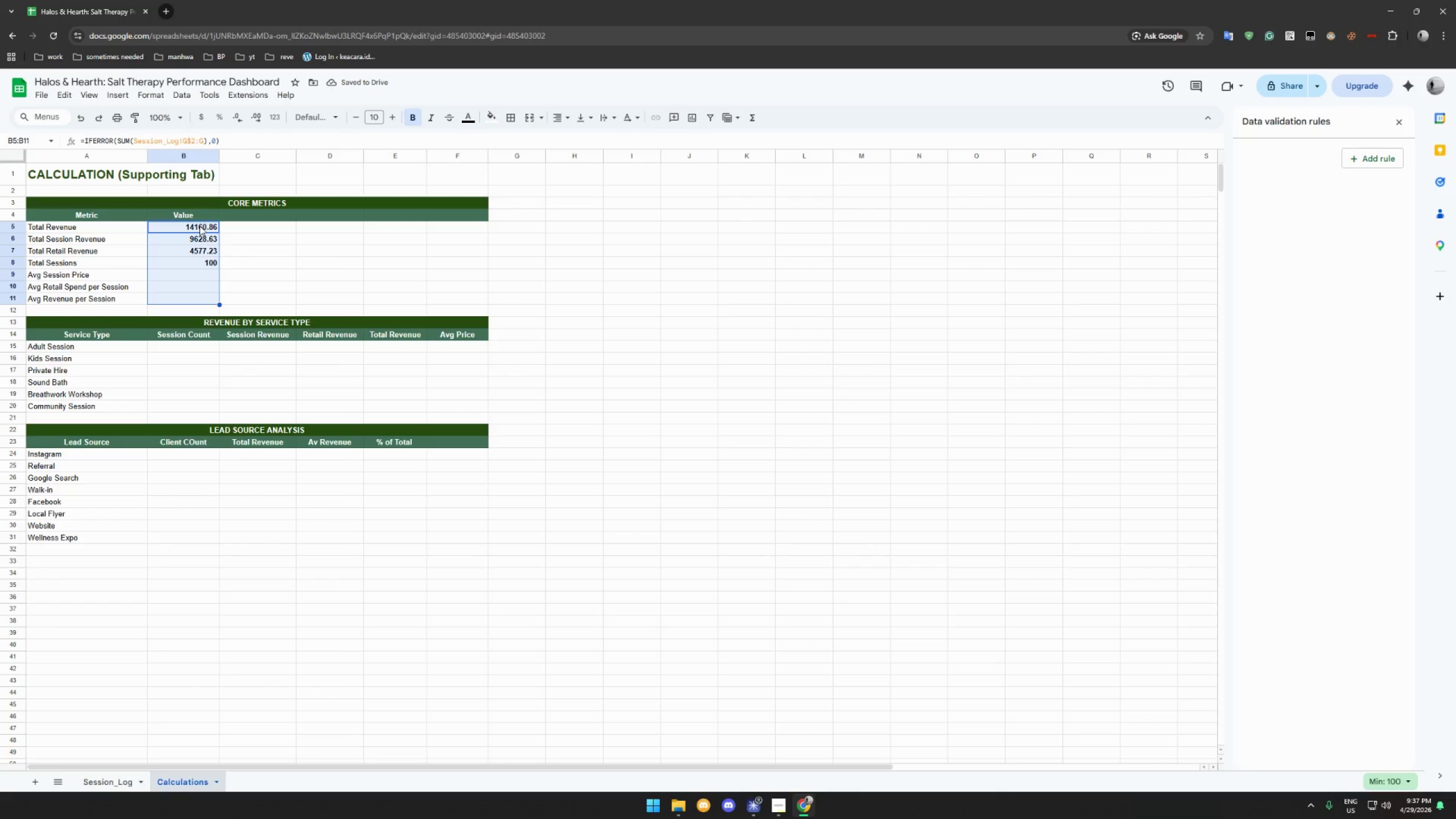 
left_click([200, 226])
 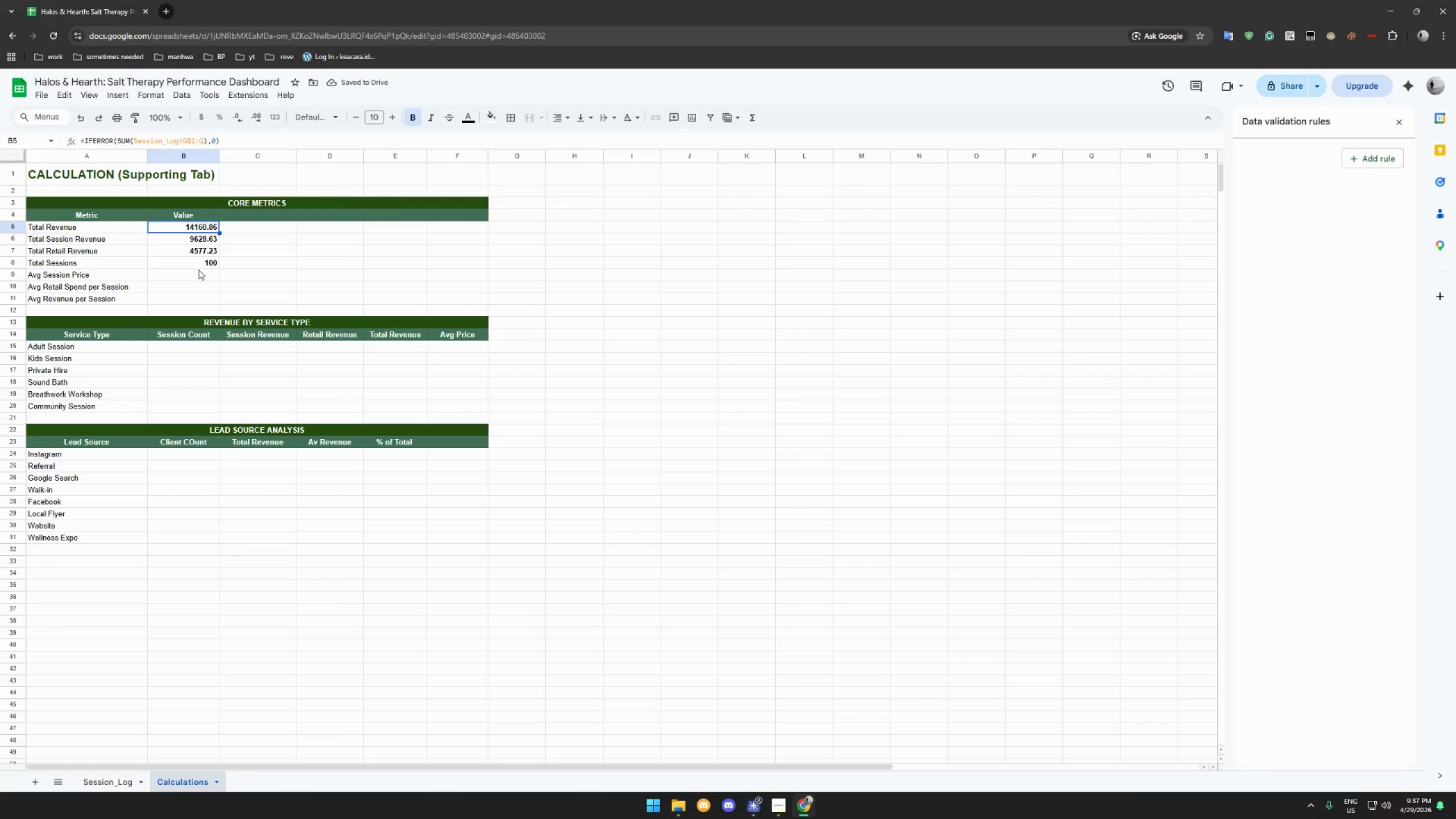 
left_click([198, 270])
 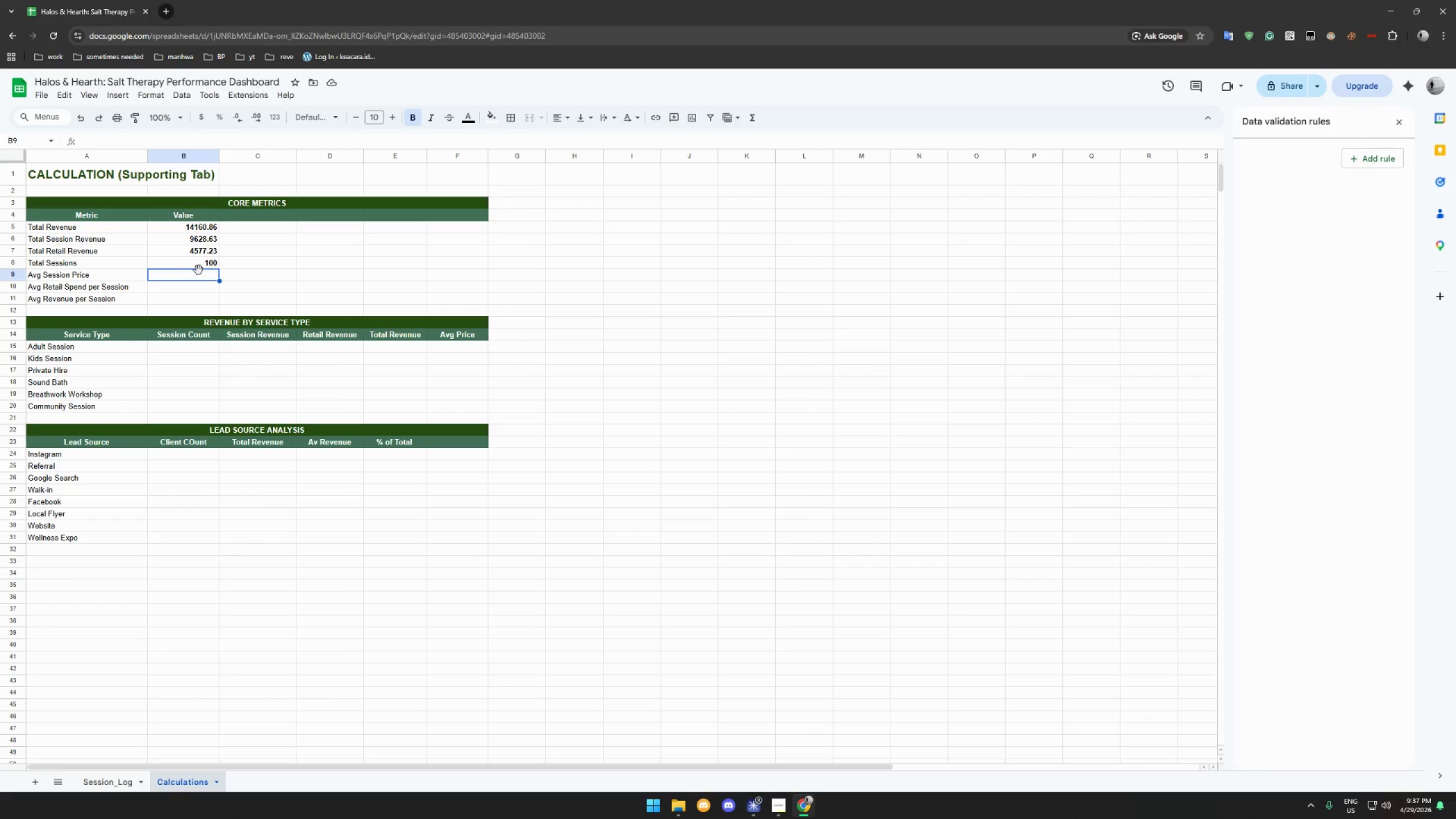 
wait(6.19)
 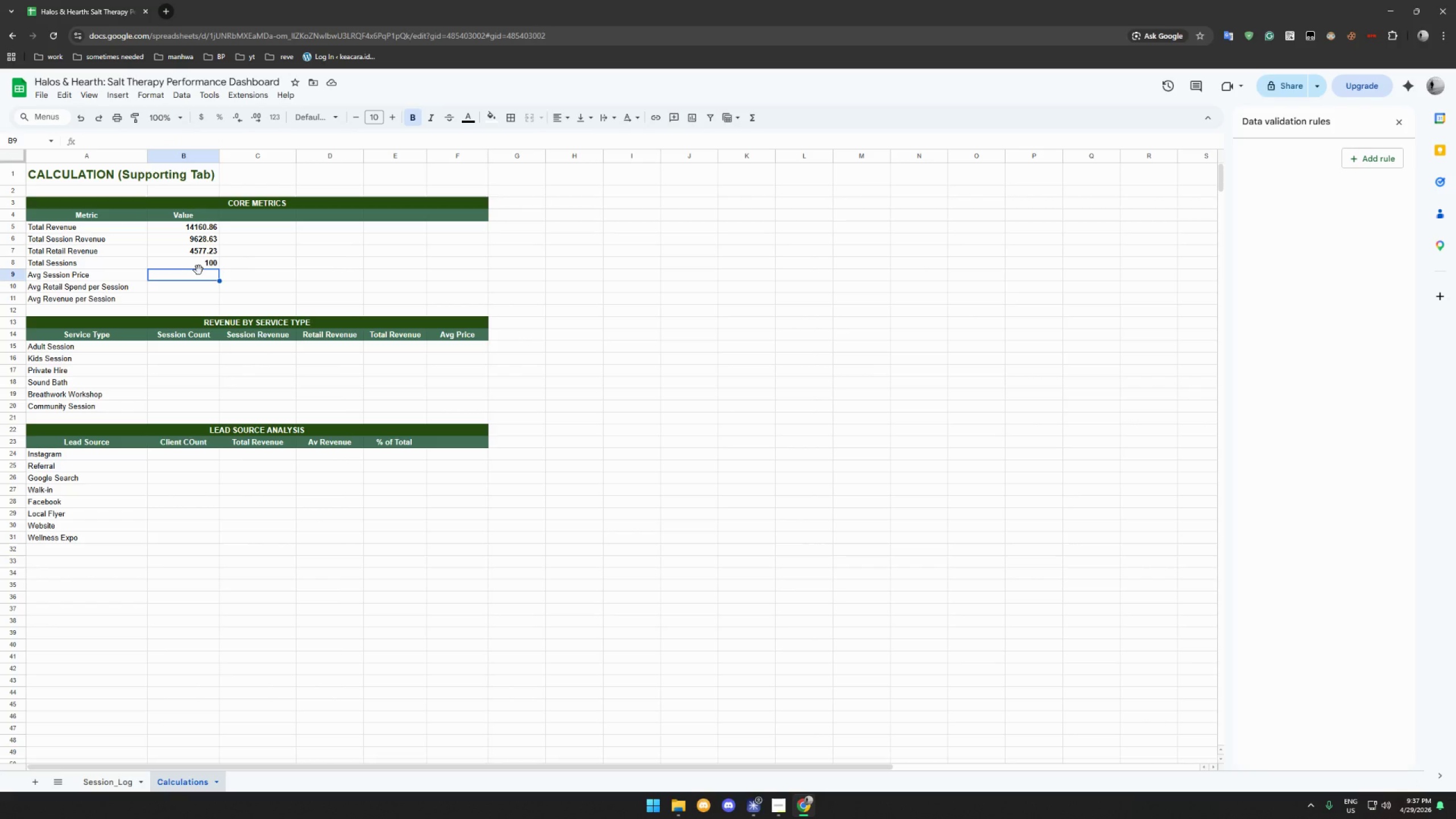 
type(=IFERROR(ROUND(AVERAGE(Session_))
key(Backspace)
type(LK)
key(Backspace)
type(og!D$2:D),2),0))
 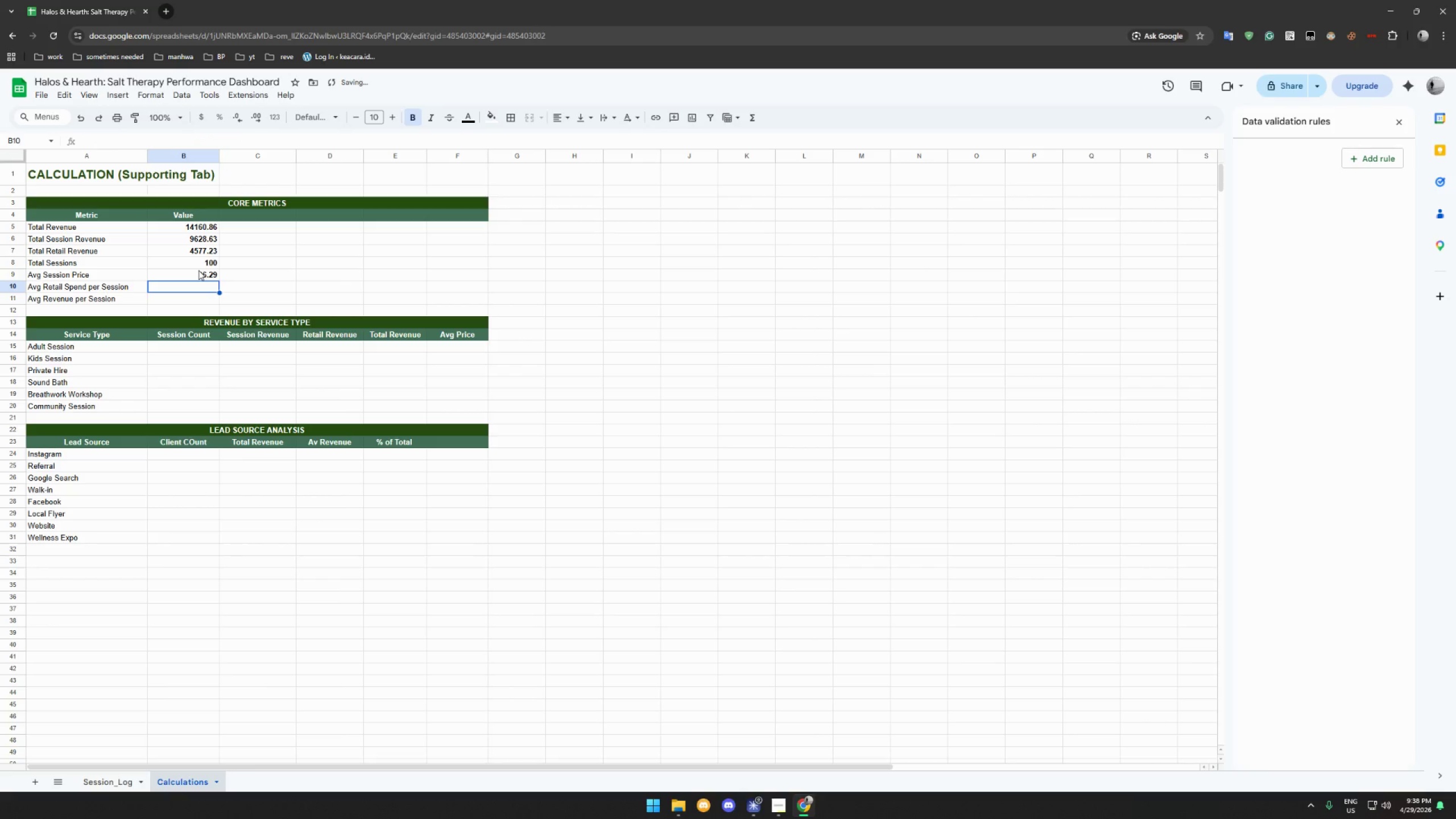 
 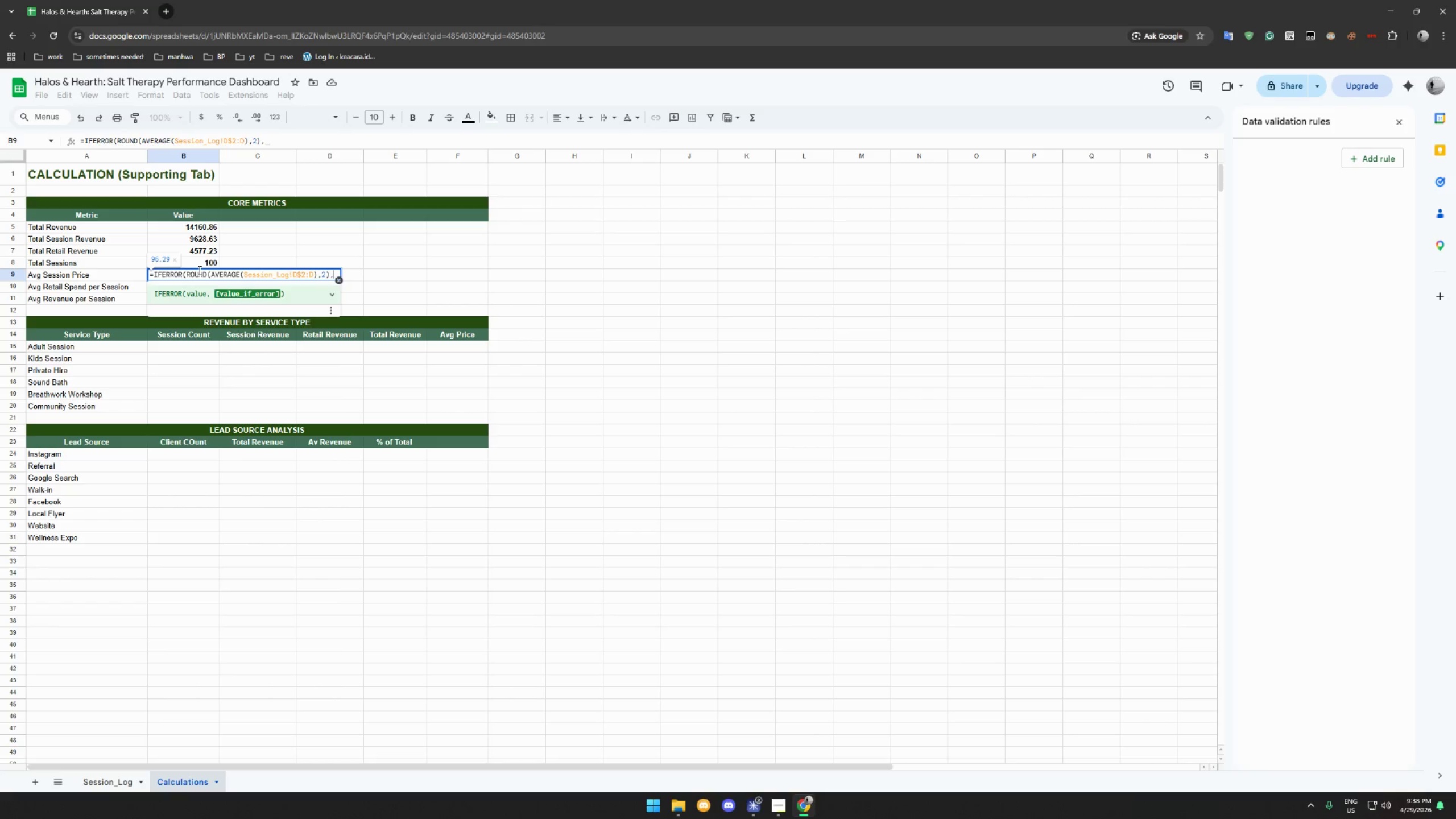 
key(Enter)
 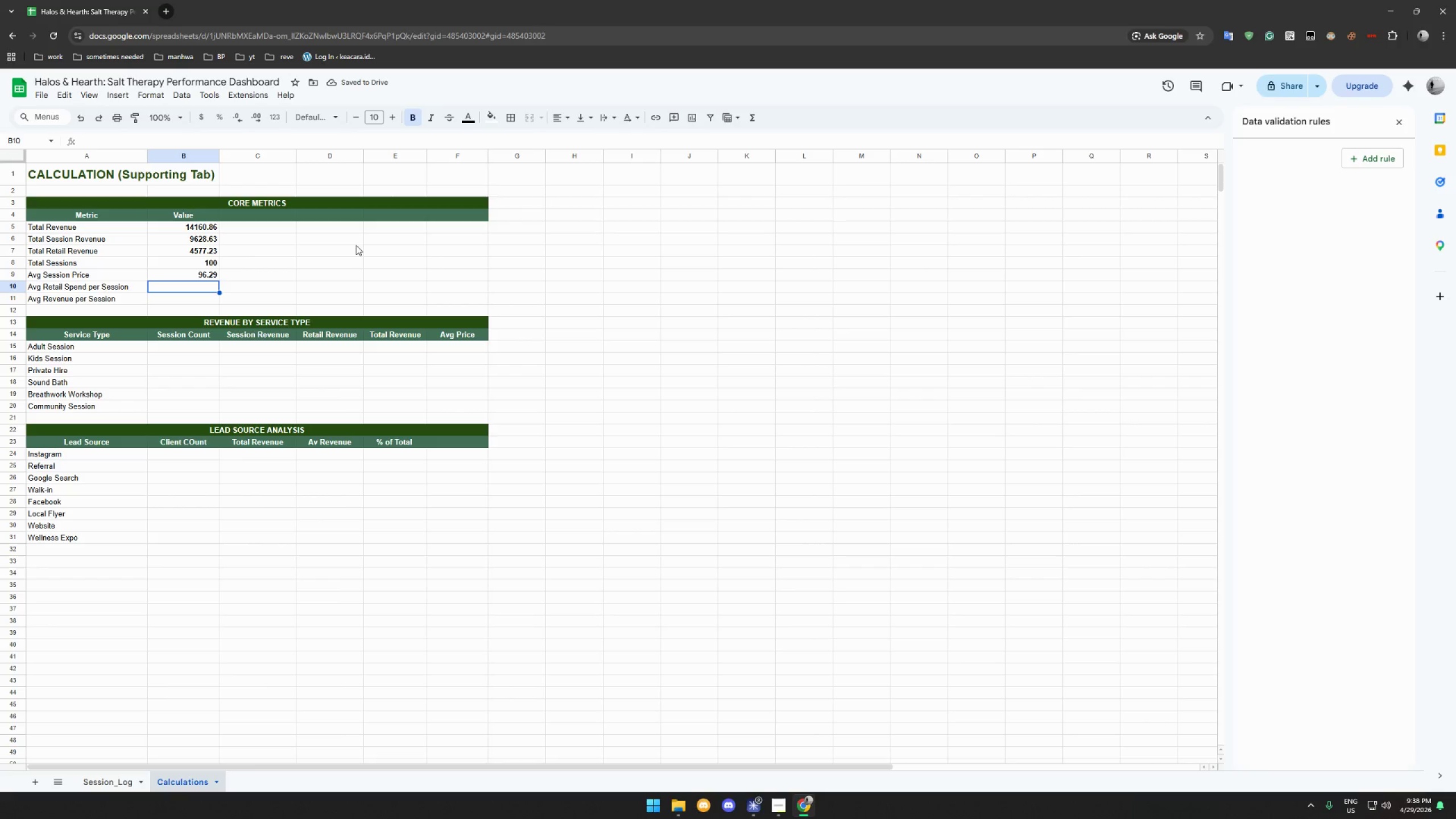 
wait(6.92)
 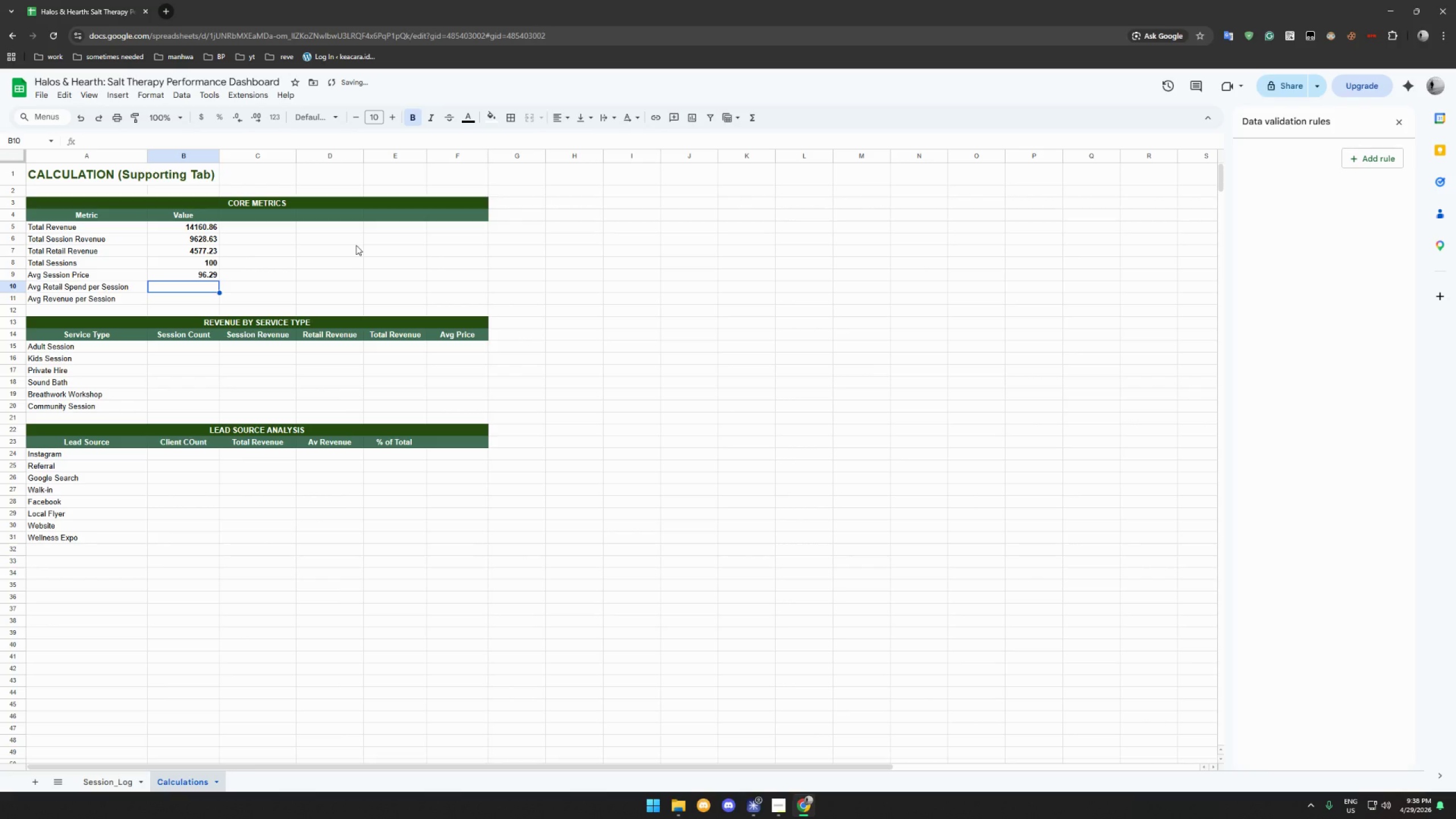 
type(=IFERROR(ROUND(AVERGA)
key(Backspace)
key(Backspace)
type(AGE(See)
key(Backspace)
type(ssion_Log!E$2:E),2,)
key(Backspace)
key(Backspace)
type(2),0))
 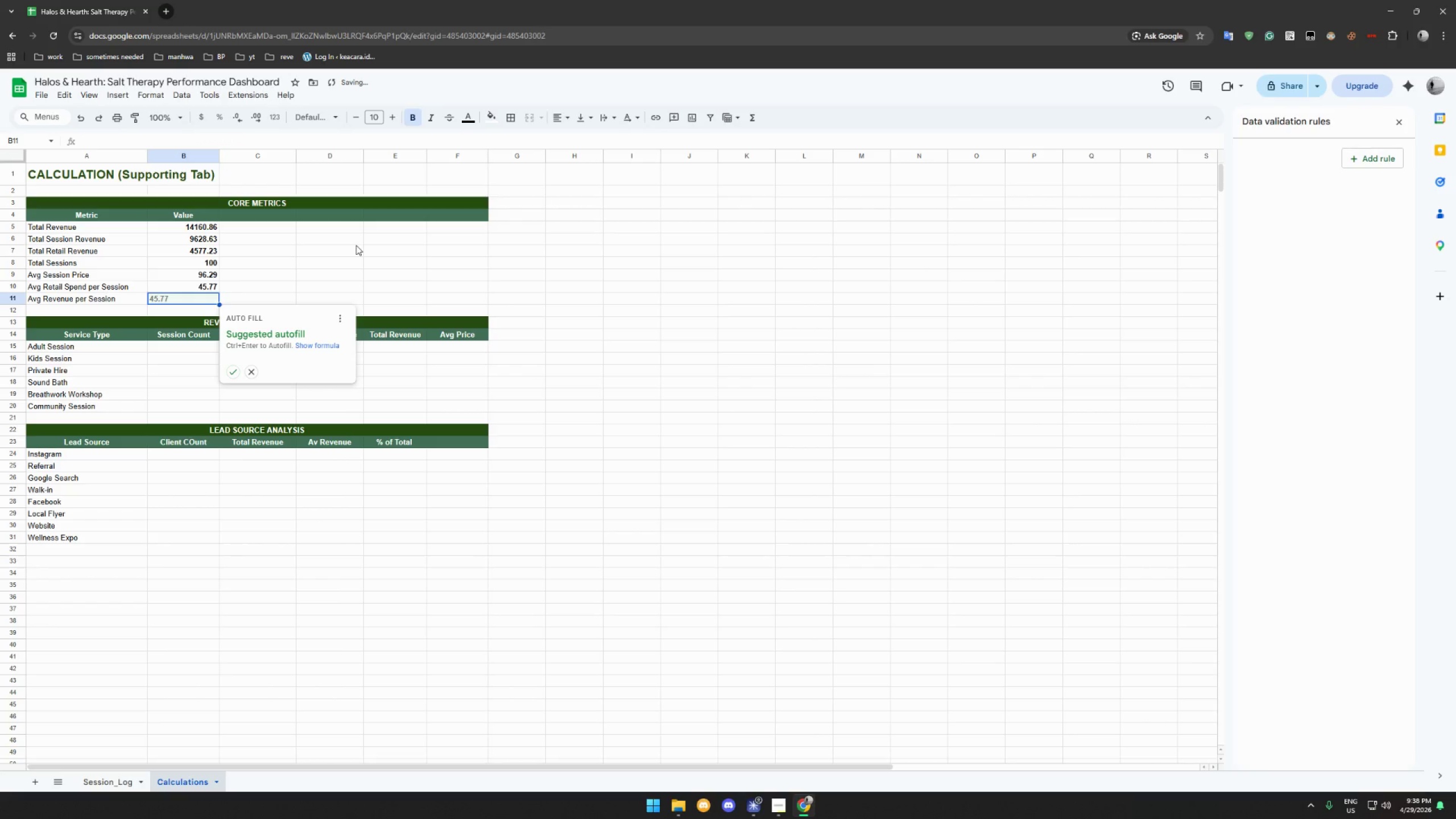 
 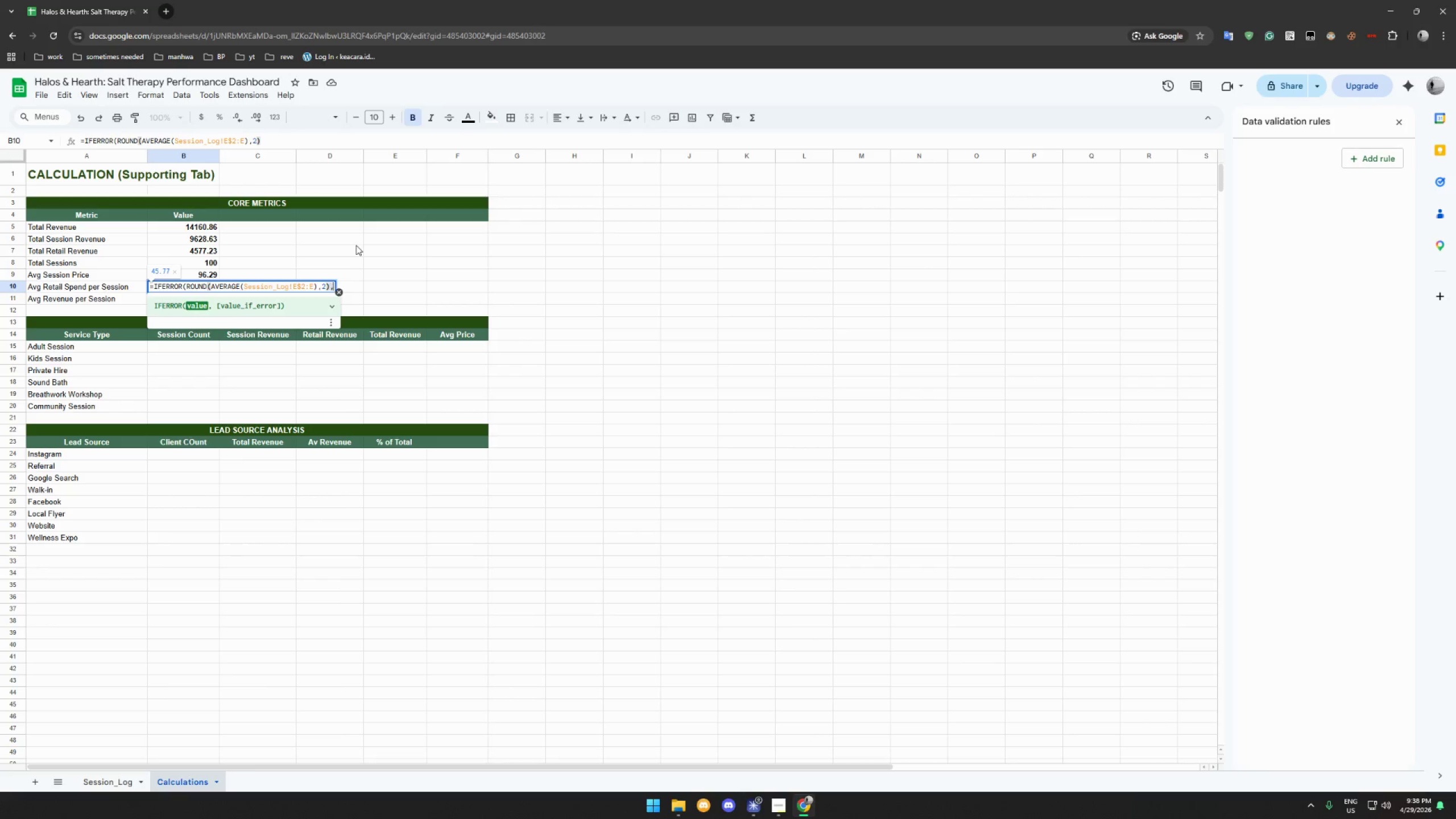 
key(Enter)
 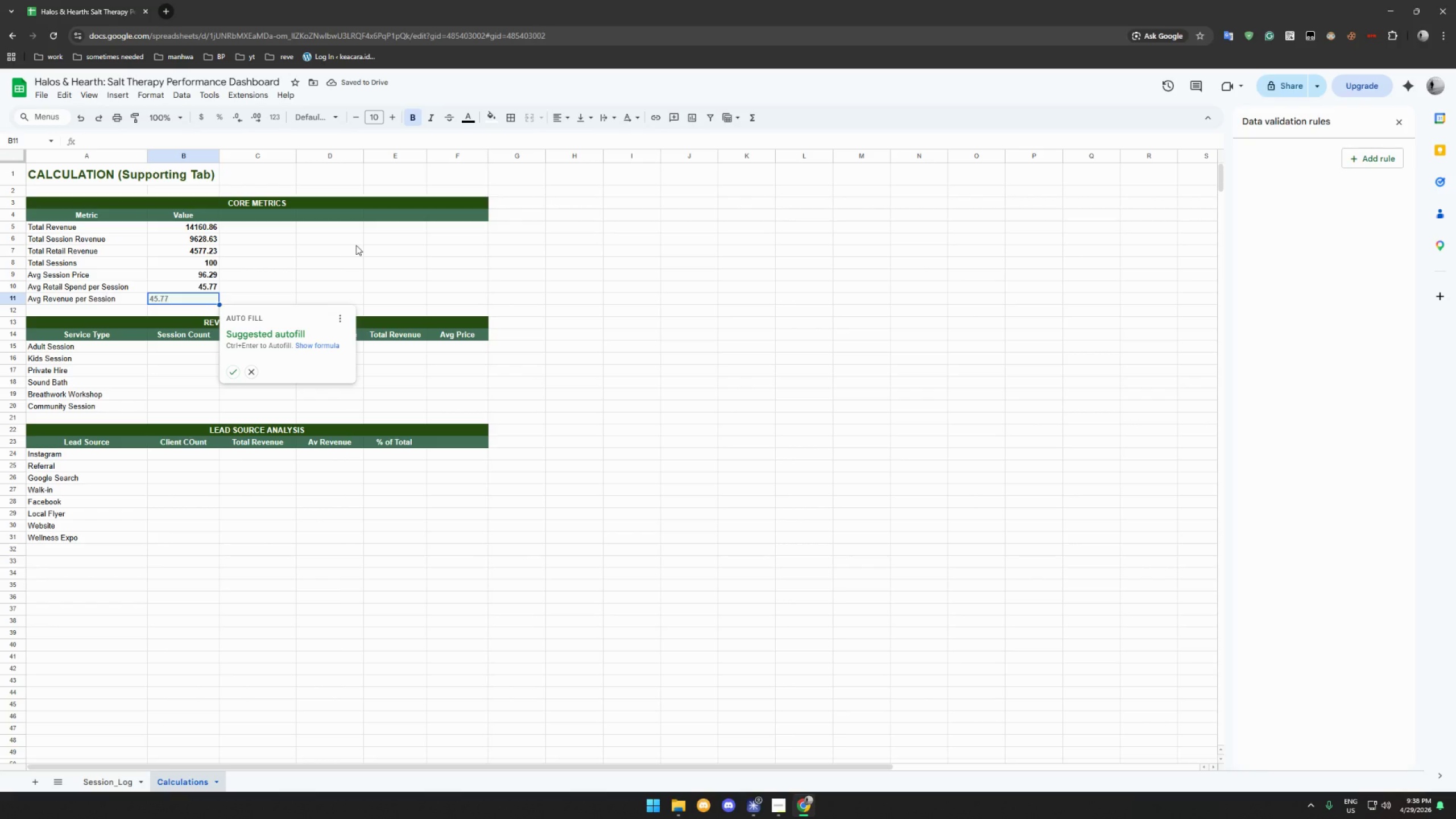 
wait(7.12)
 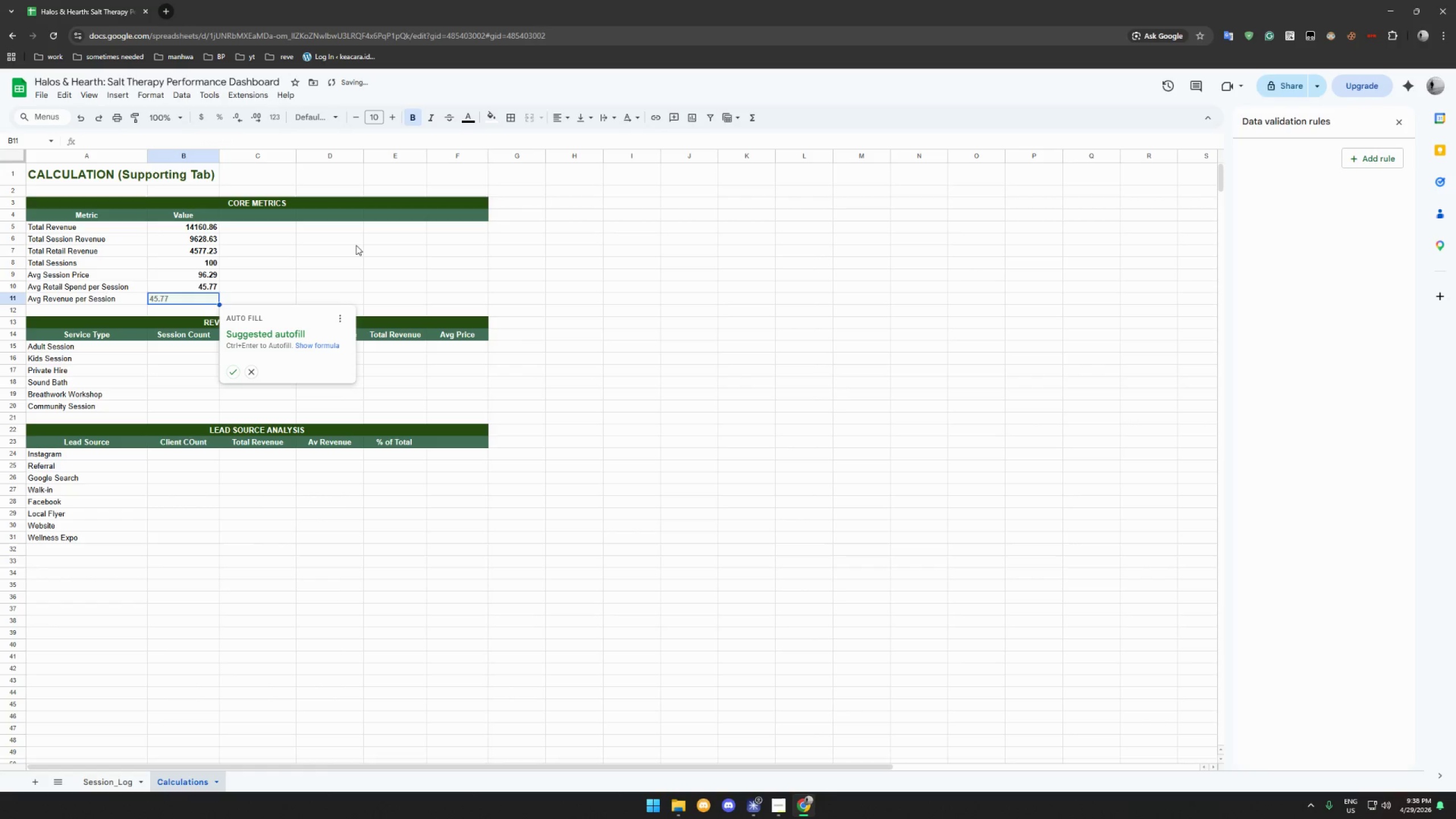 
type(IF)
key(Backspace)
key(Backspace)
type(-)
key(Backspace)
type(--)
key(Backspace)
key(Backspace)
type(=IOF)
key(Backspace)
key(Backspace)
type(FERROR(ROUND(AVERAGE(!SS)
key(Backspace)
type(ession_))
key(Backspace)
type(Log!G$2:G),21)
key(Backspace)
type(),0))
 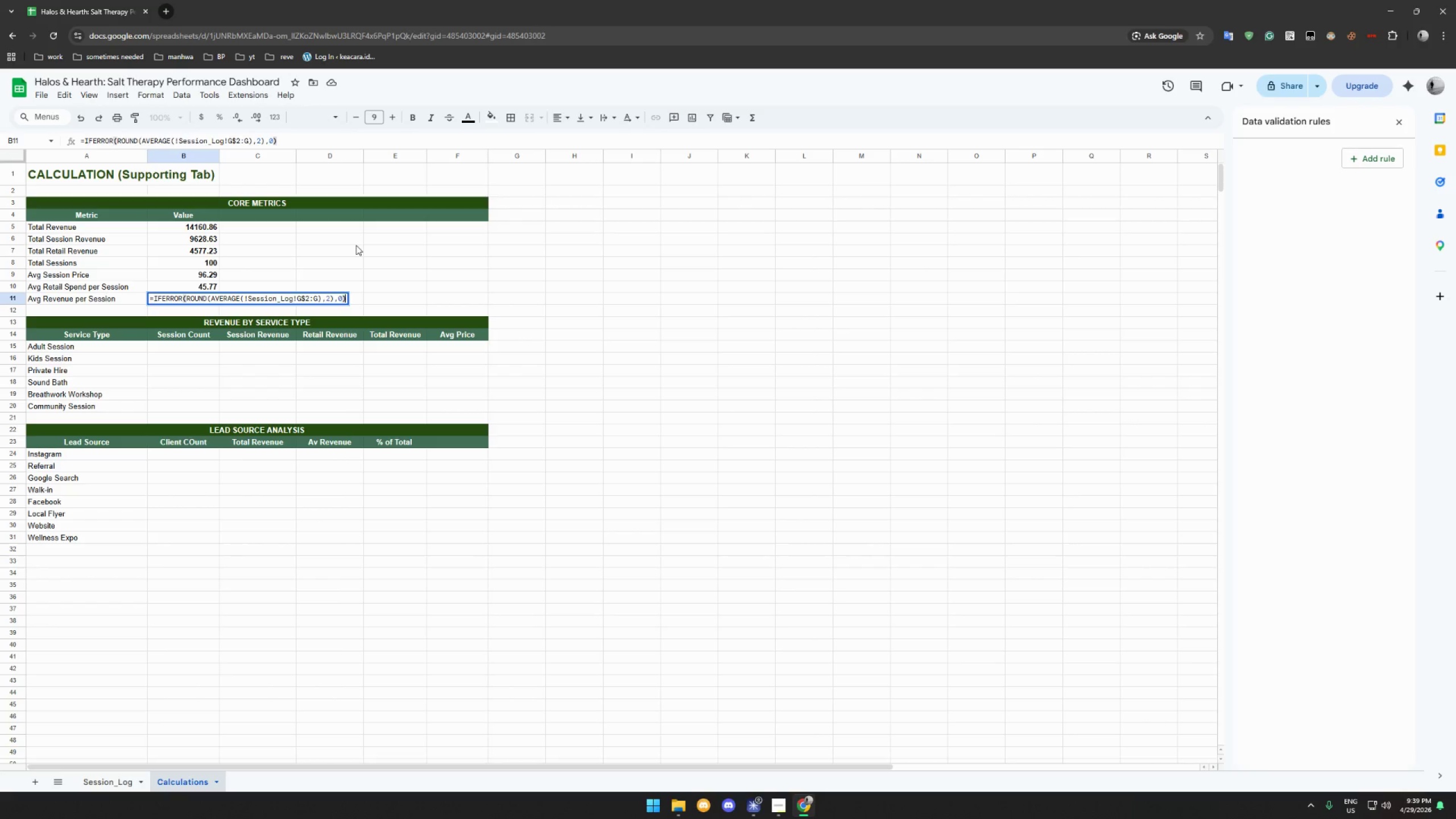 
key(Enter)
 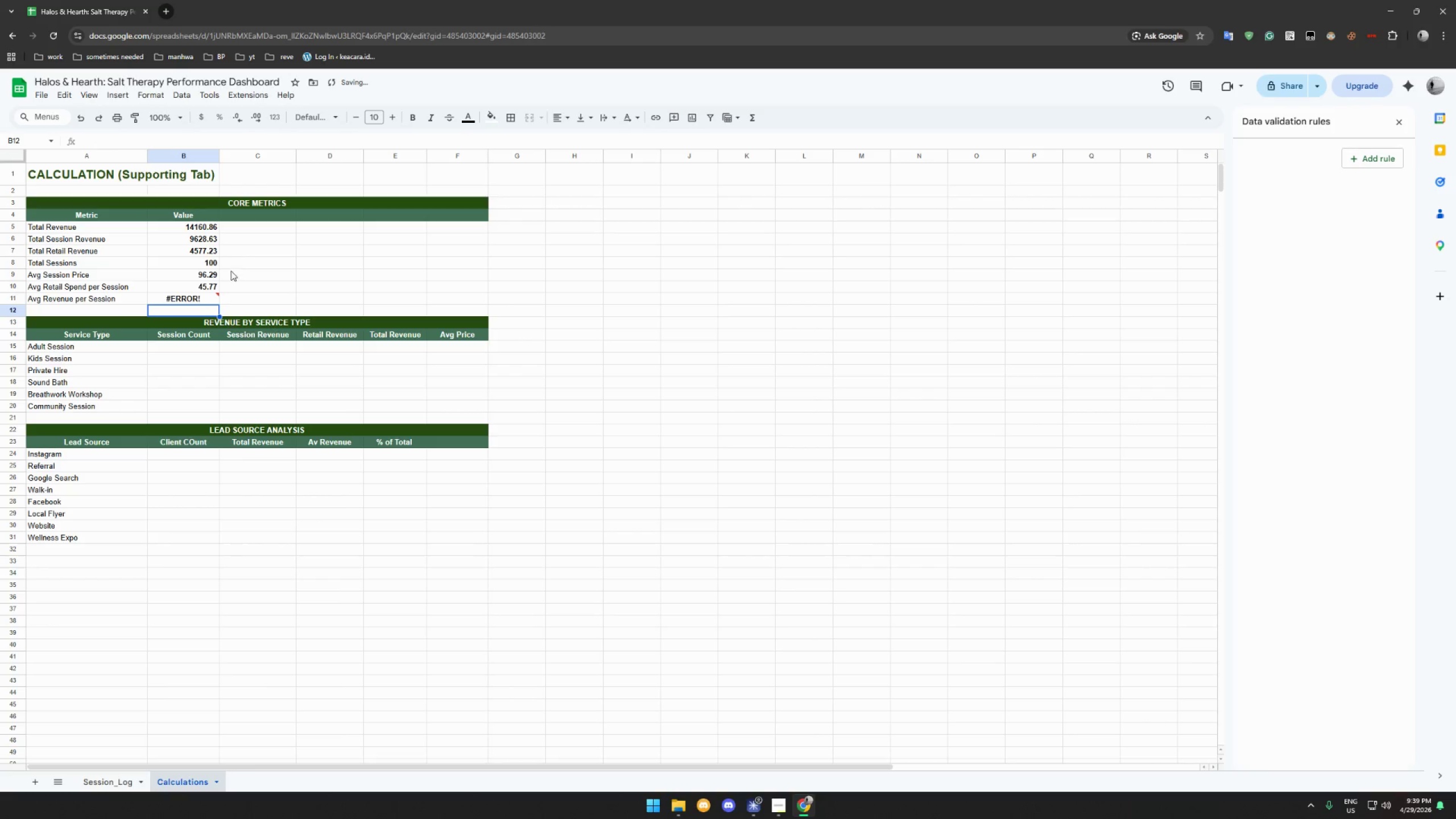 
left_click([202, 301])
 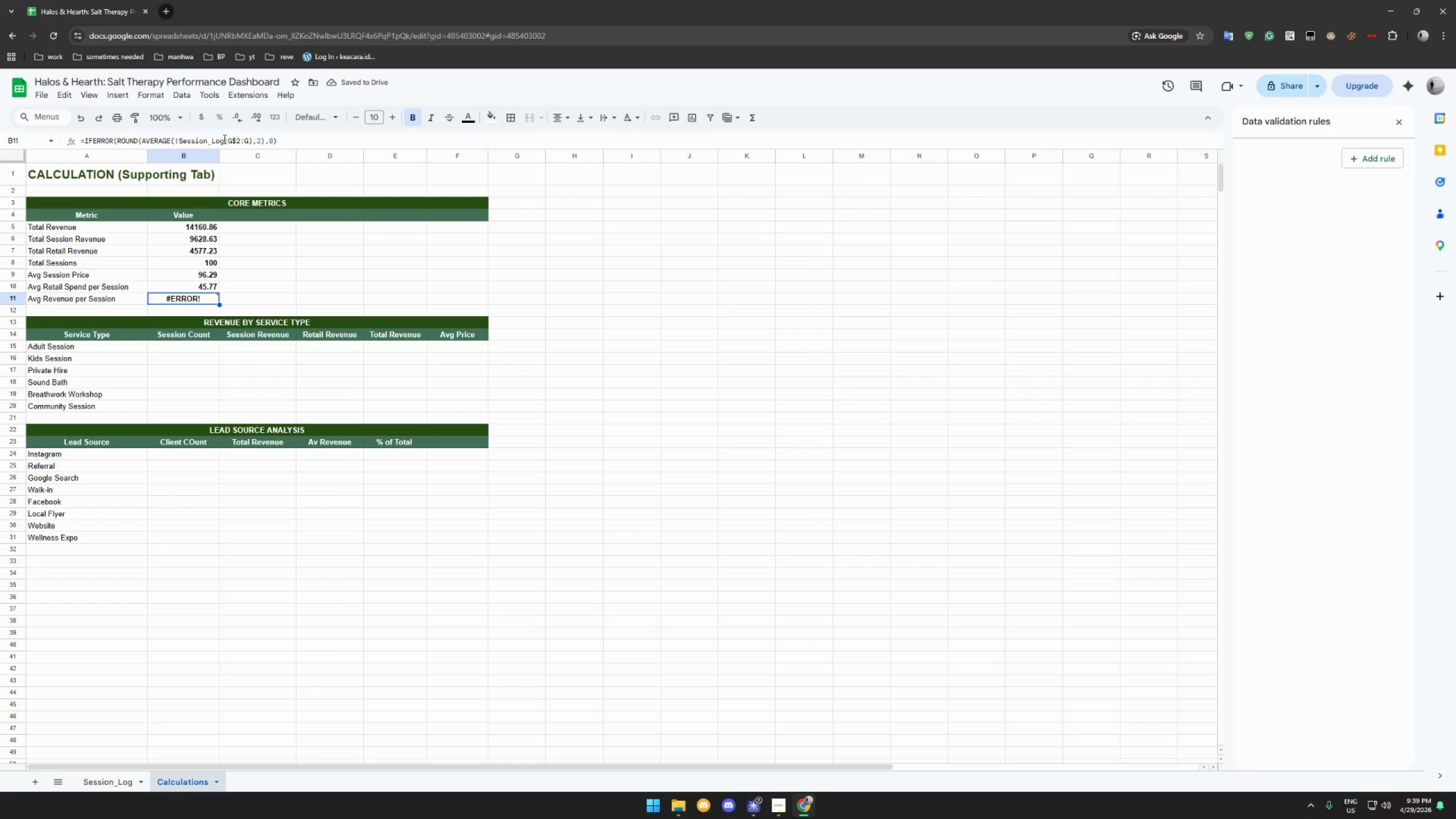 
left_click([180, 137])
 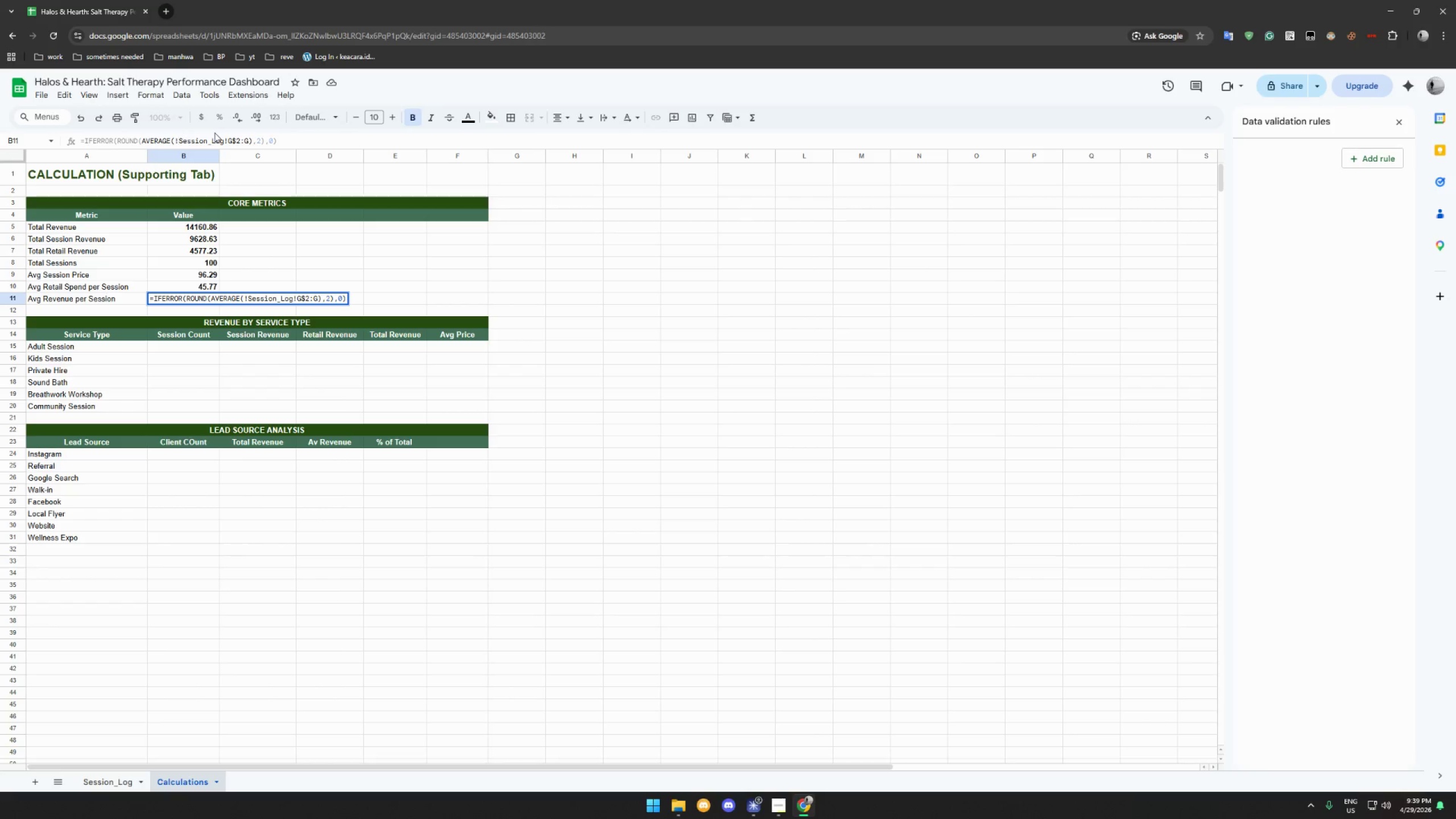 
key(Backspace)
 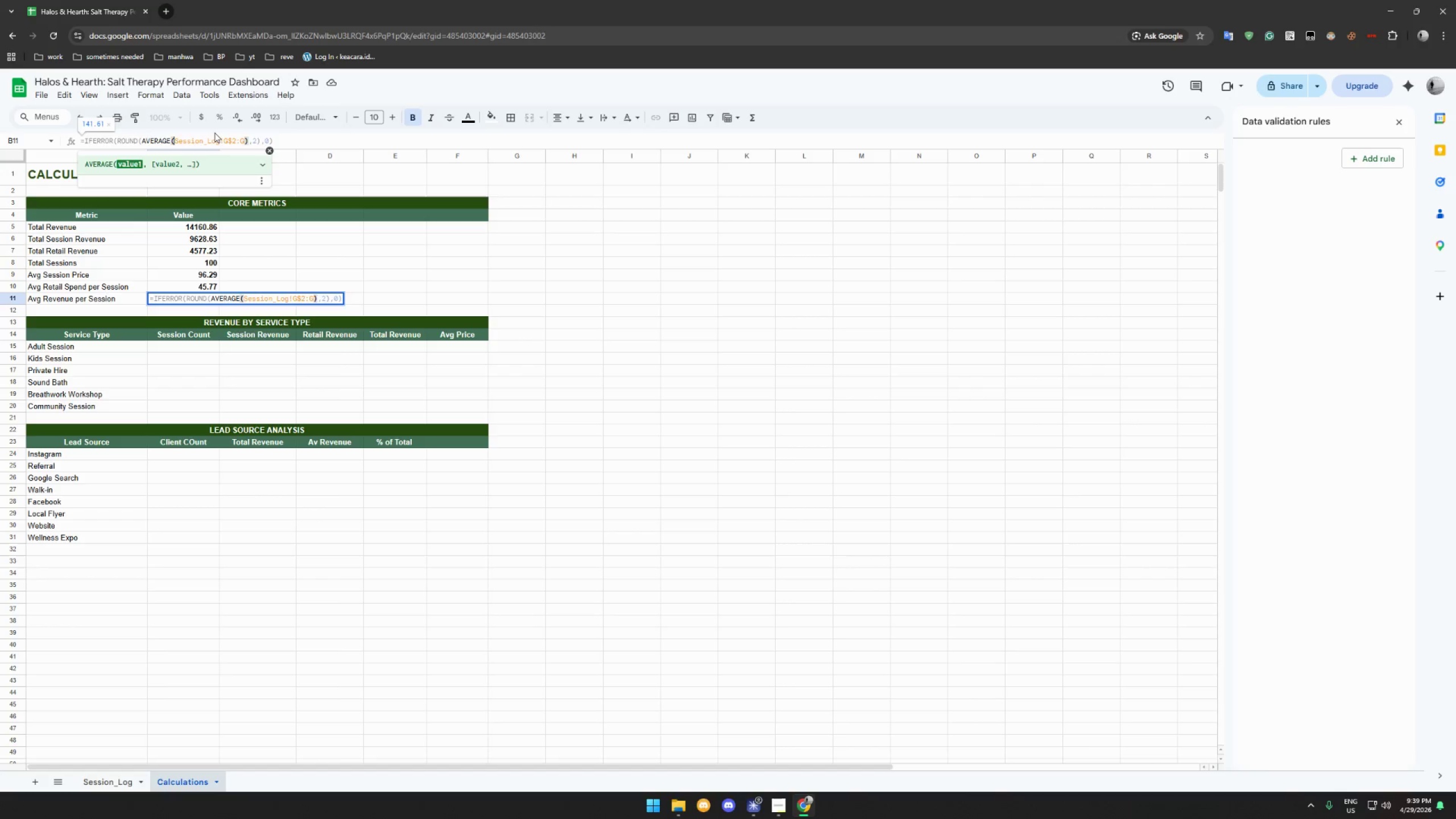 
key(Enter)
 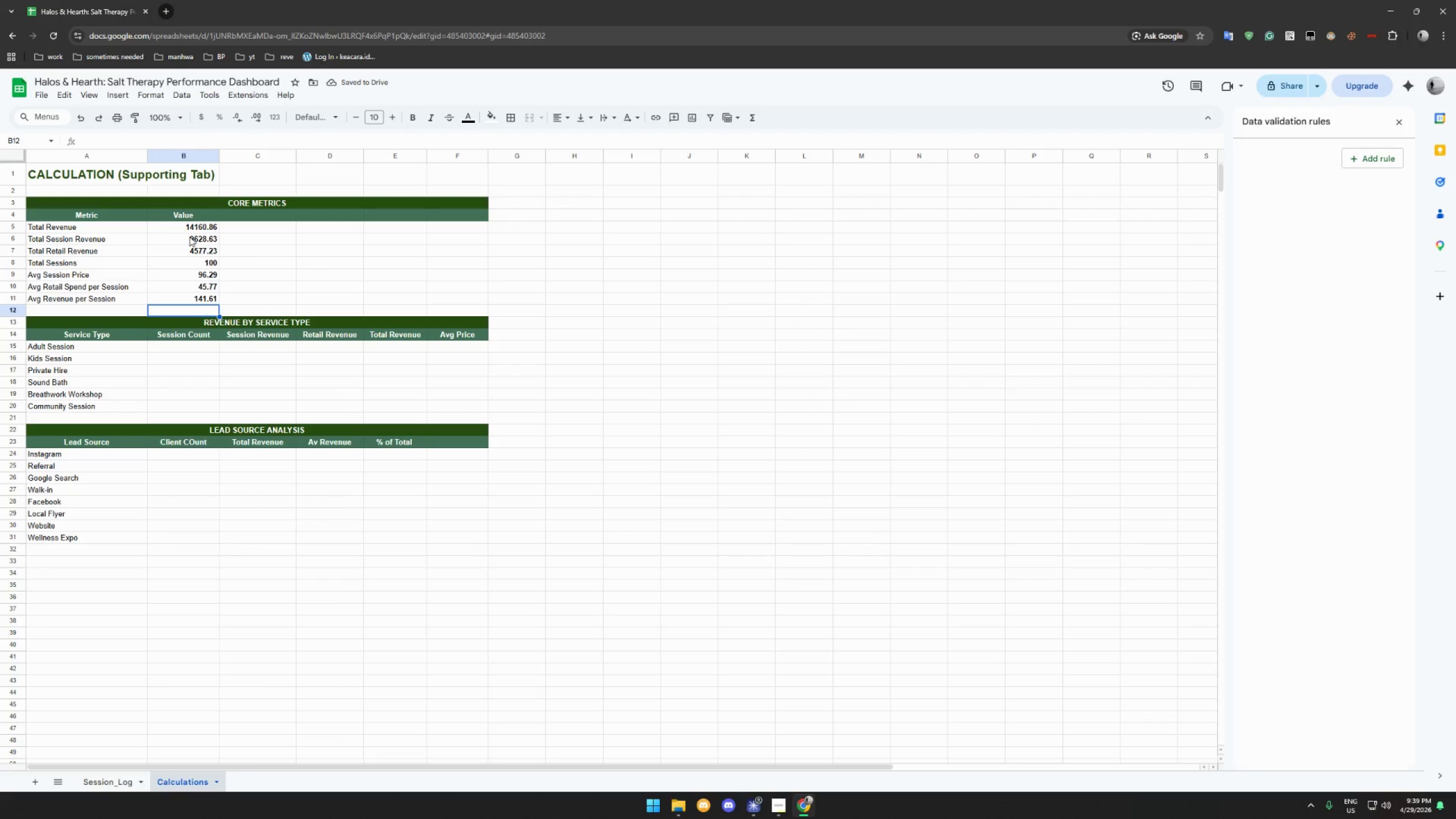 
left_click_drag(start_coordinate=[198, 230], to_coordinate=[198, 254])
 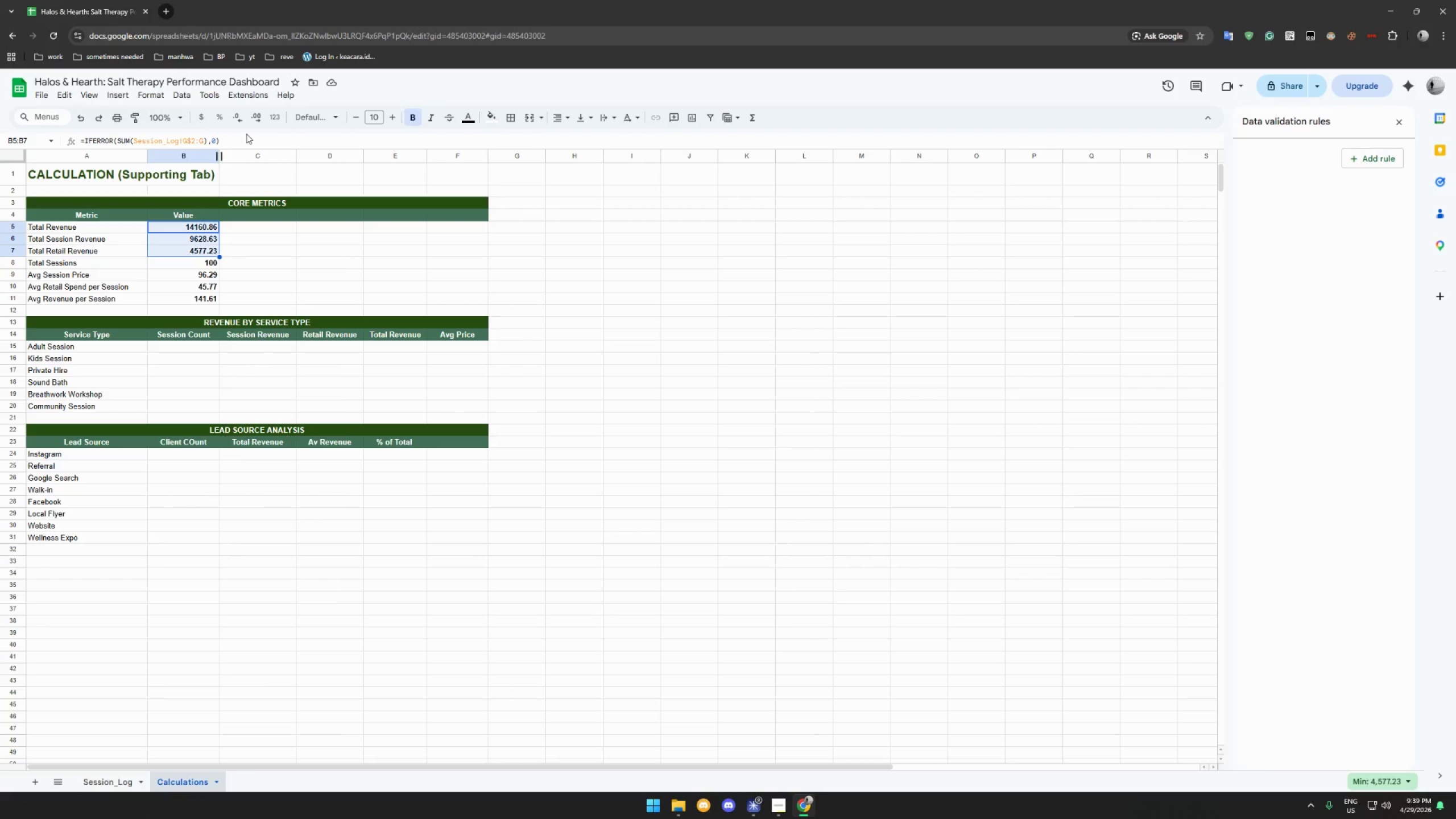 
hold_key(key=ControlLeft, duration=3.19)
left_click([194, 275])
 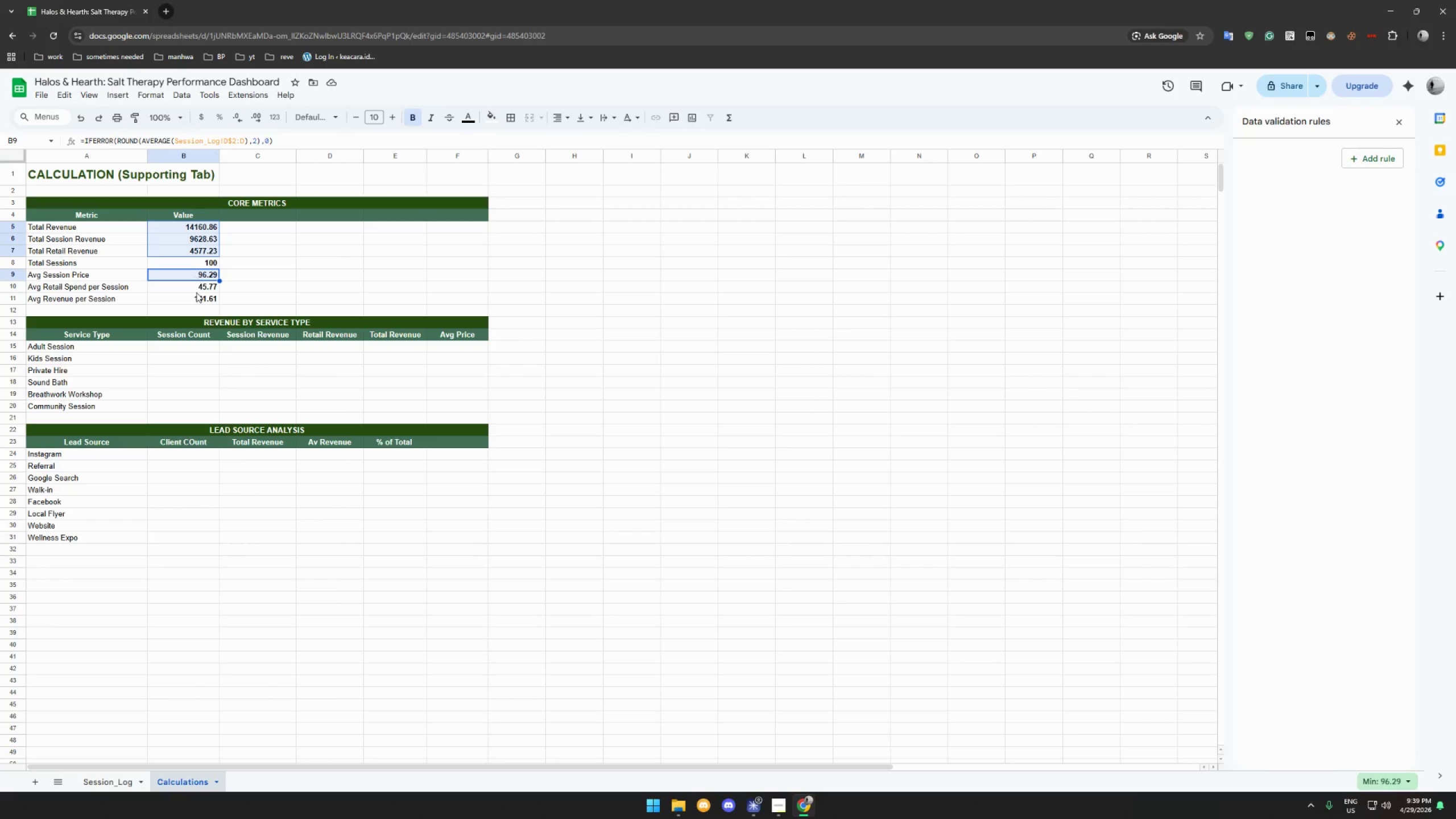 
hold_key(key=ShiftLeft, duration=0.69)
left_click([196, 300])
 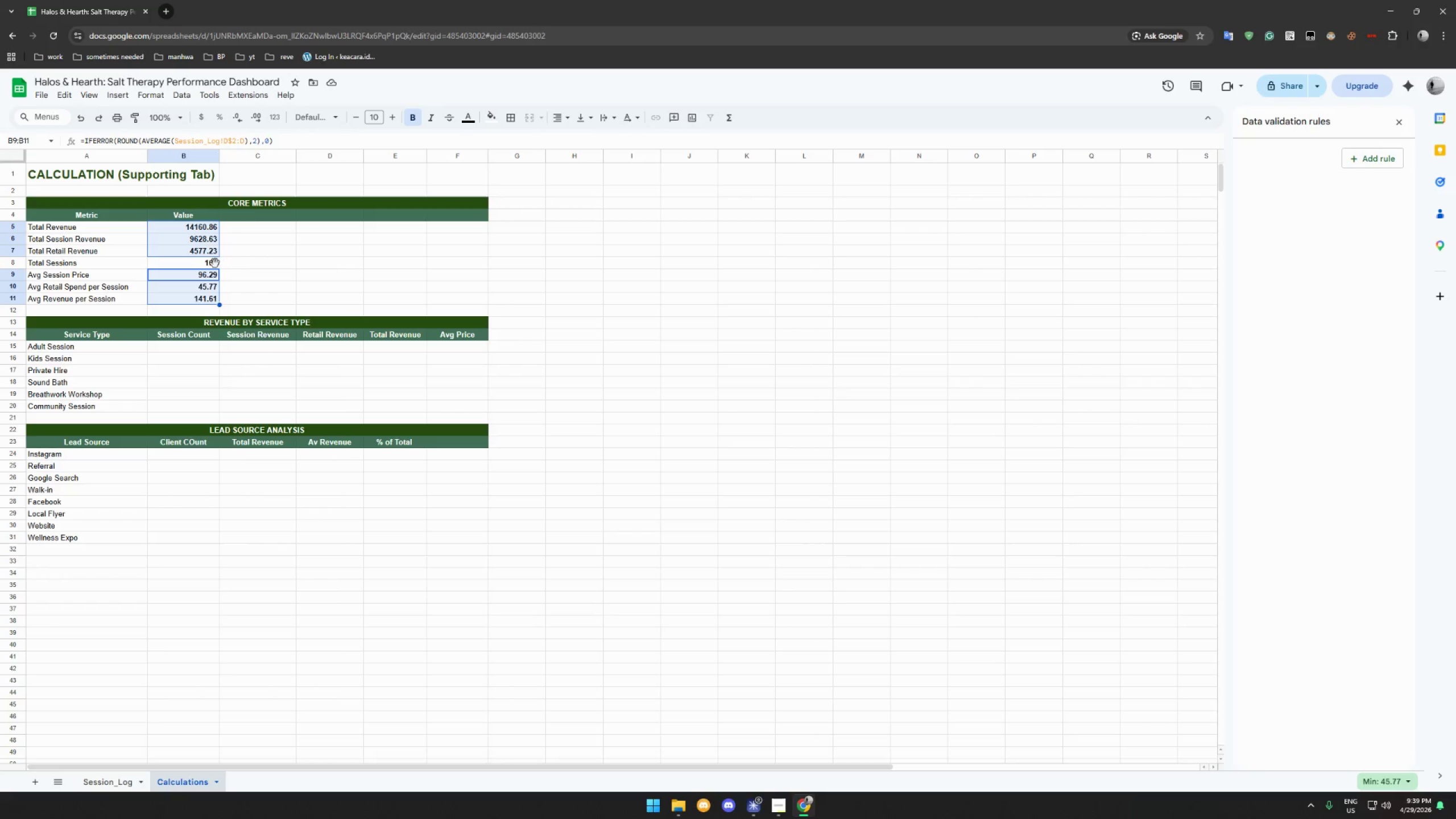 
left_click([154, 94])
 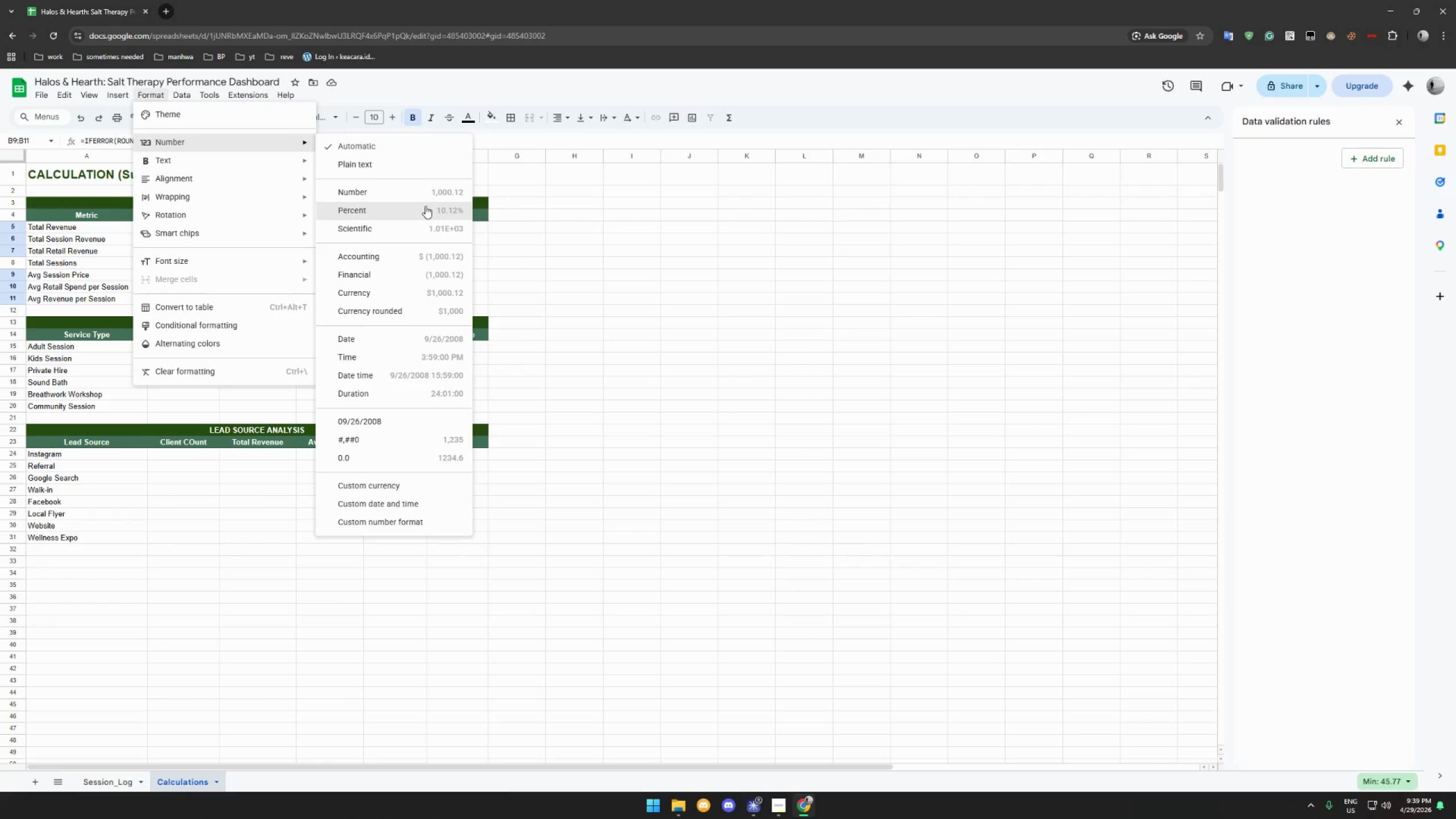 
left_click([417, 292])
 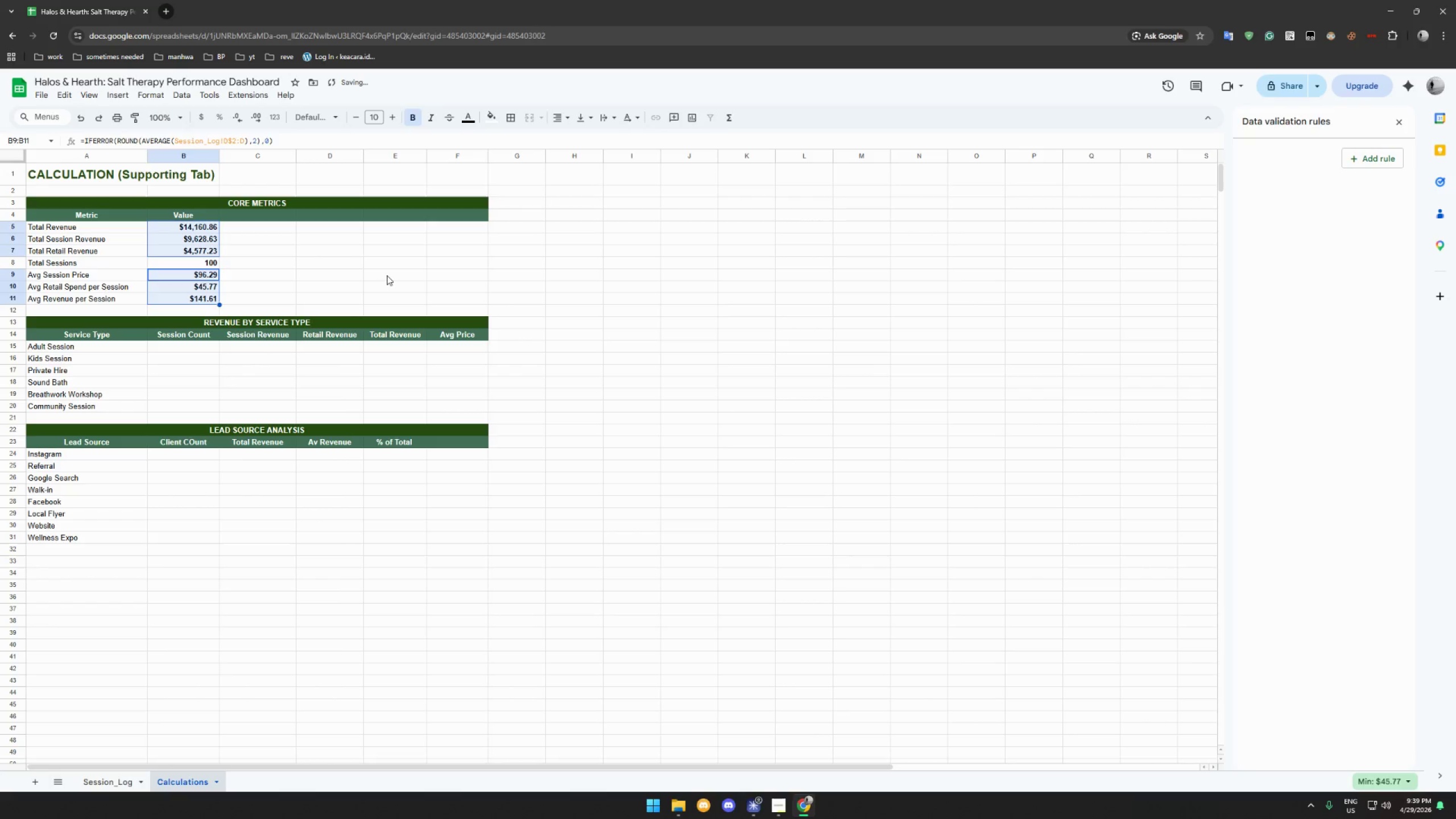 
left_click([386, 275])
 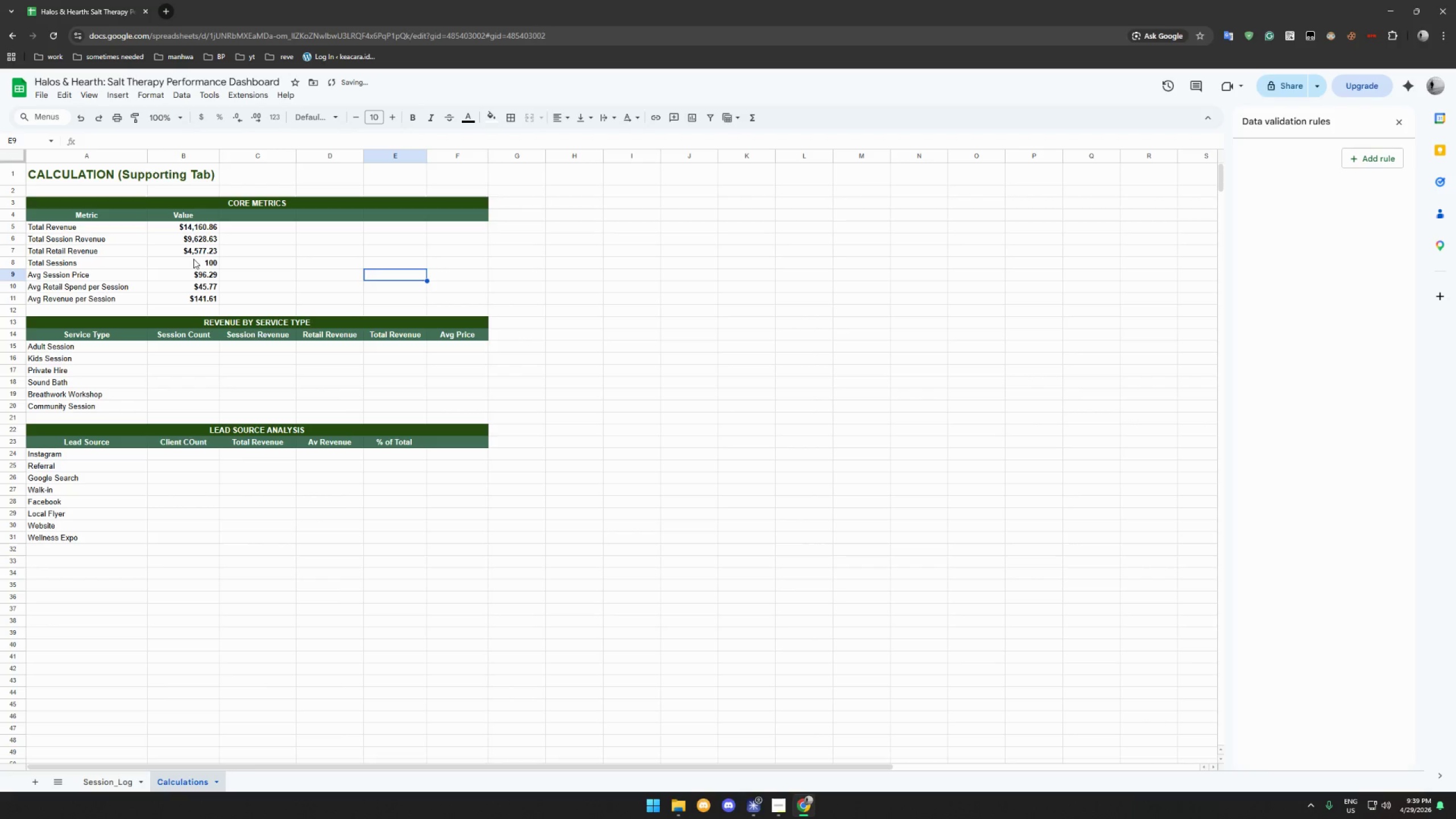 
left_click([192, 262])
 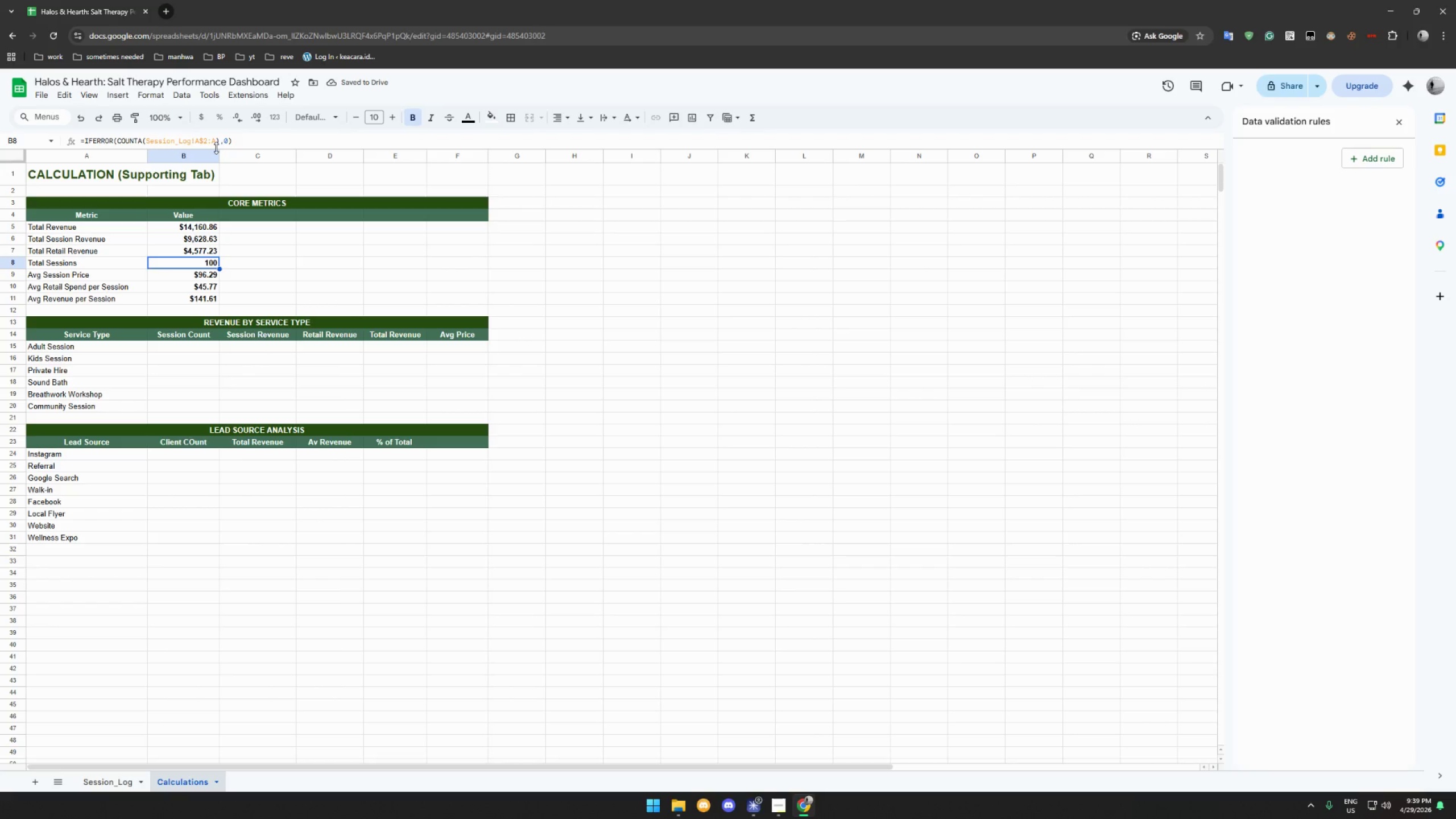 
left_click([260, 284])
 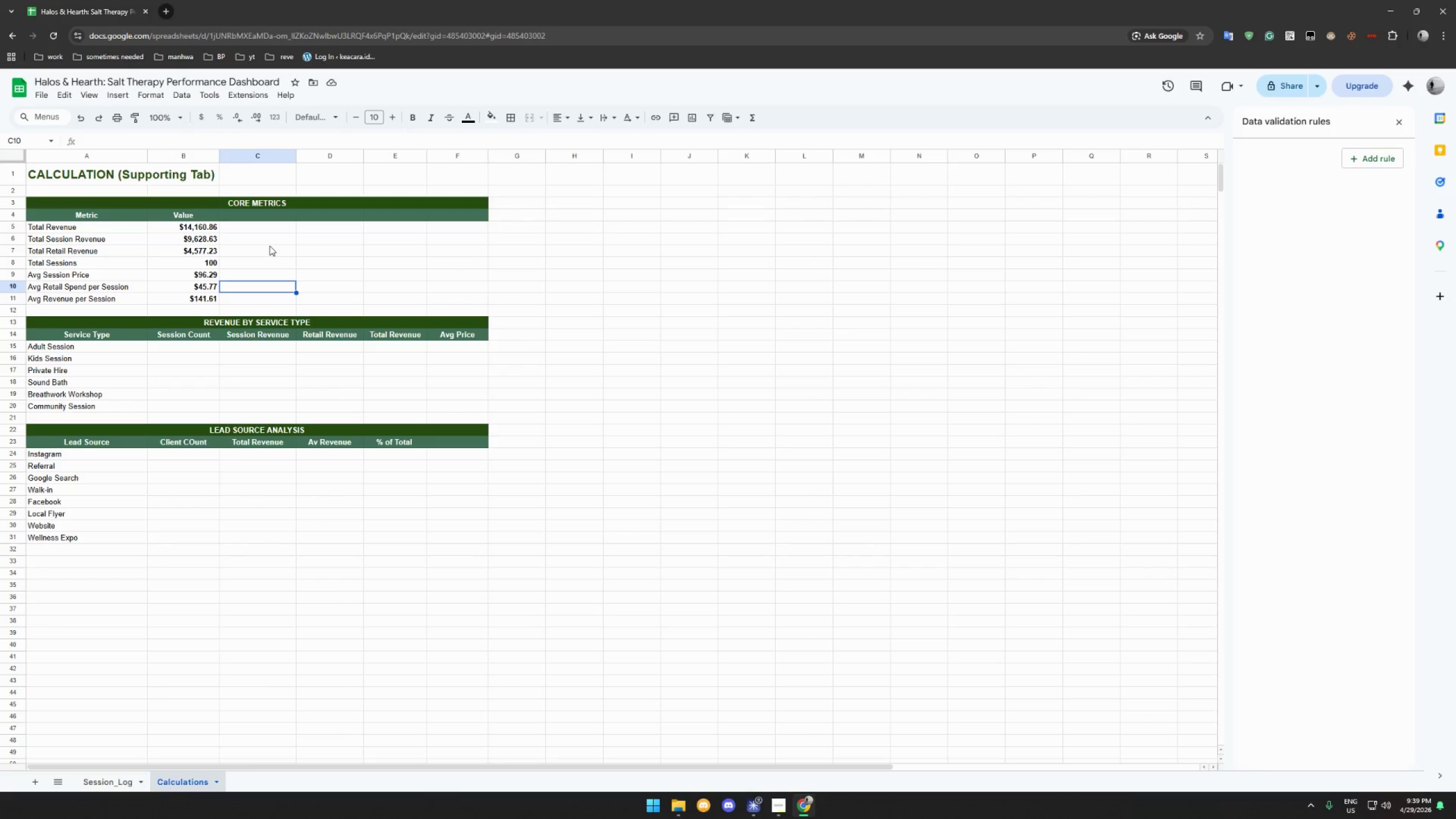 
left_click([315, 224])
 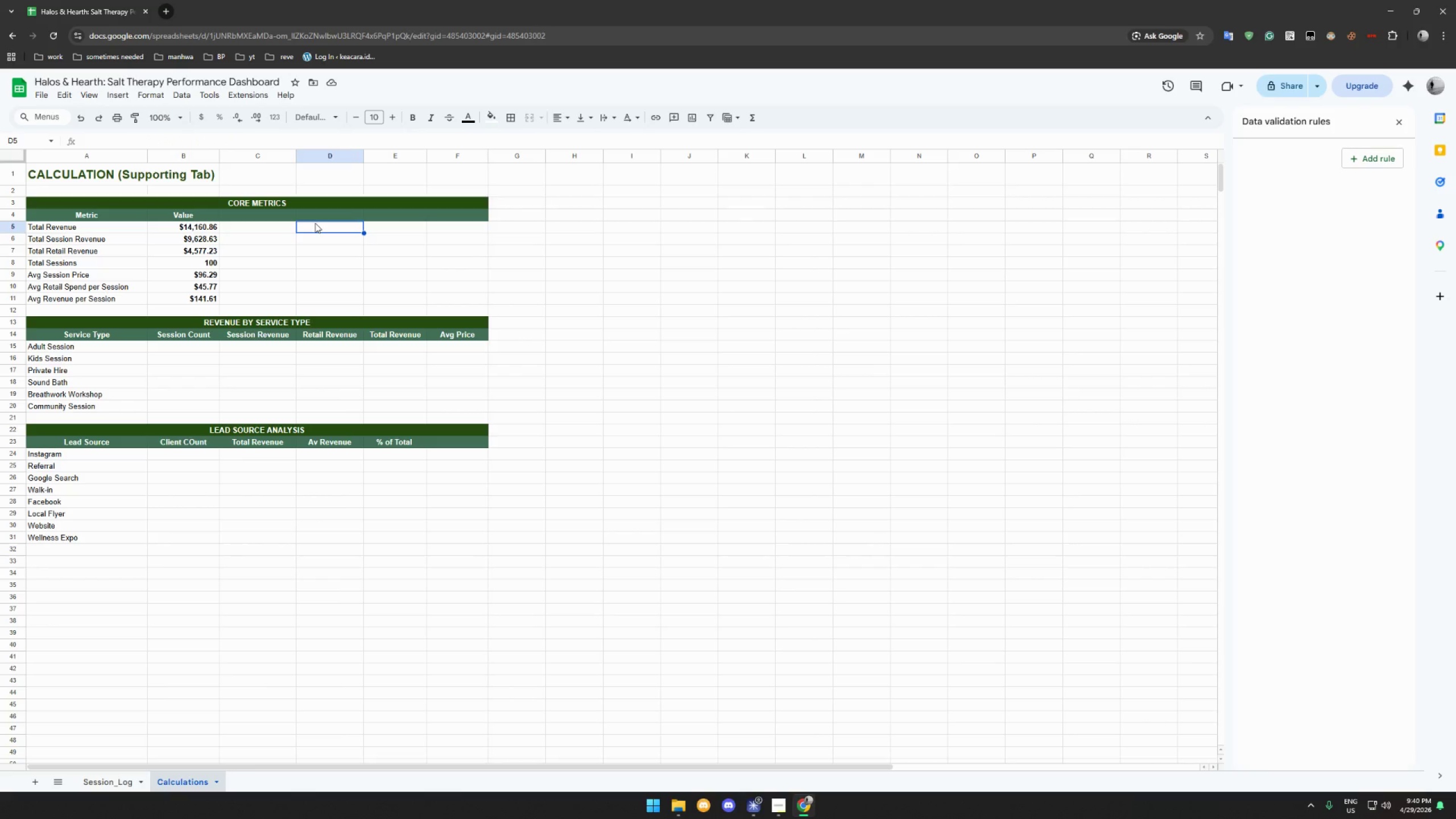 
wait(6.34)
 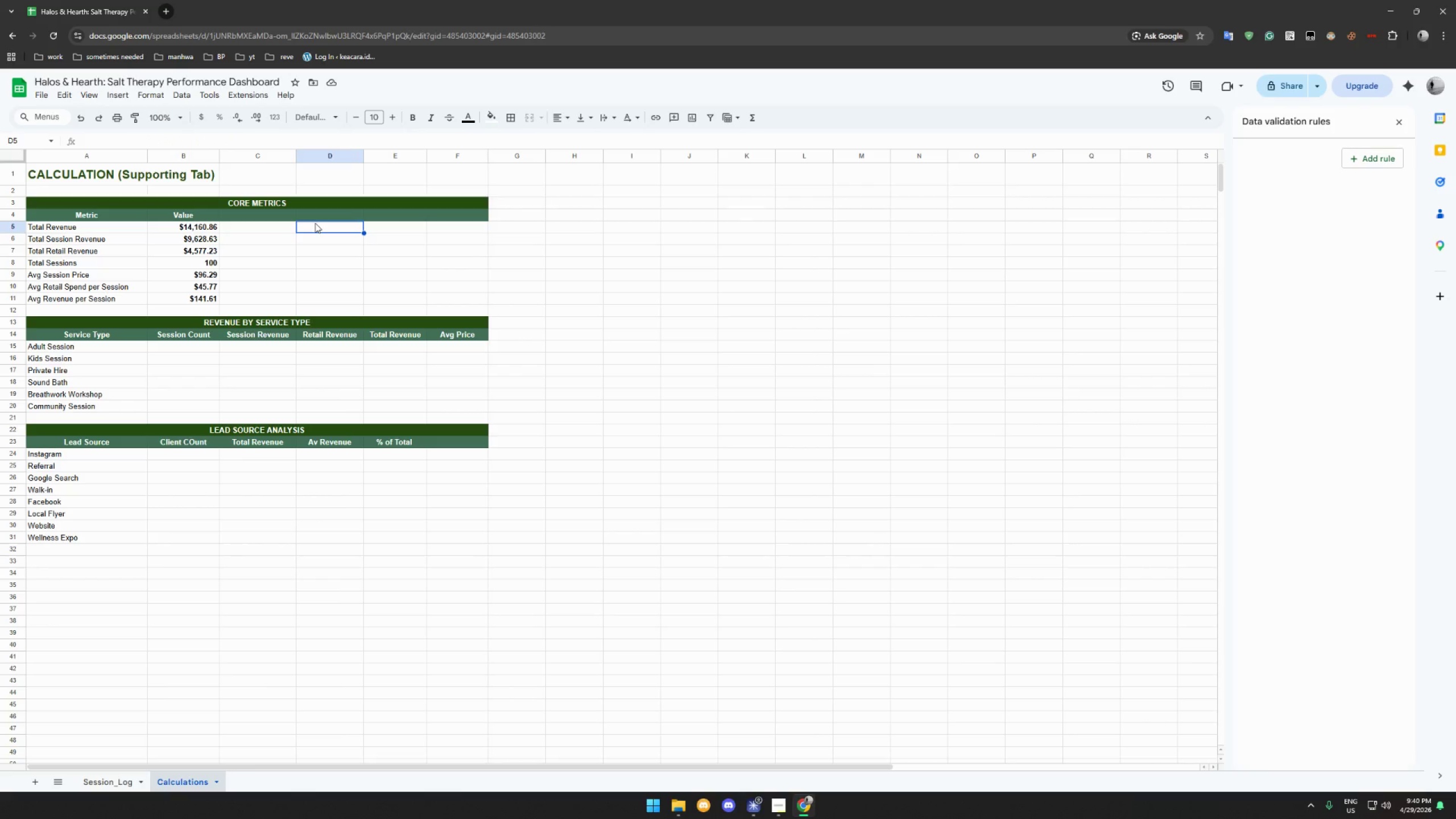 
left_click([185, 348])
 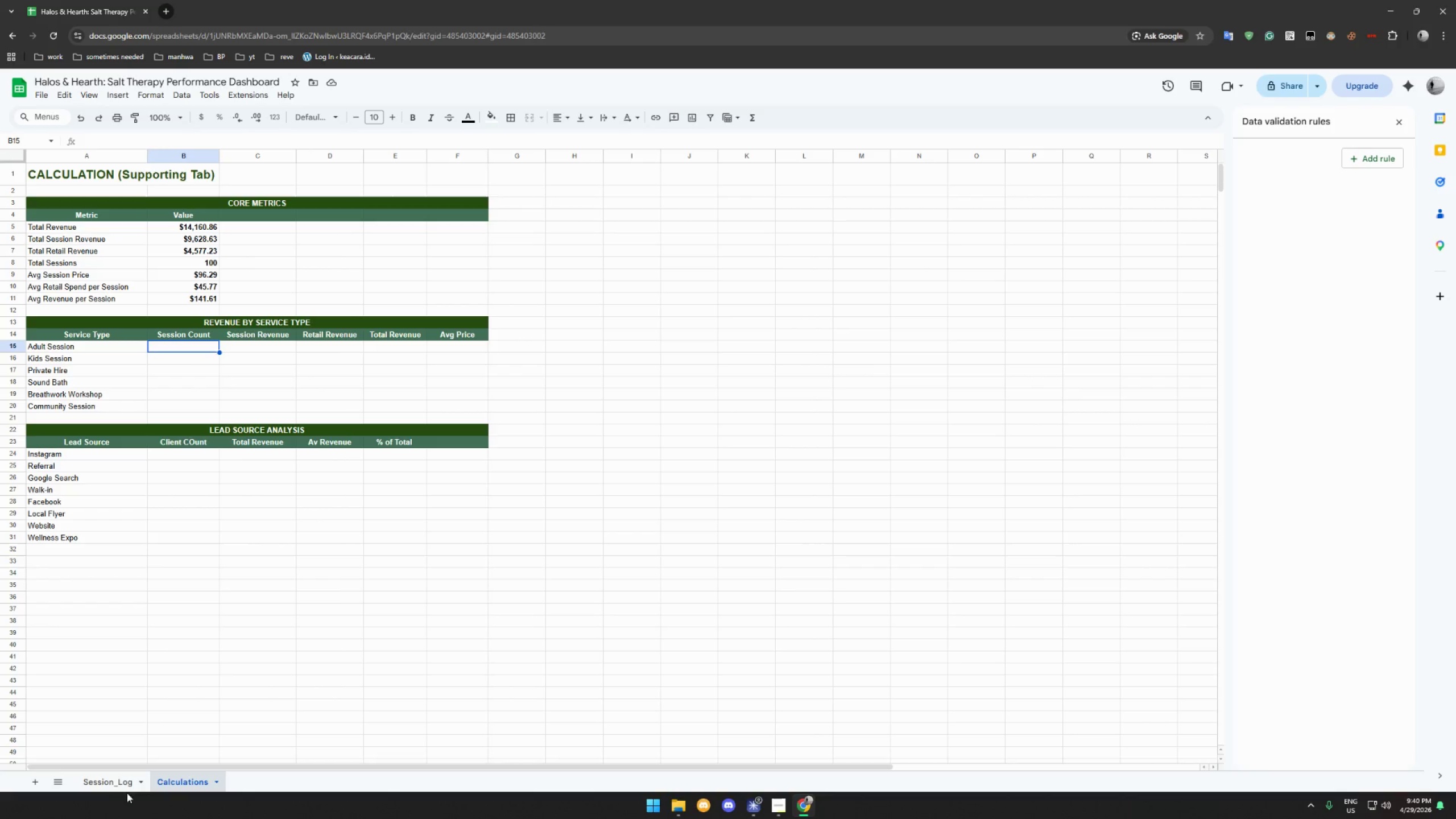 
left_click([101, 785])
 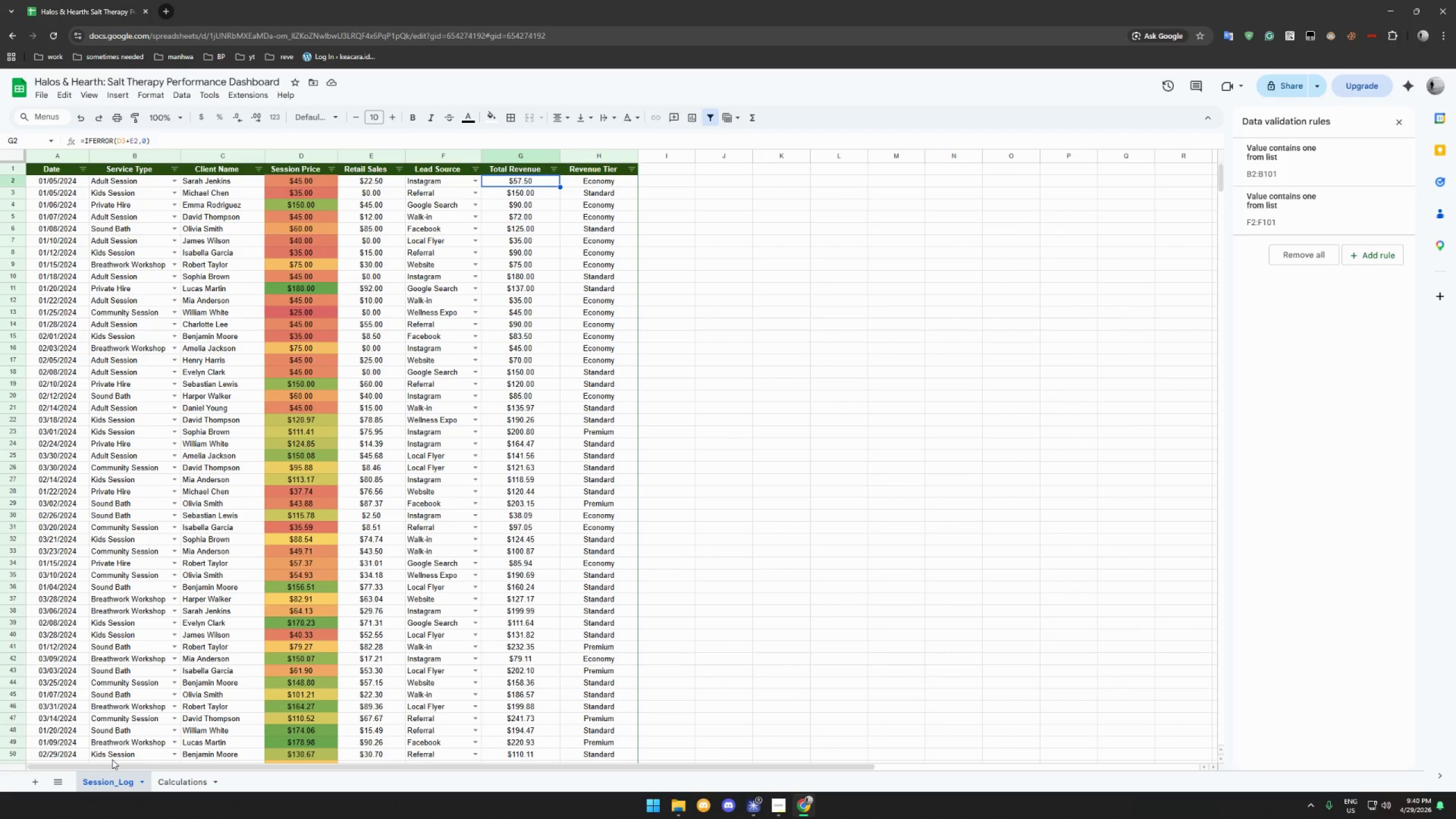 
wait(15.83)
 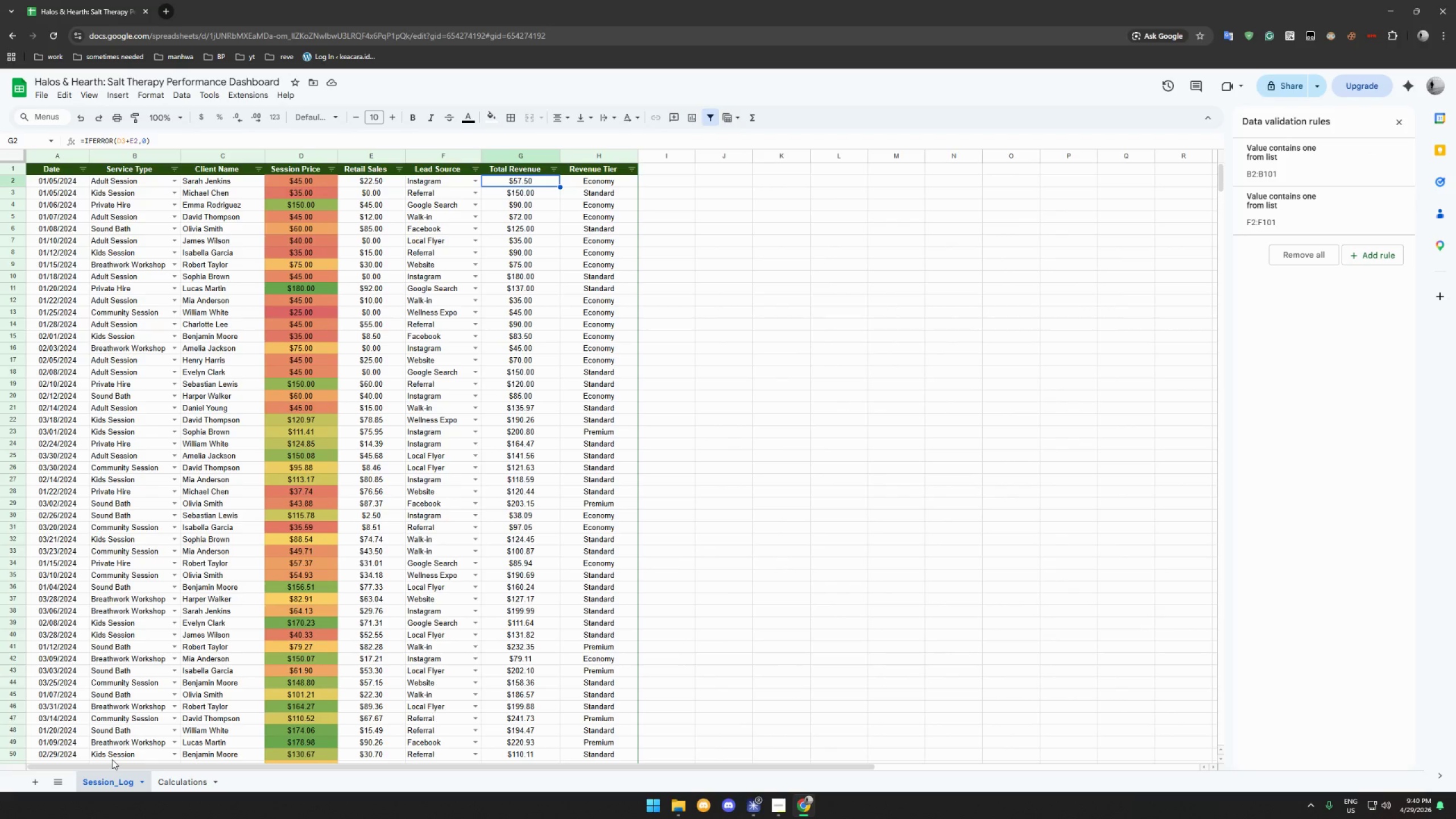 
left_click([180, 787])
 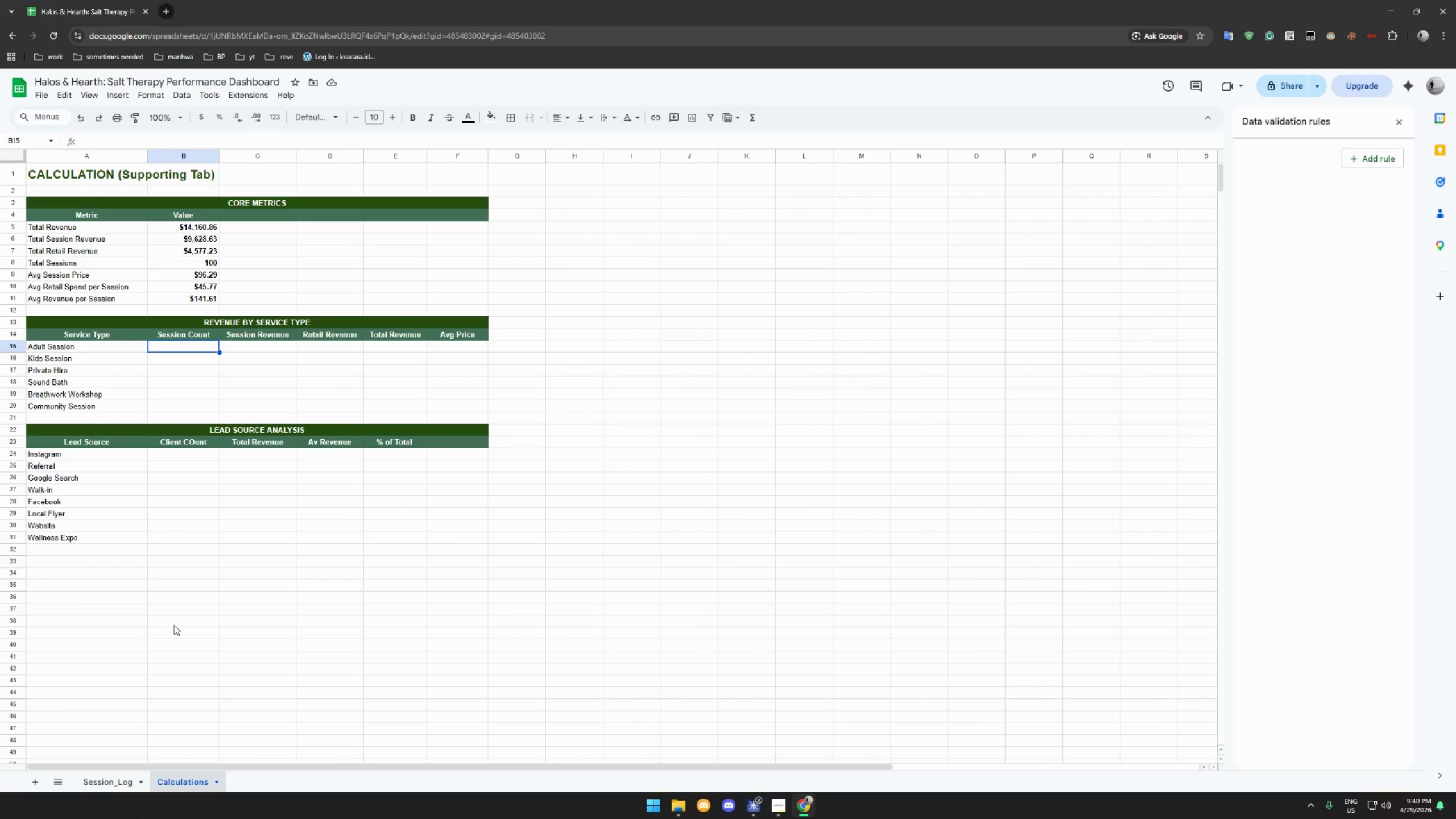 
type(=IO)
key(Backspace)
type(FERROR(SOUNTIF(Session_))
key(Backspace)
type(Log!B$2:B,A15),0))
 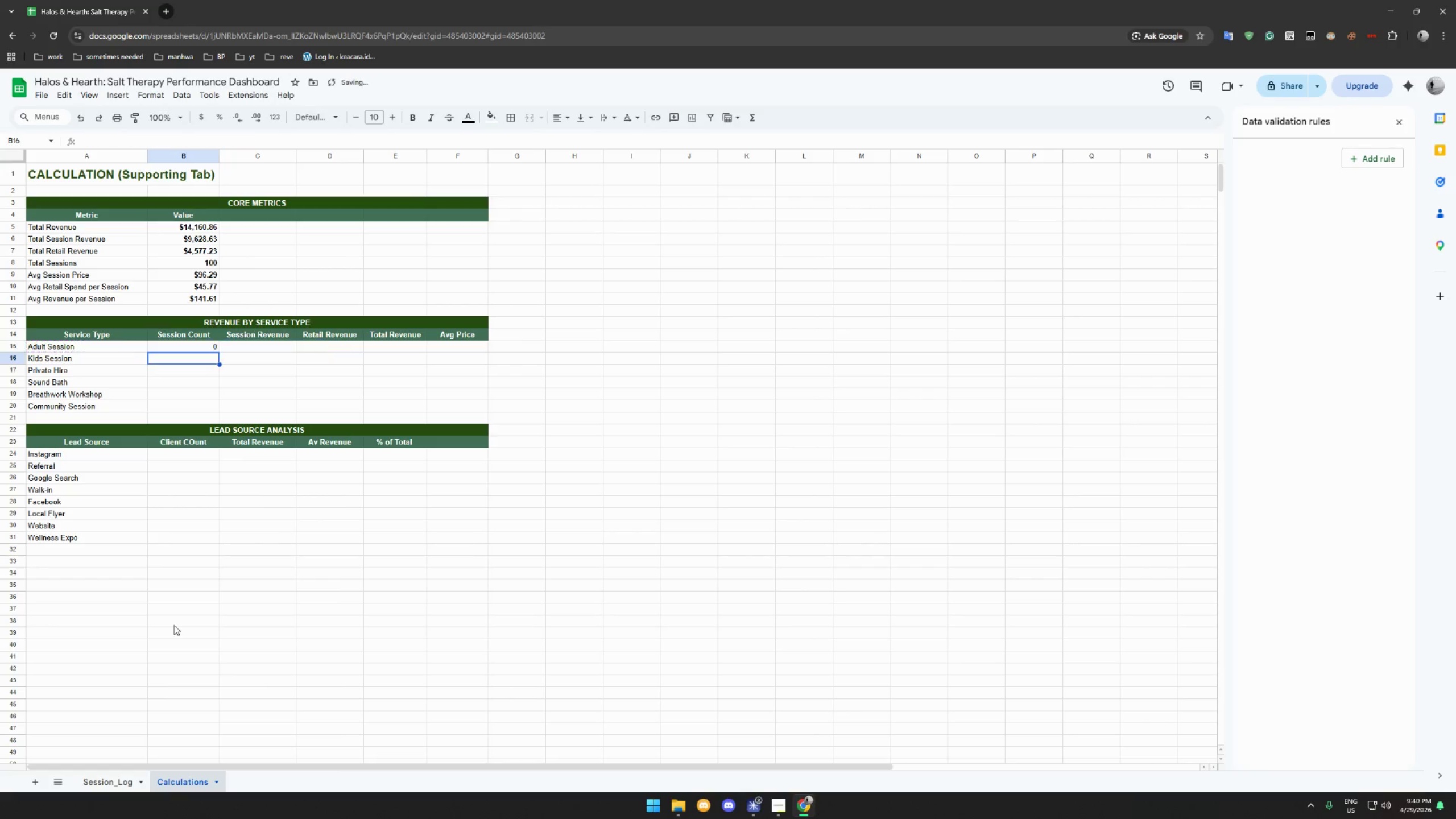 
 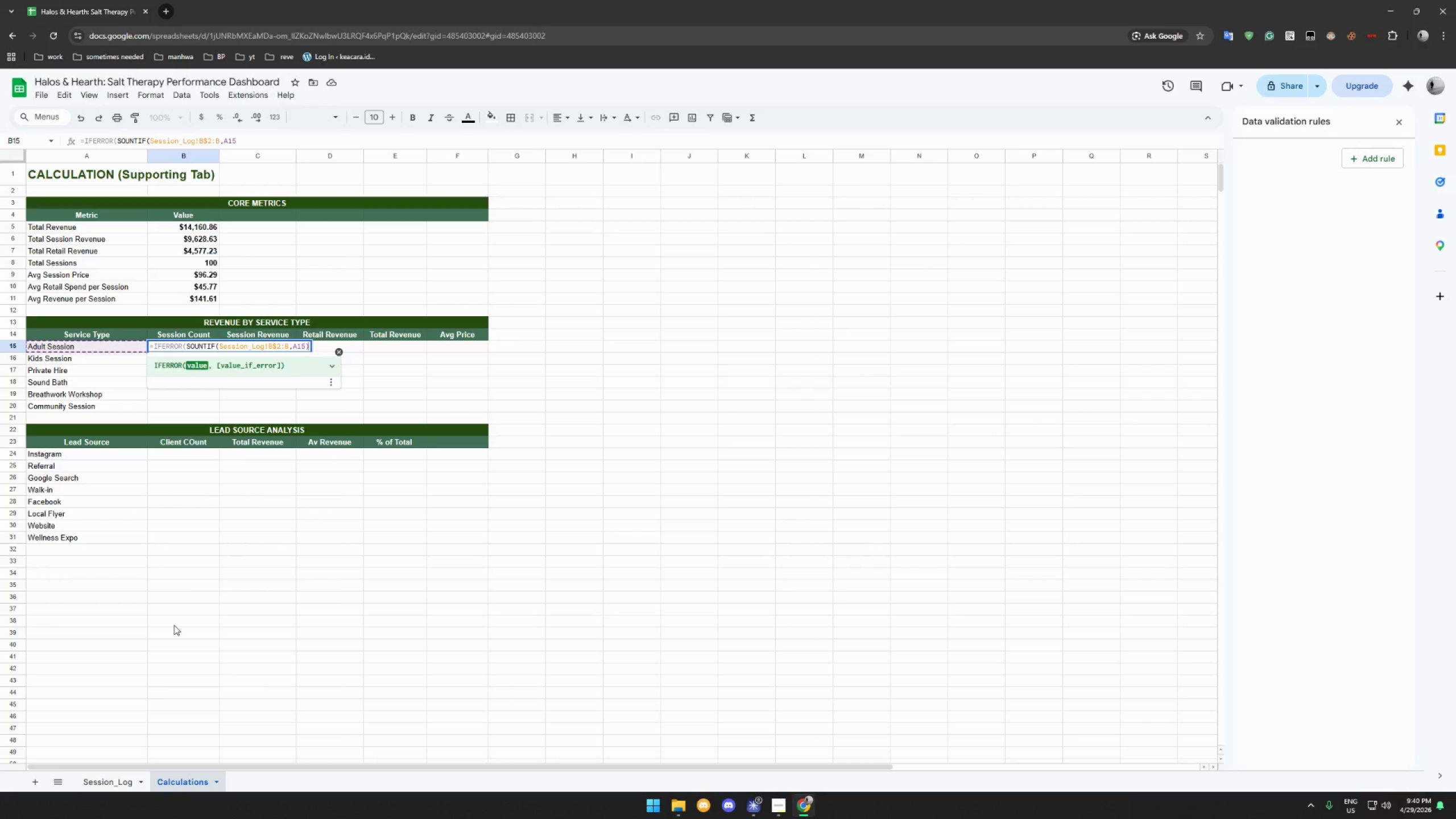 
key(Enter)
 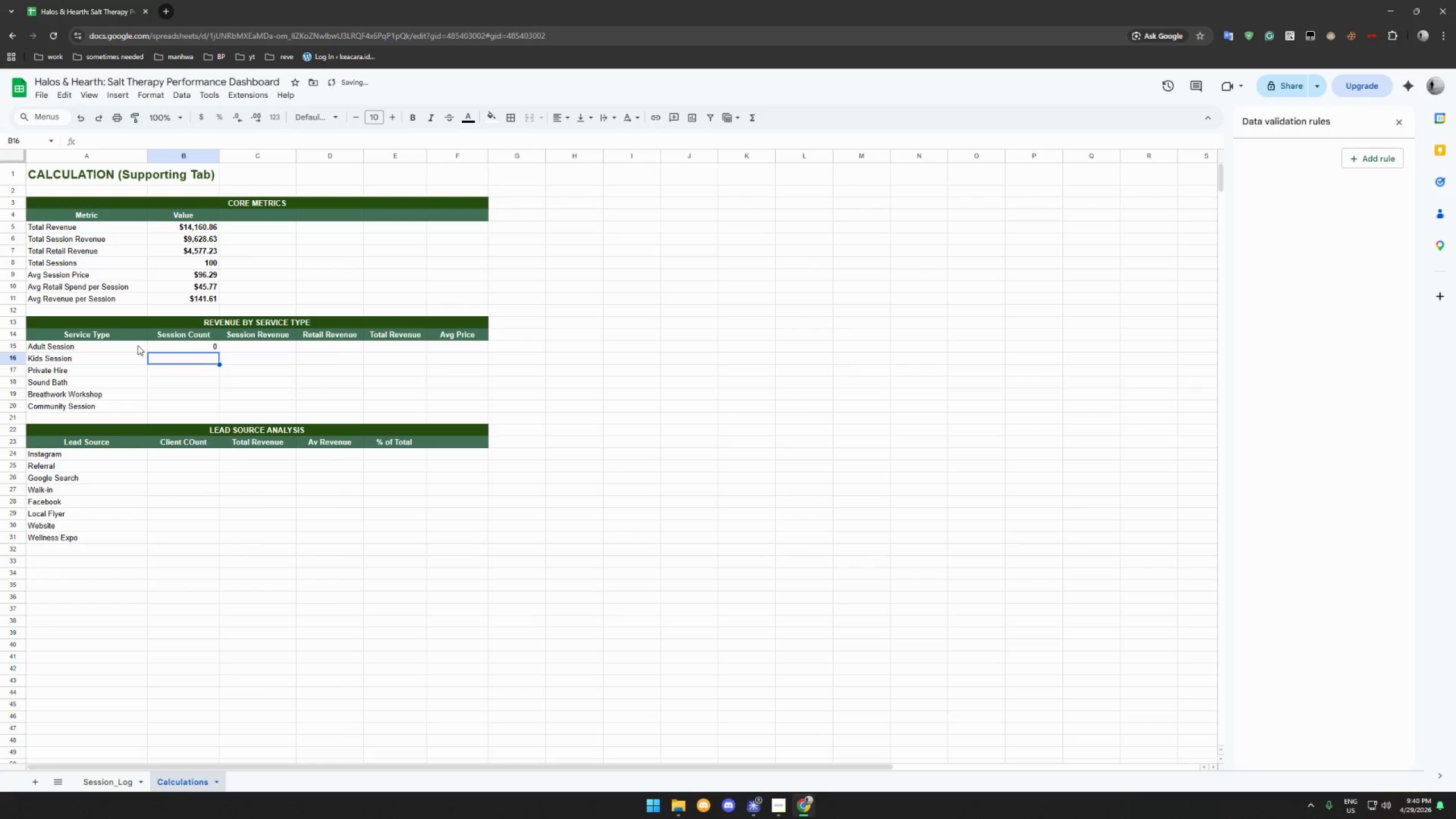 
double_click([162, 345])
 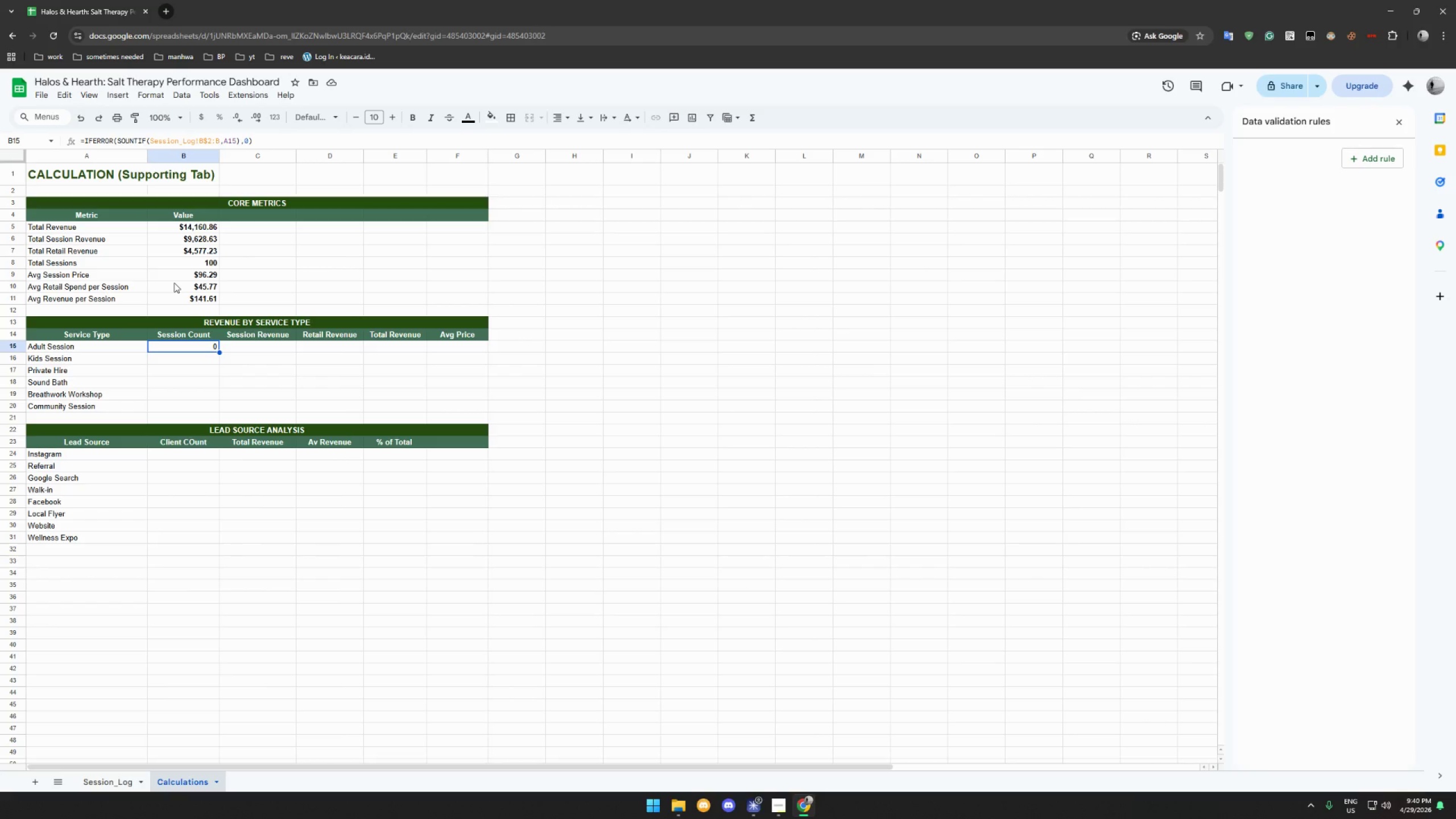 
wait(5.92)
 